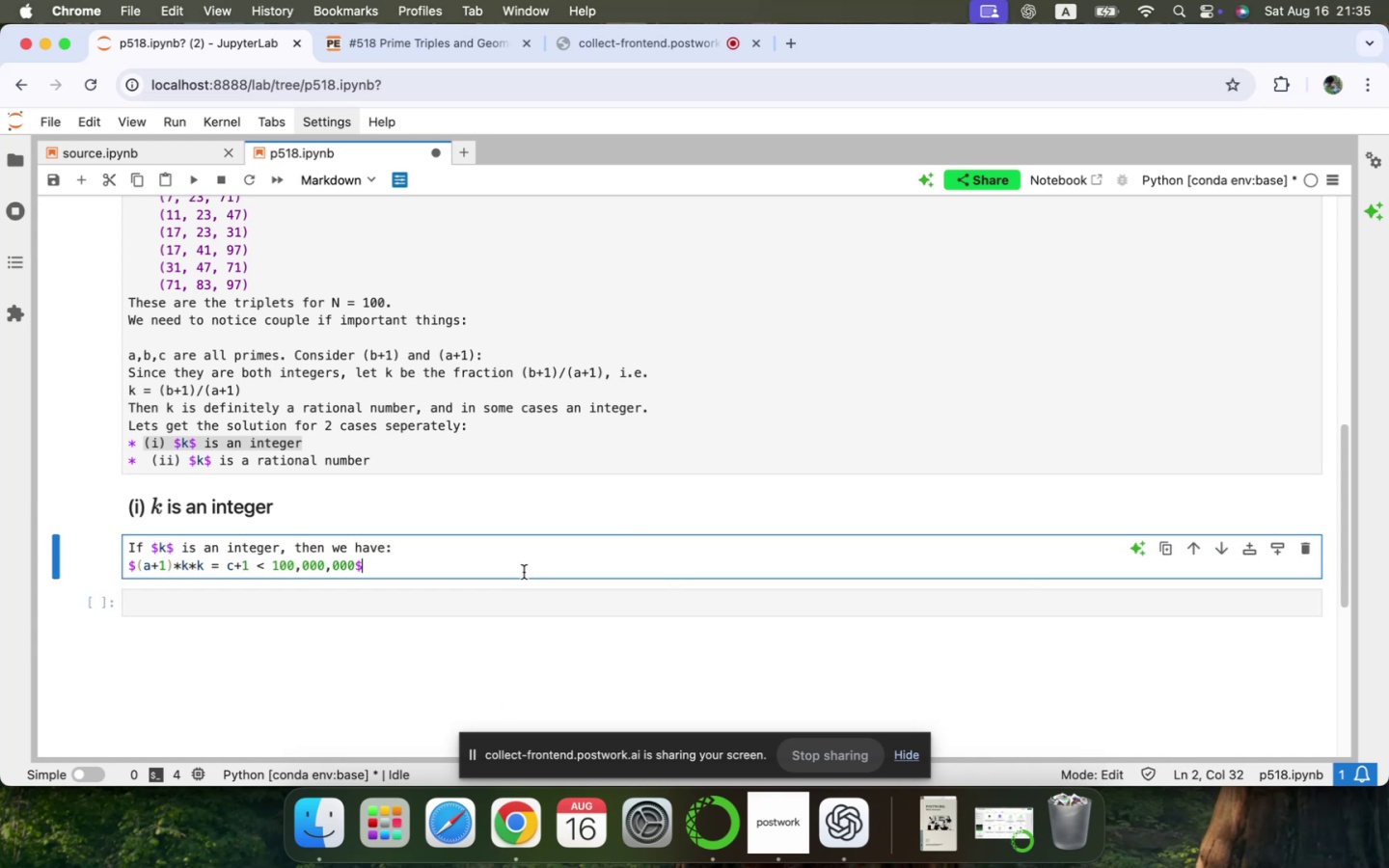 
key(Enter)
 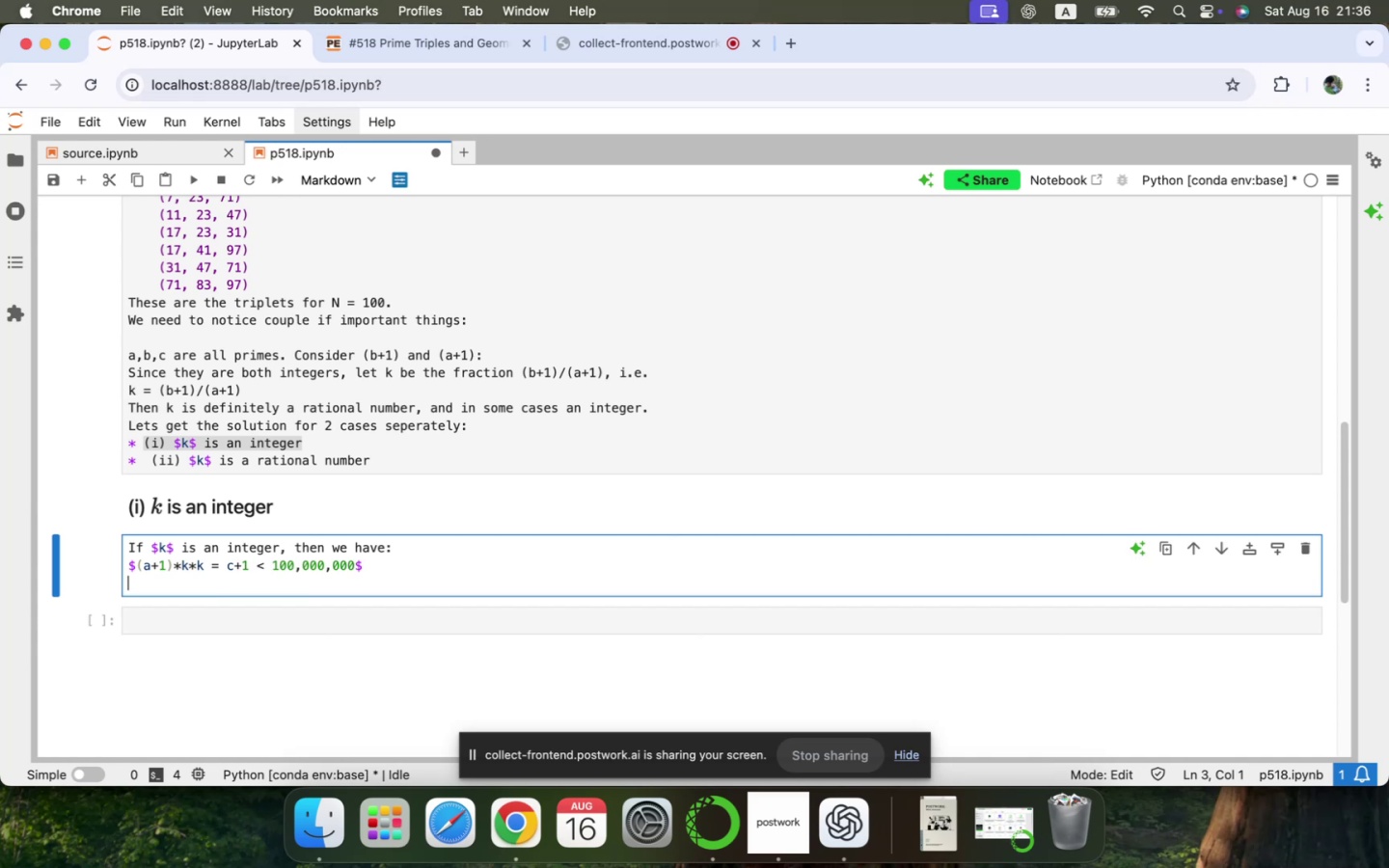 
type(i.e. $$)
 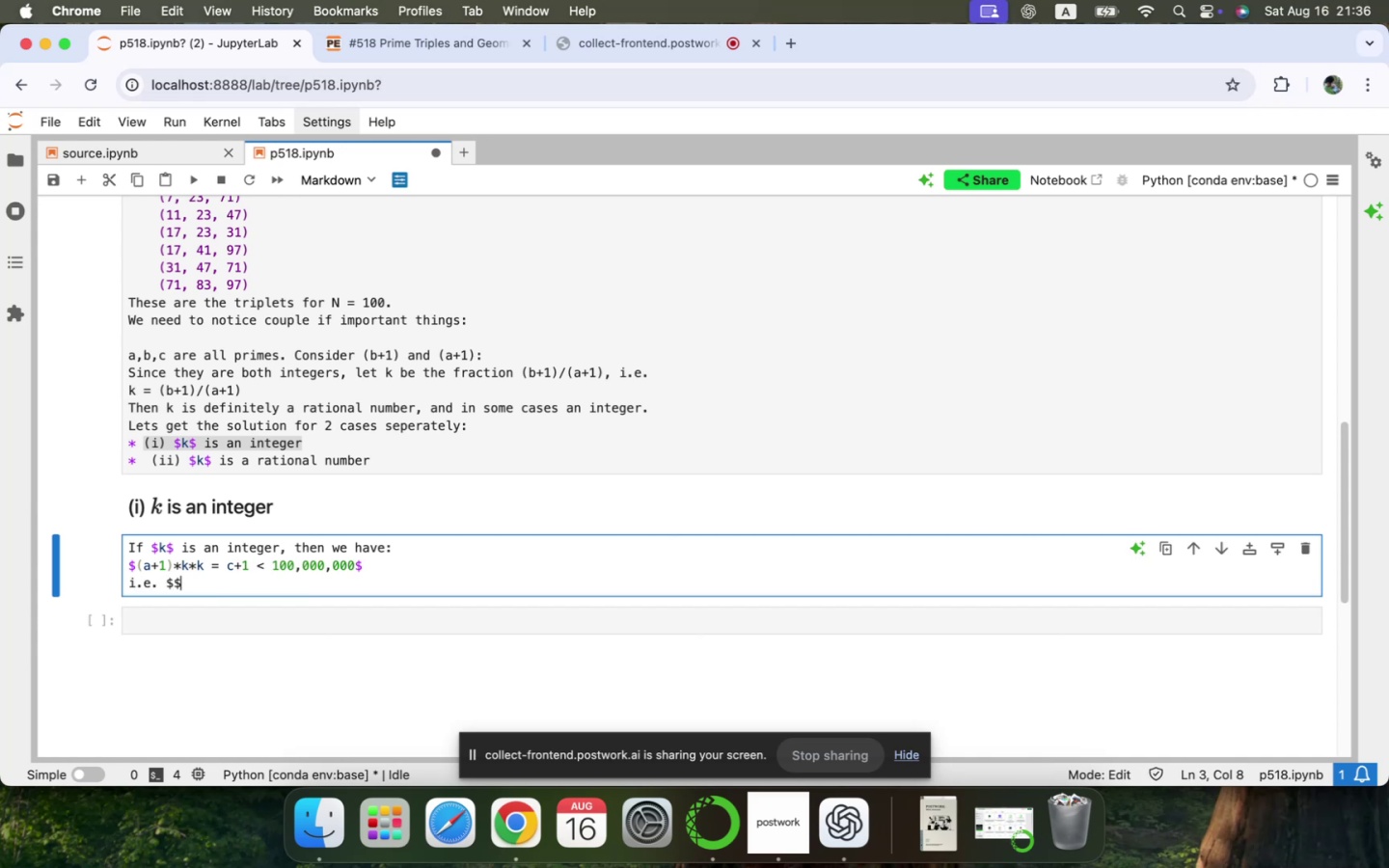 
 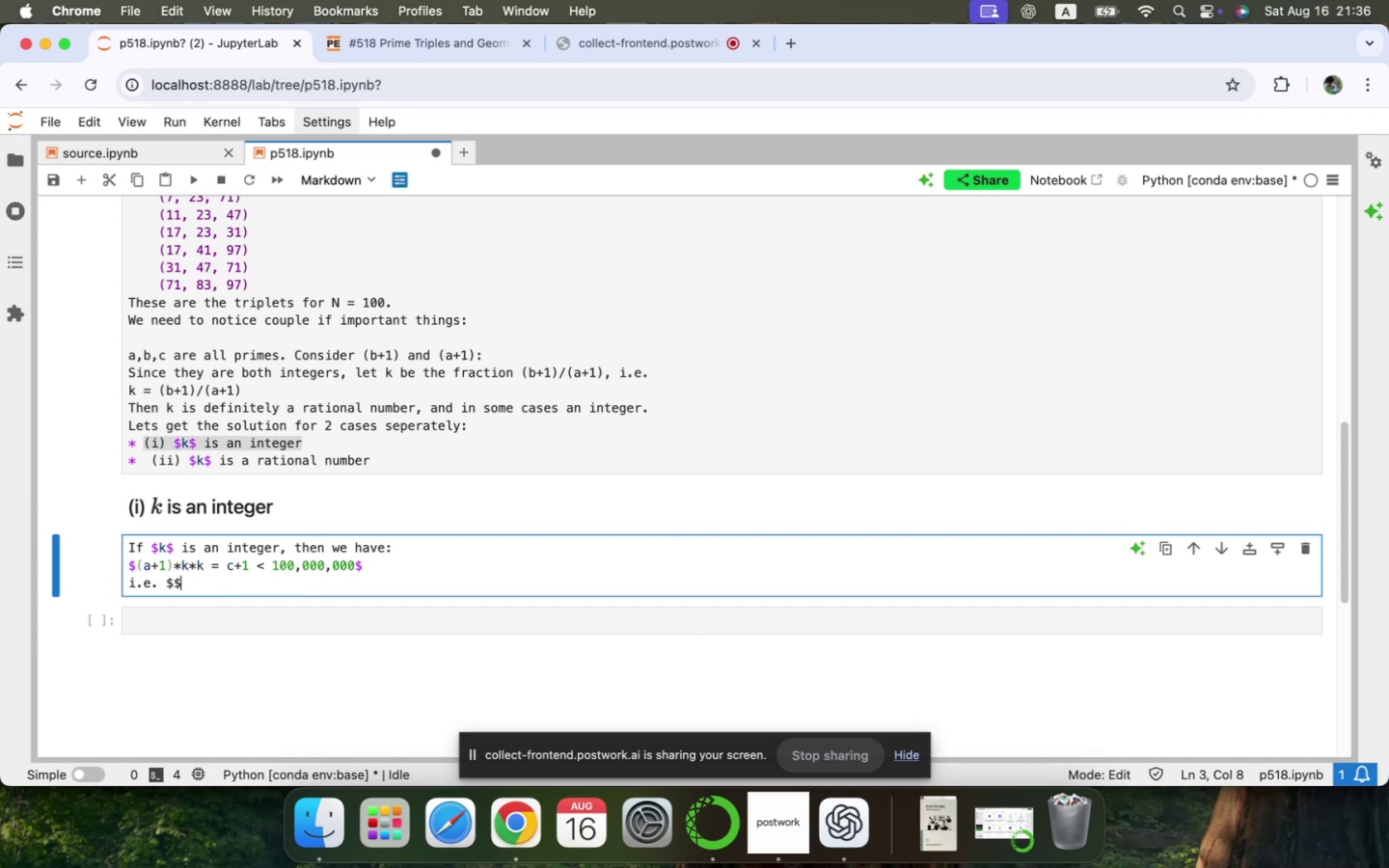 
key(ArrowLeft)
 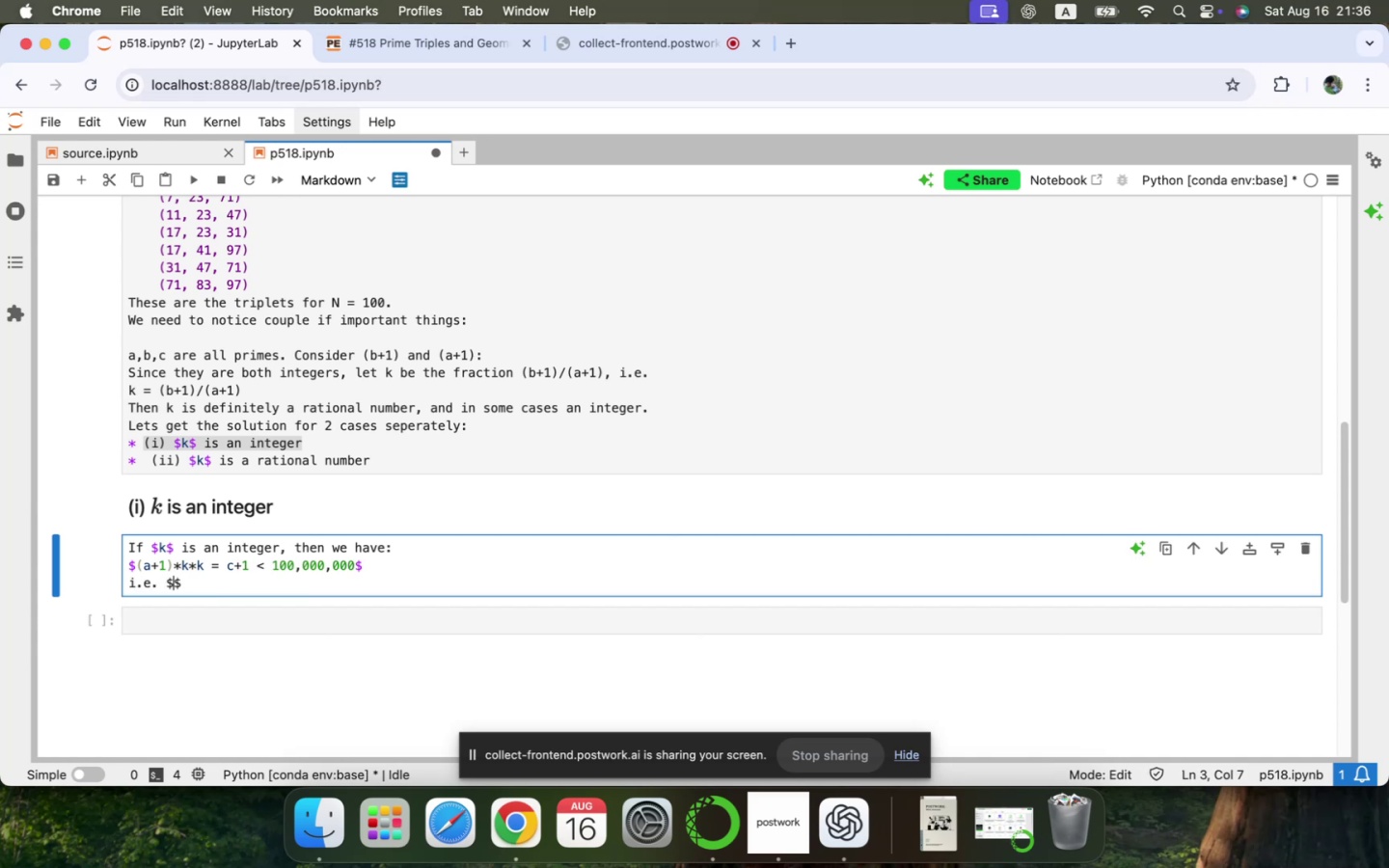 
type(k^2<)
 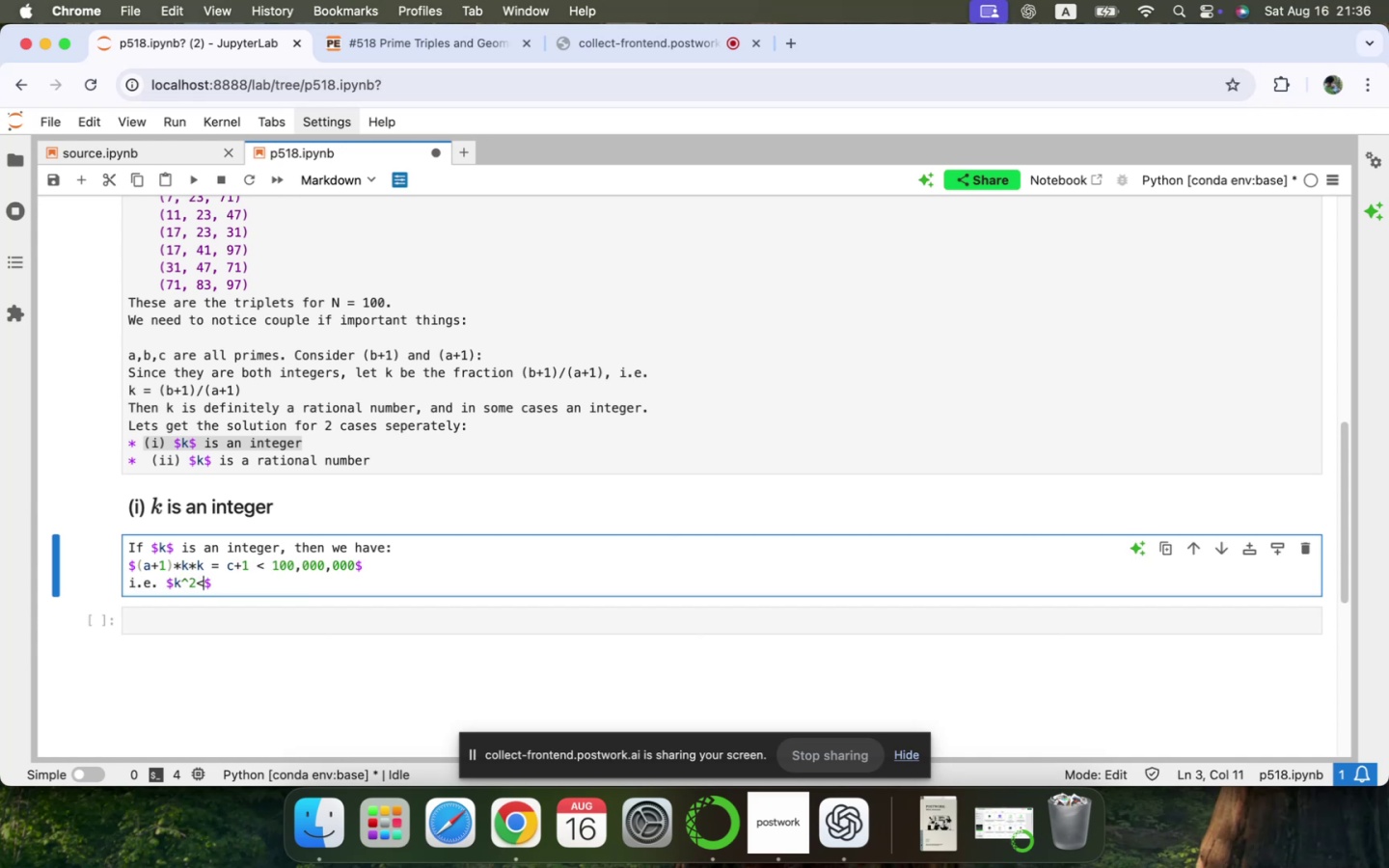 
left_click([261, 567])
 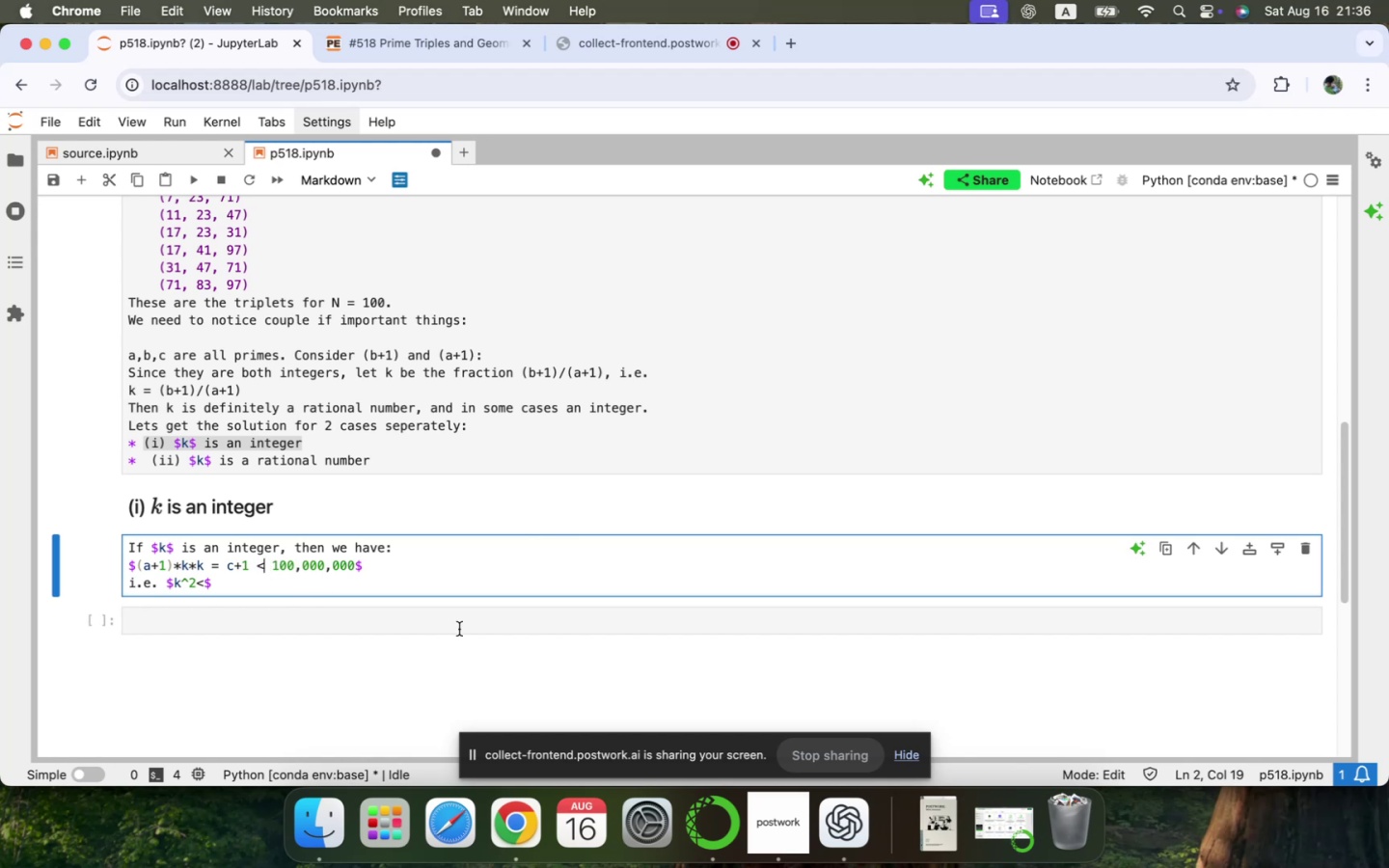 
key(Backspace)
type($$)
 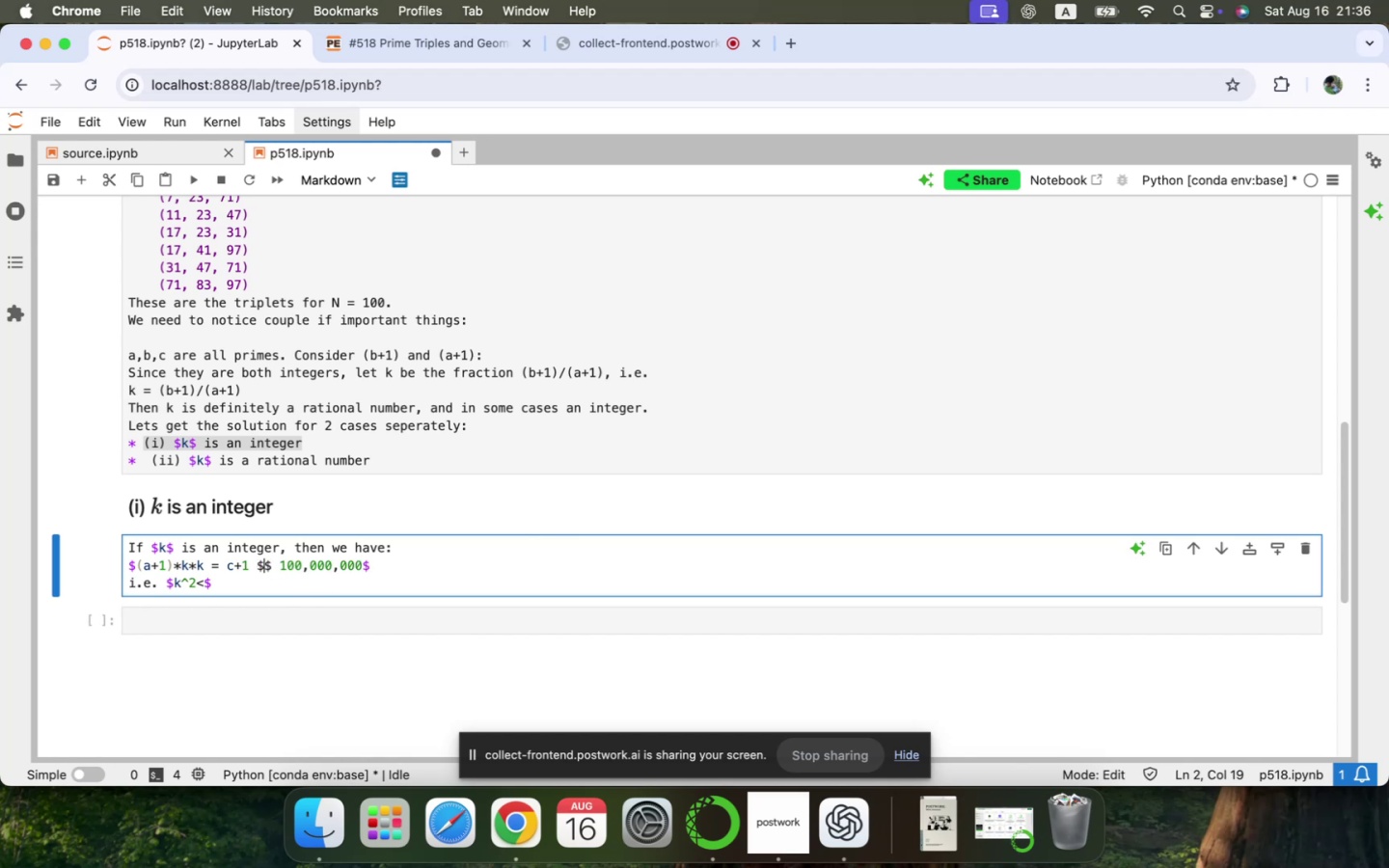 
 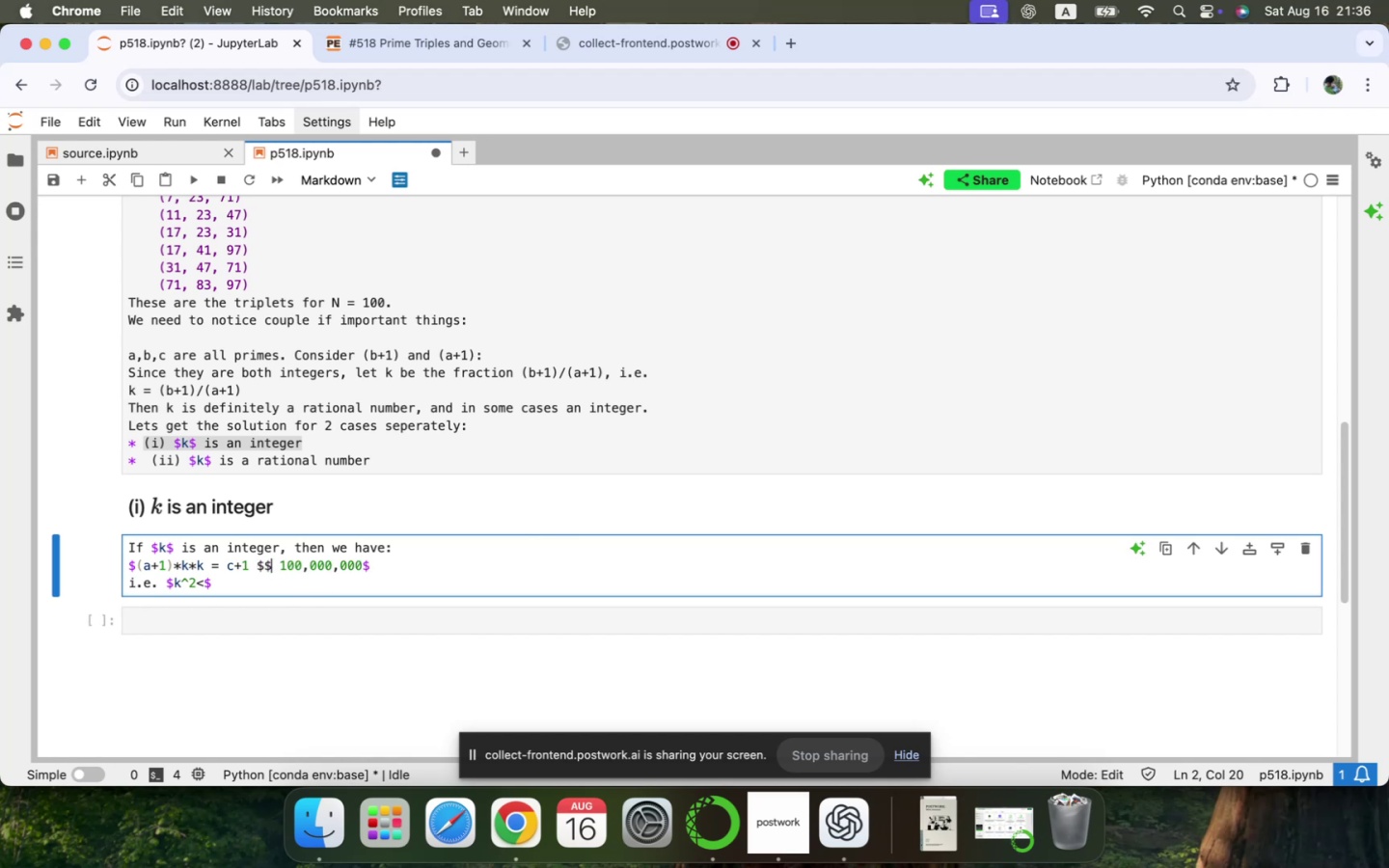 
key(ArrowLeft)
 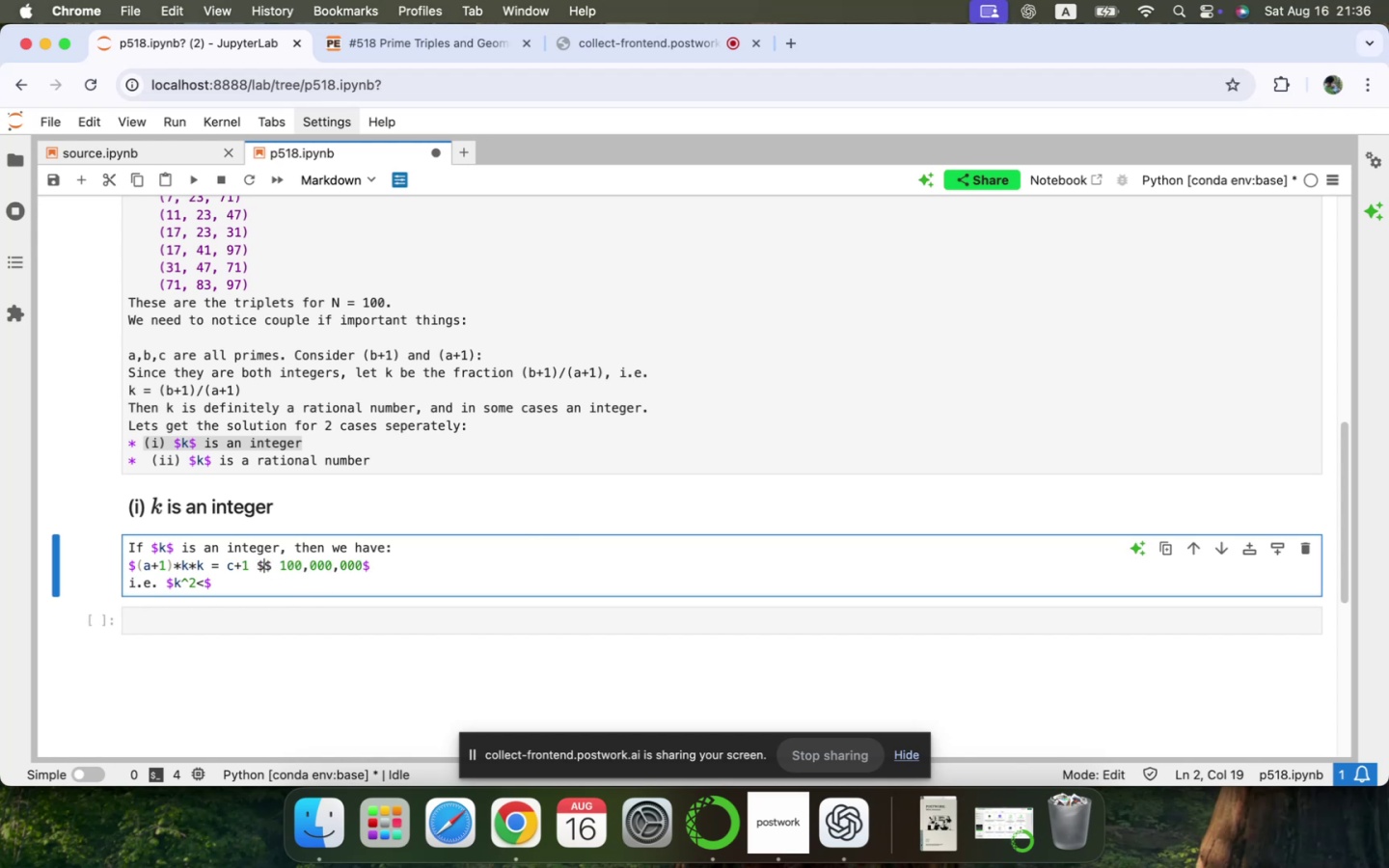 
type(leq)
 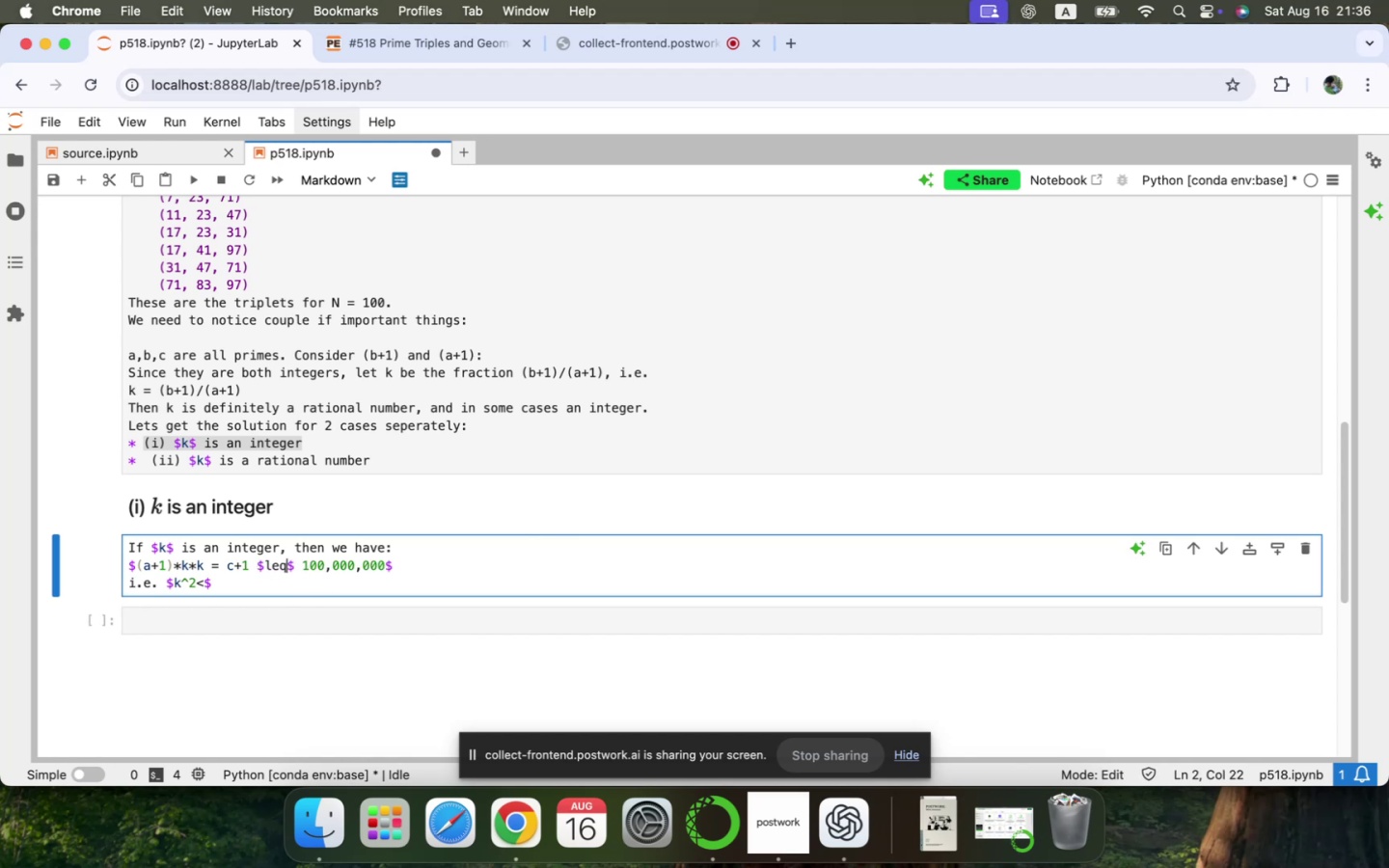 
key(ArrowDown)
 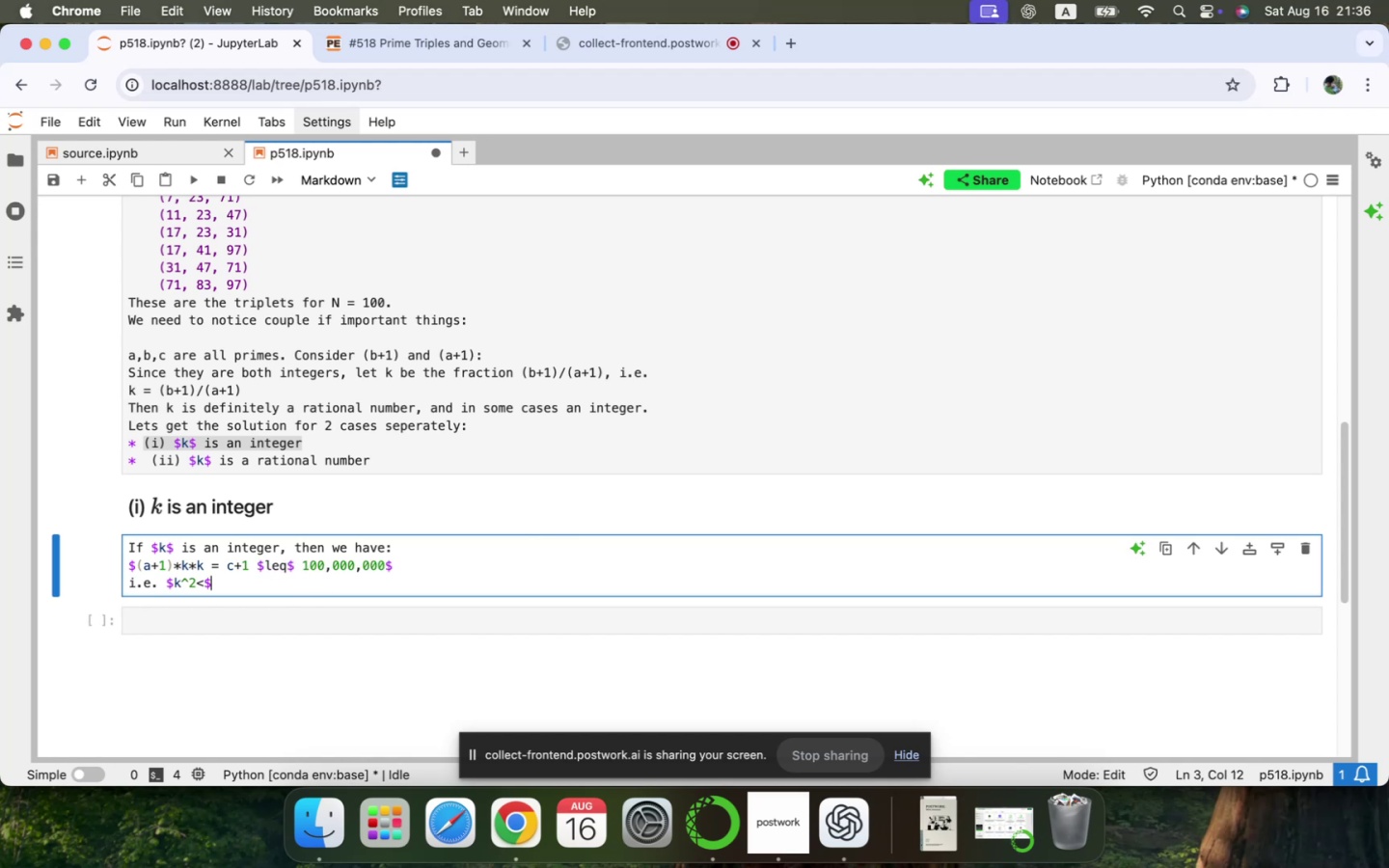 
key(ArrowLeft)
 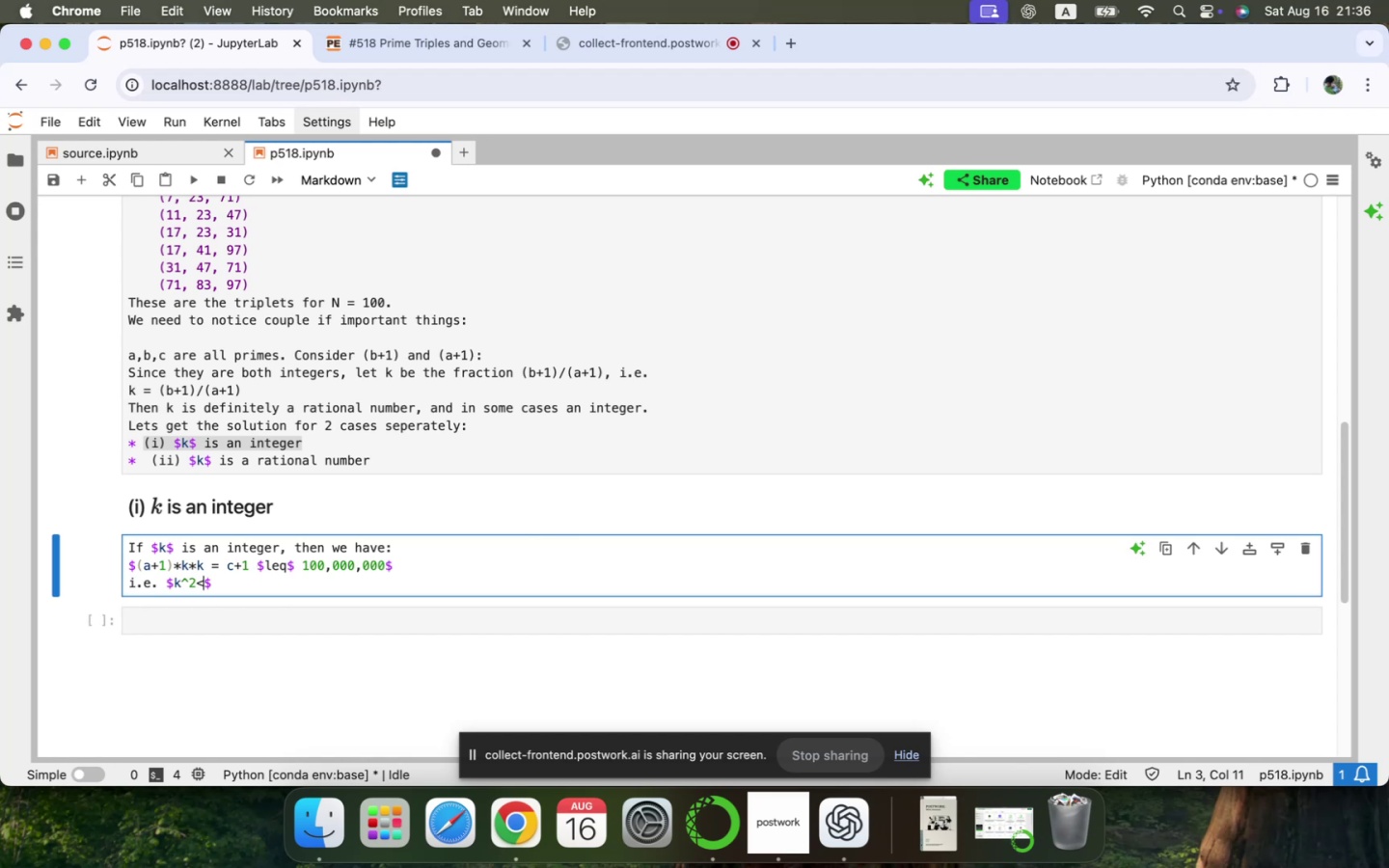 
key(Backspace)
 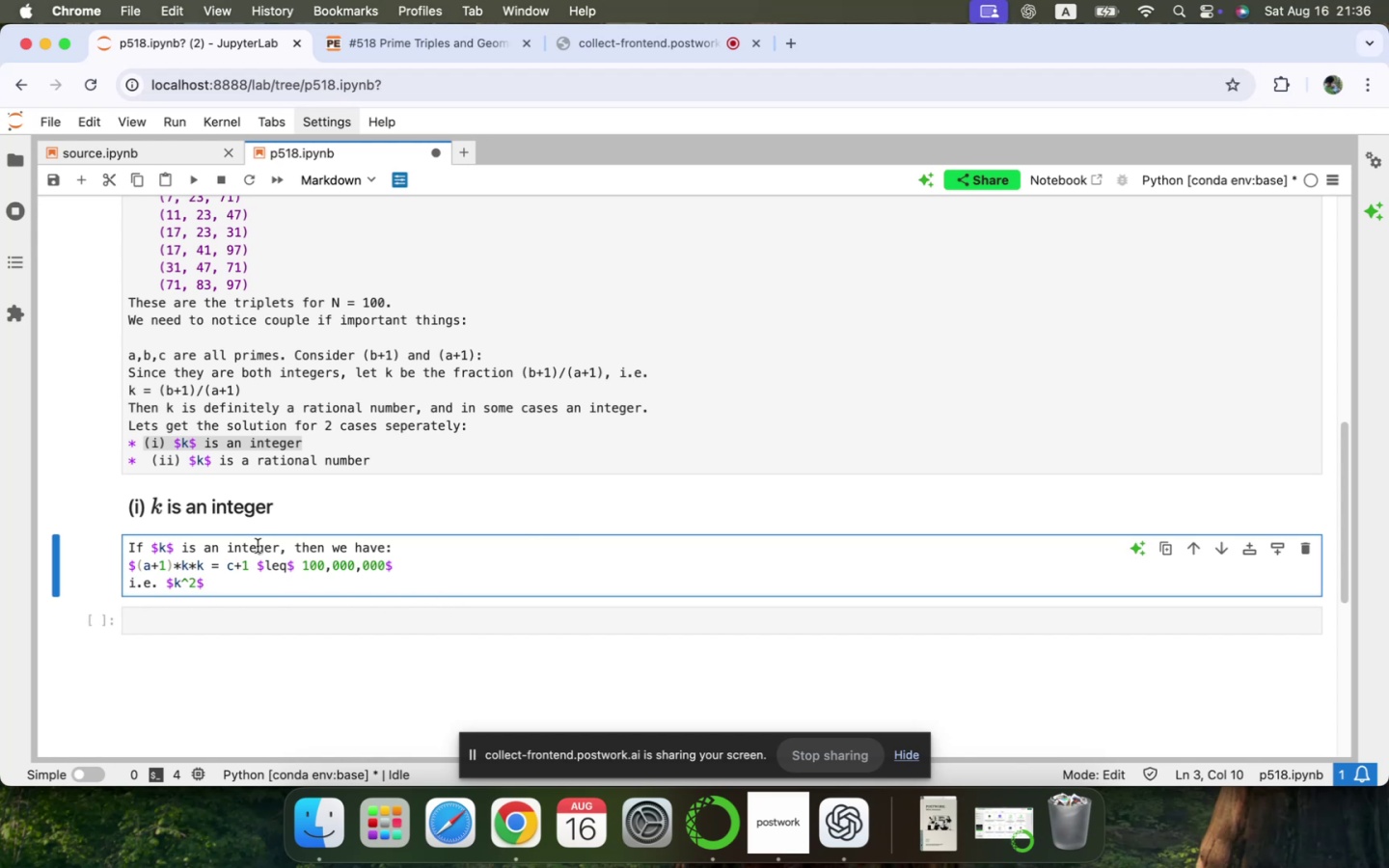 
left_click([268, 563])
 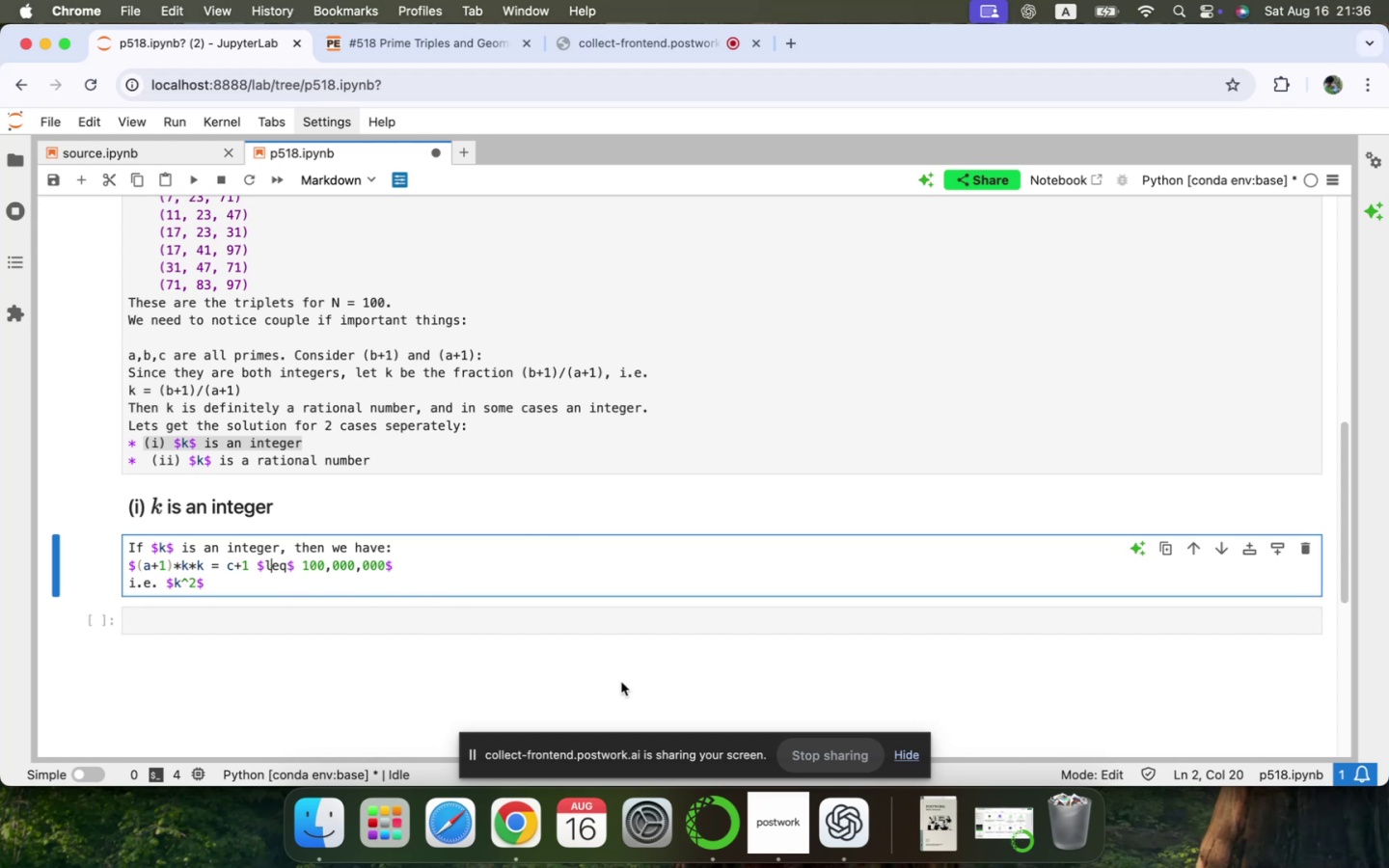 
key(ArrowLeft)
 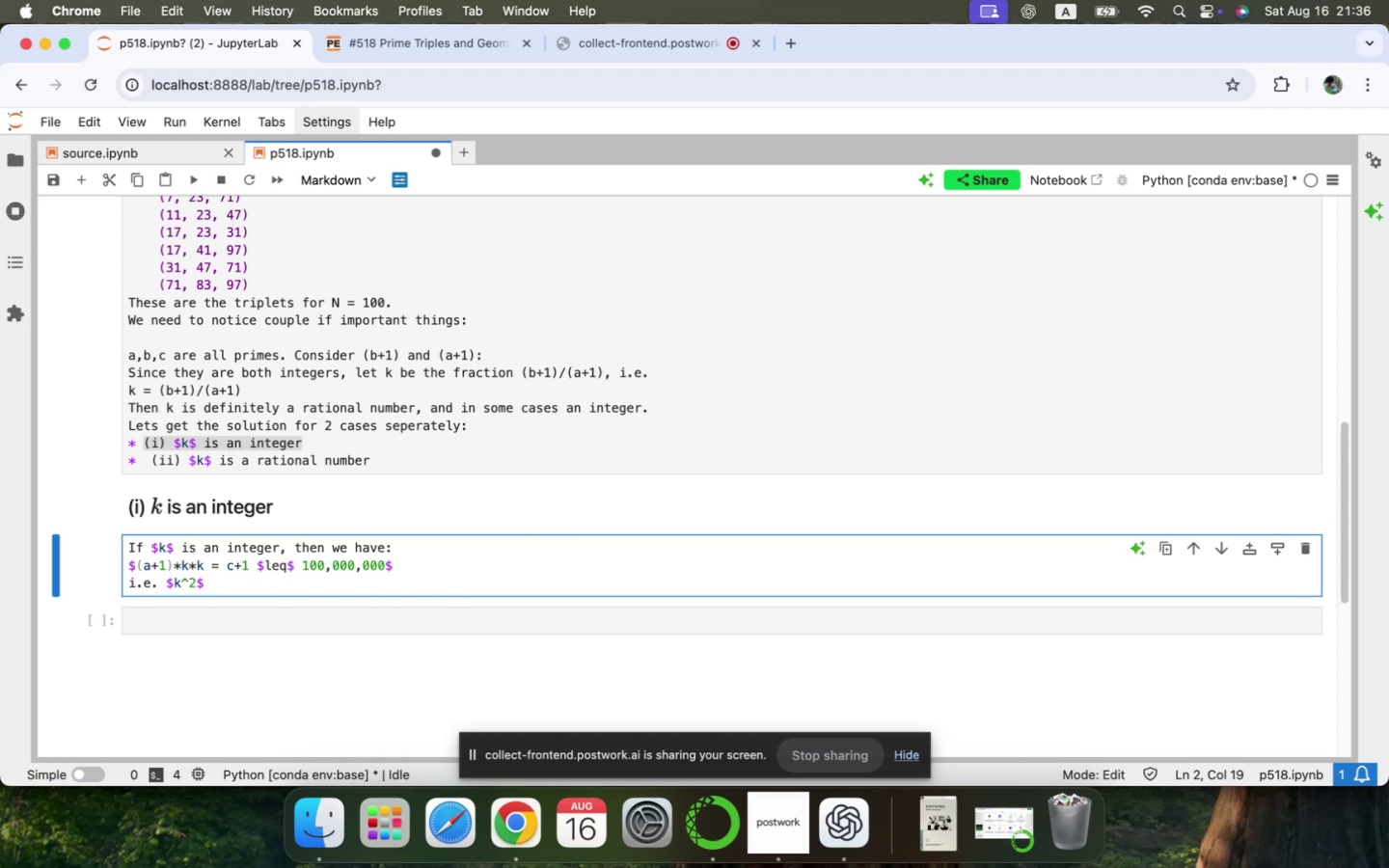 
key(Backslash)
 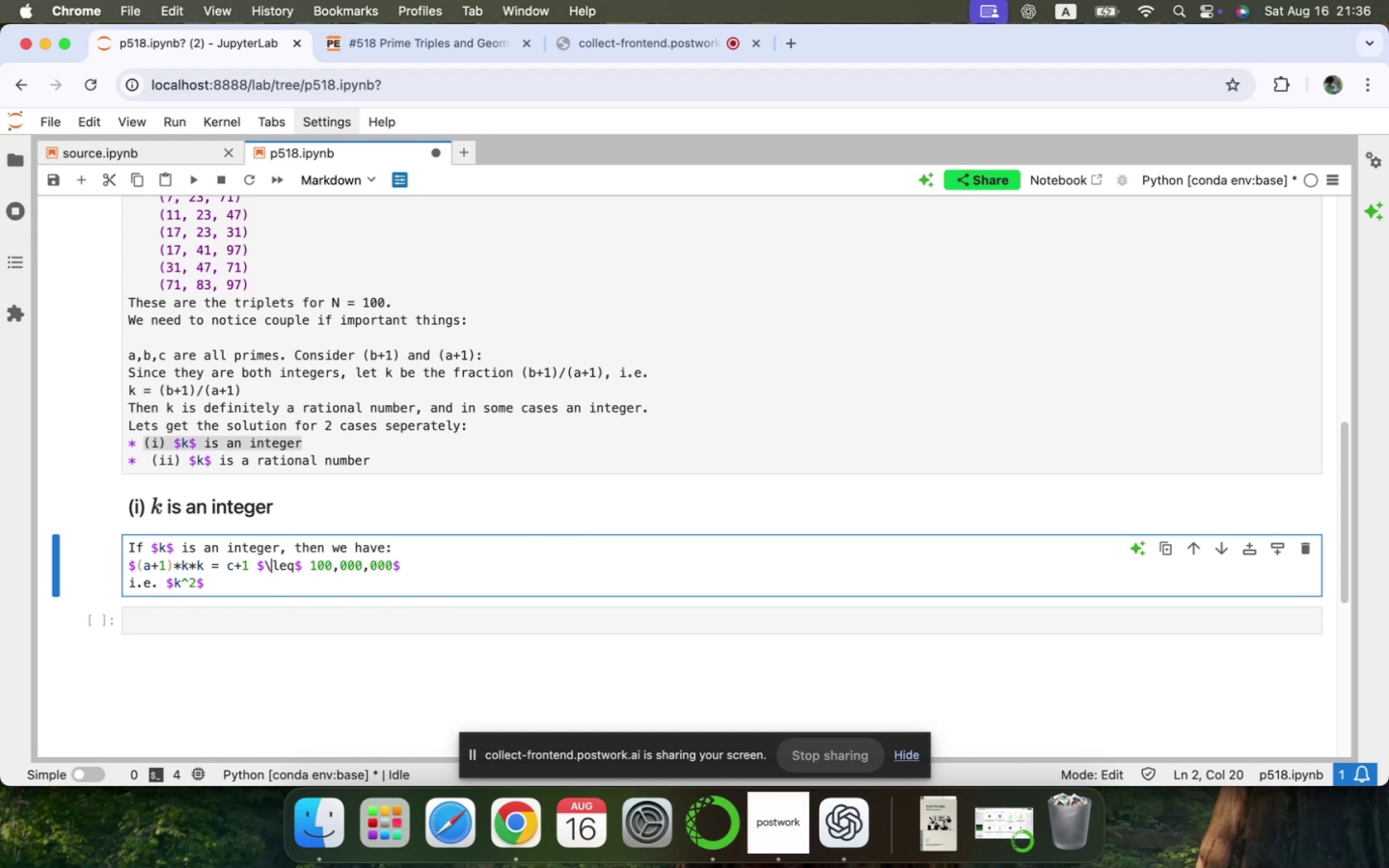 
key(ArrowLeft)
 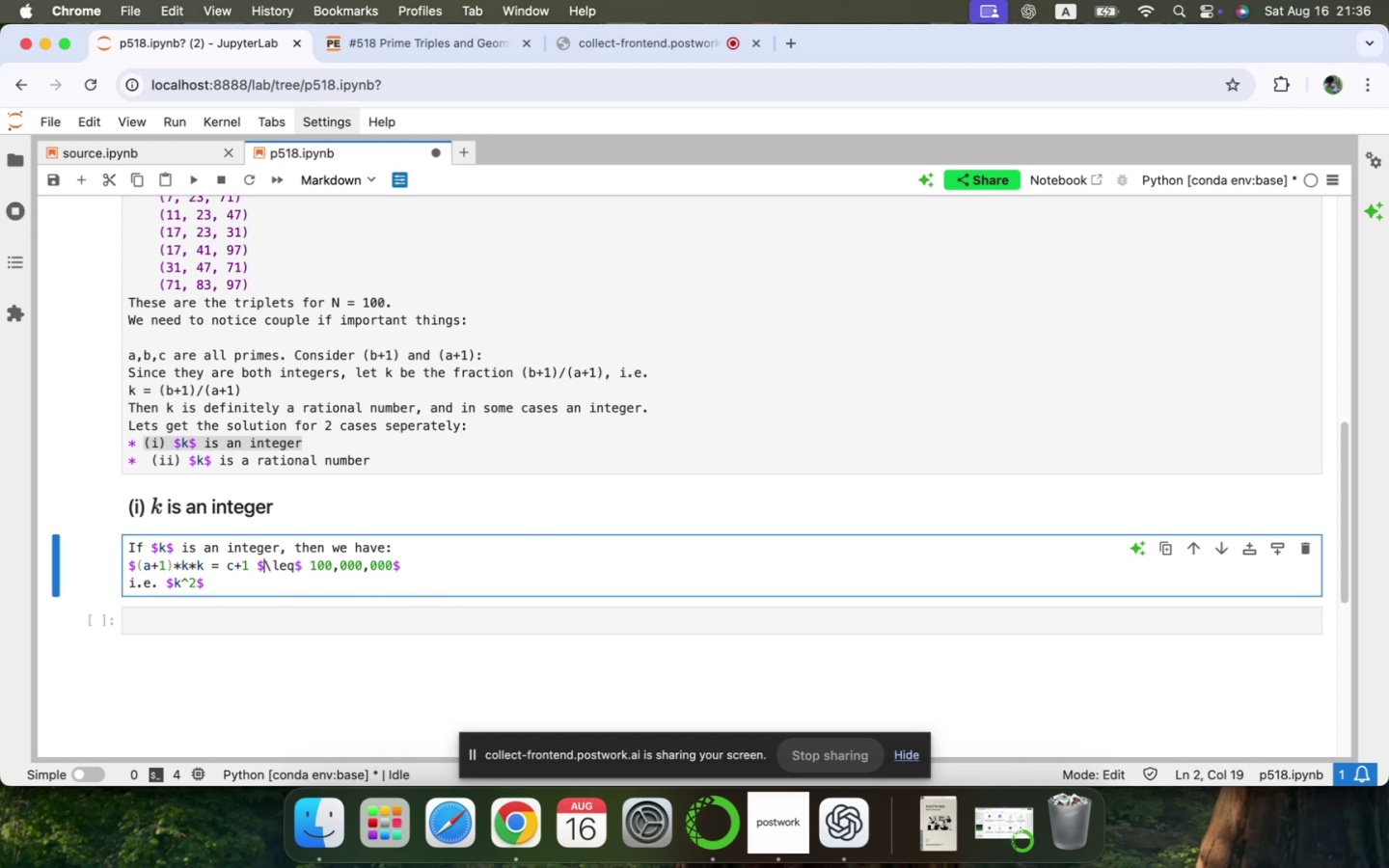 
key(Backspace)
 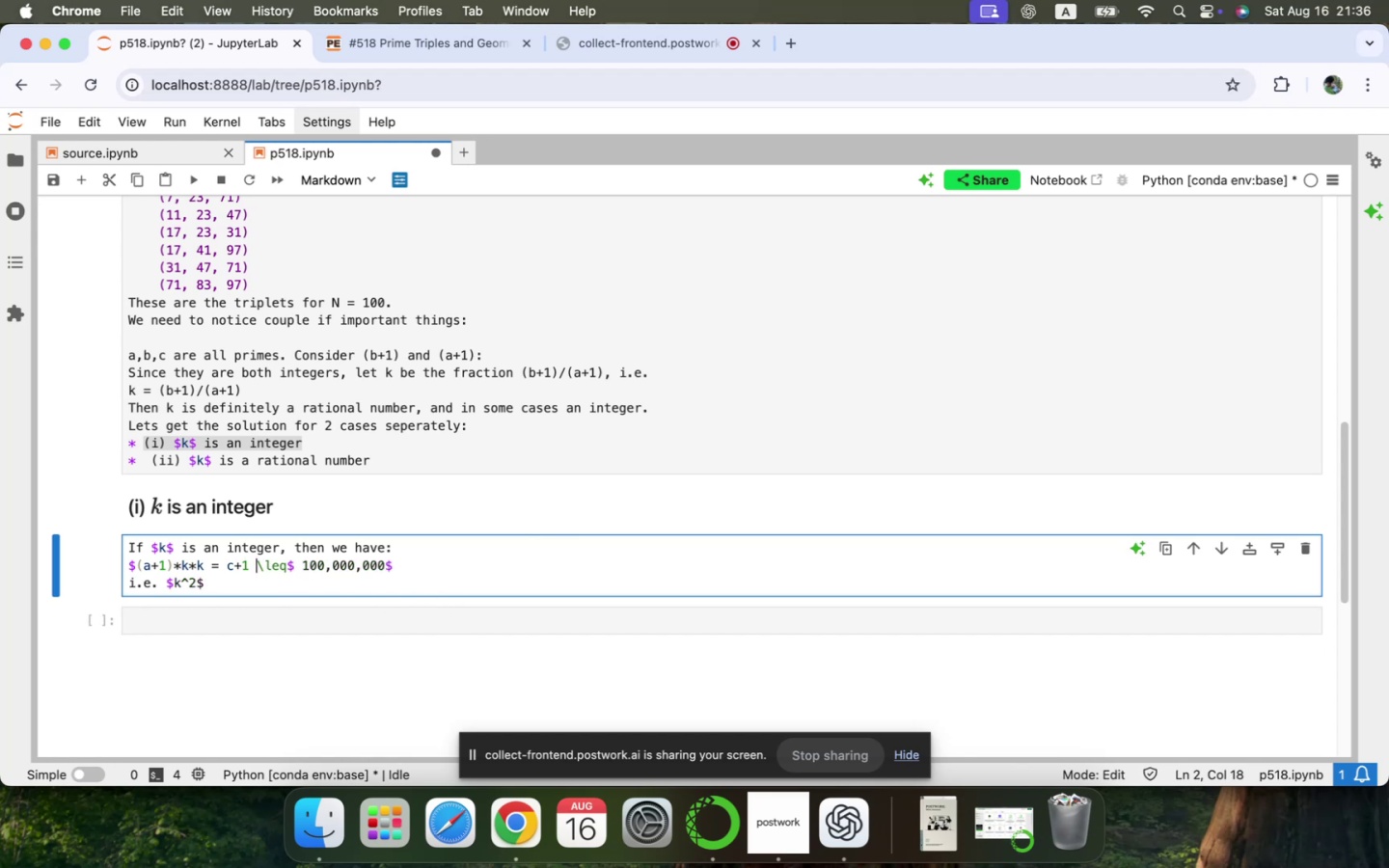 
key(ArrowRight)
 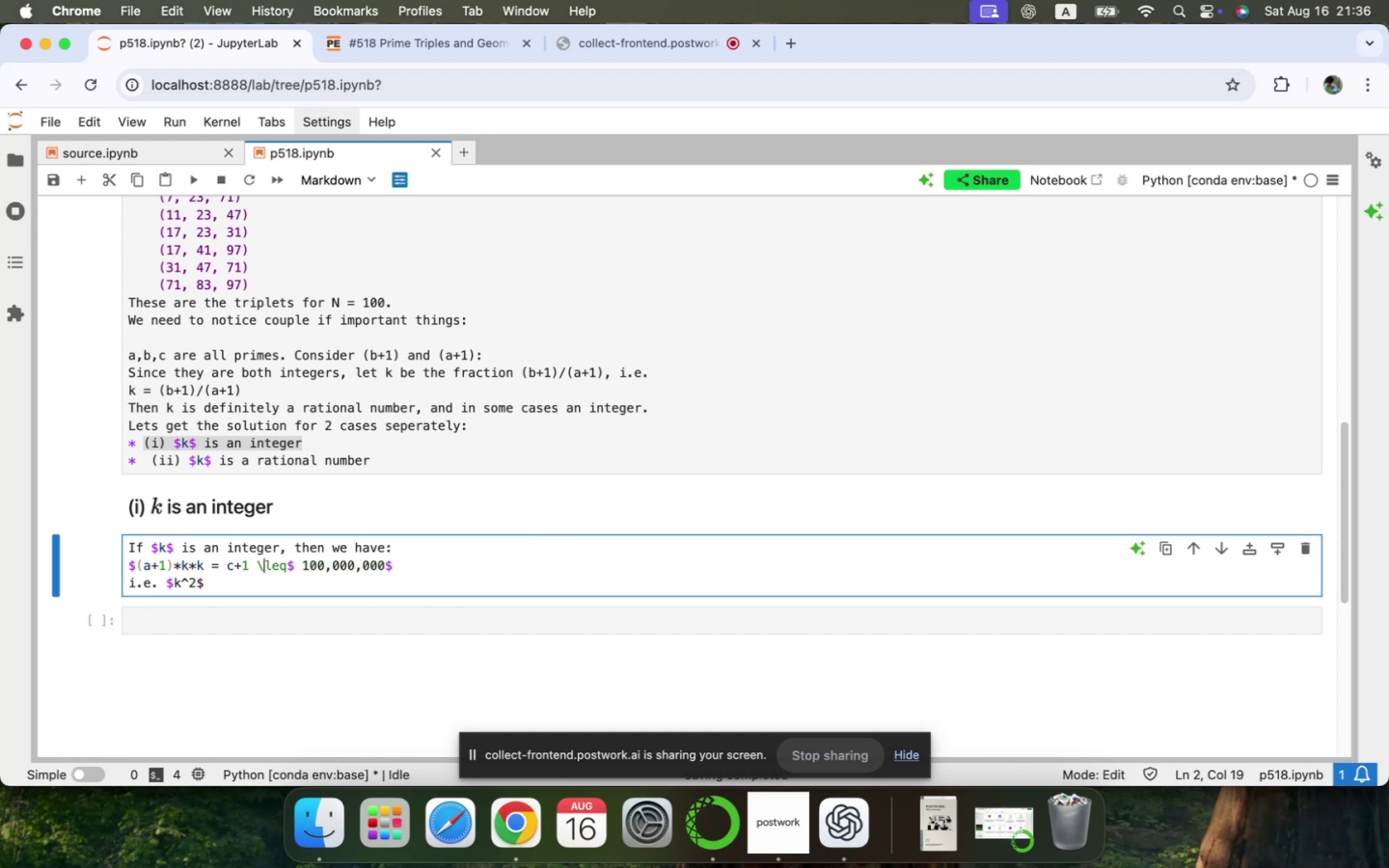 
key(ArrowRight)
 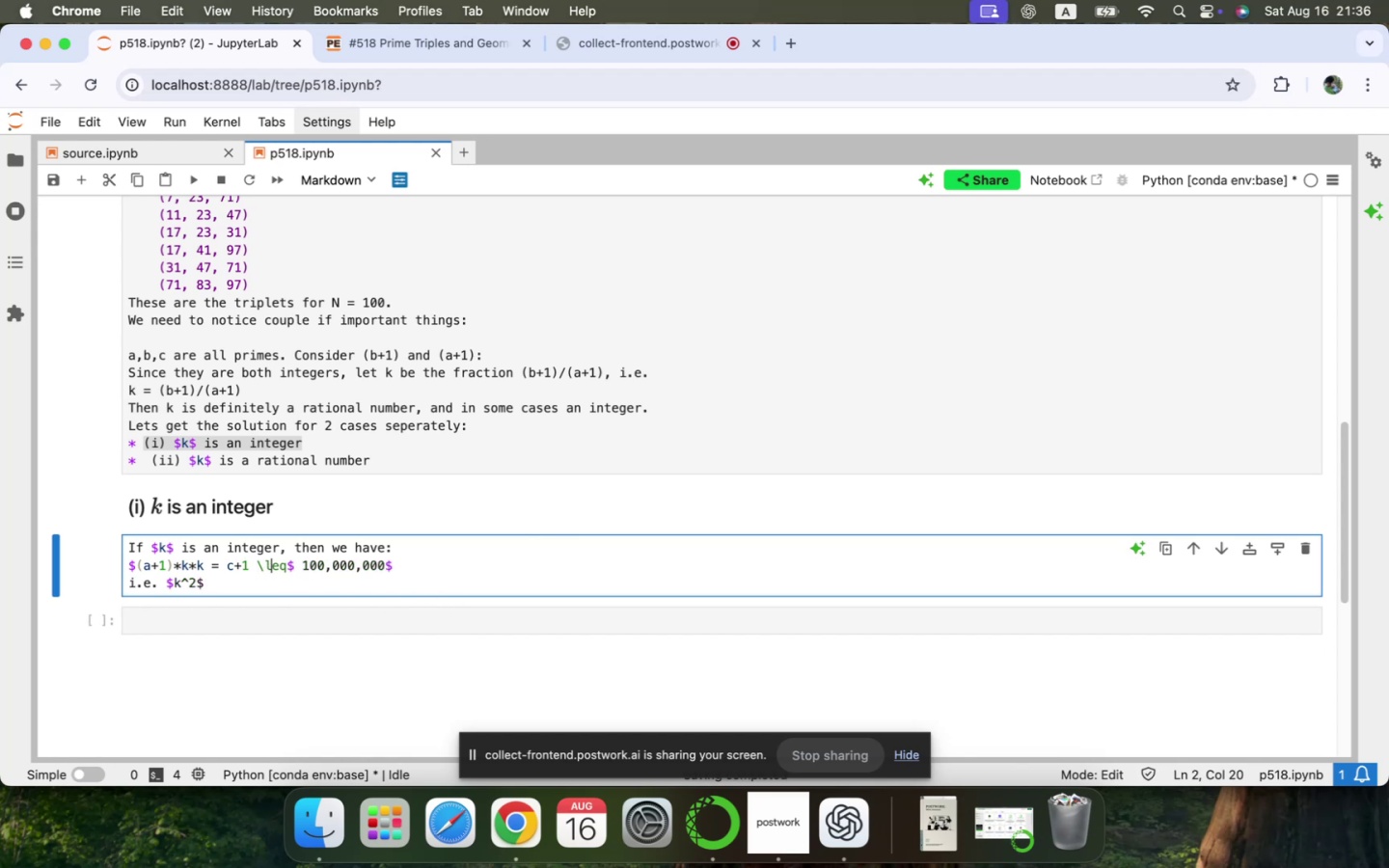 
key(ArrowRight)
 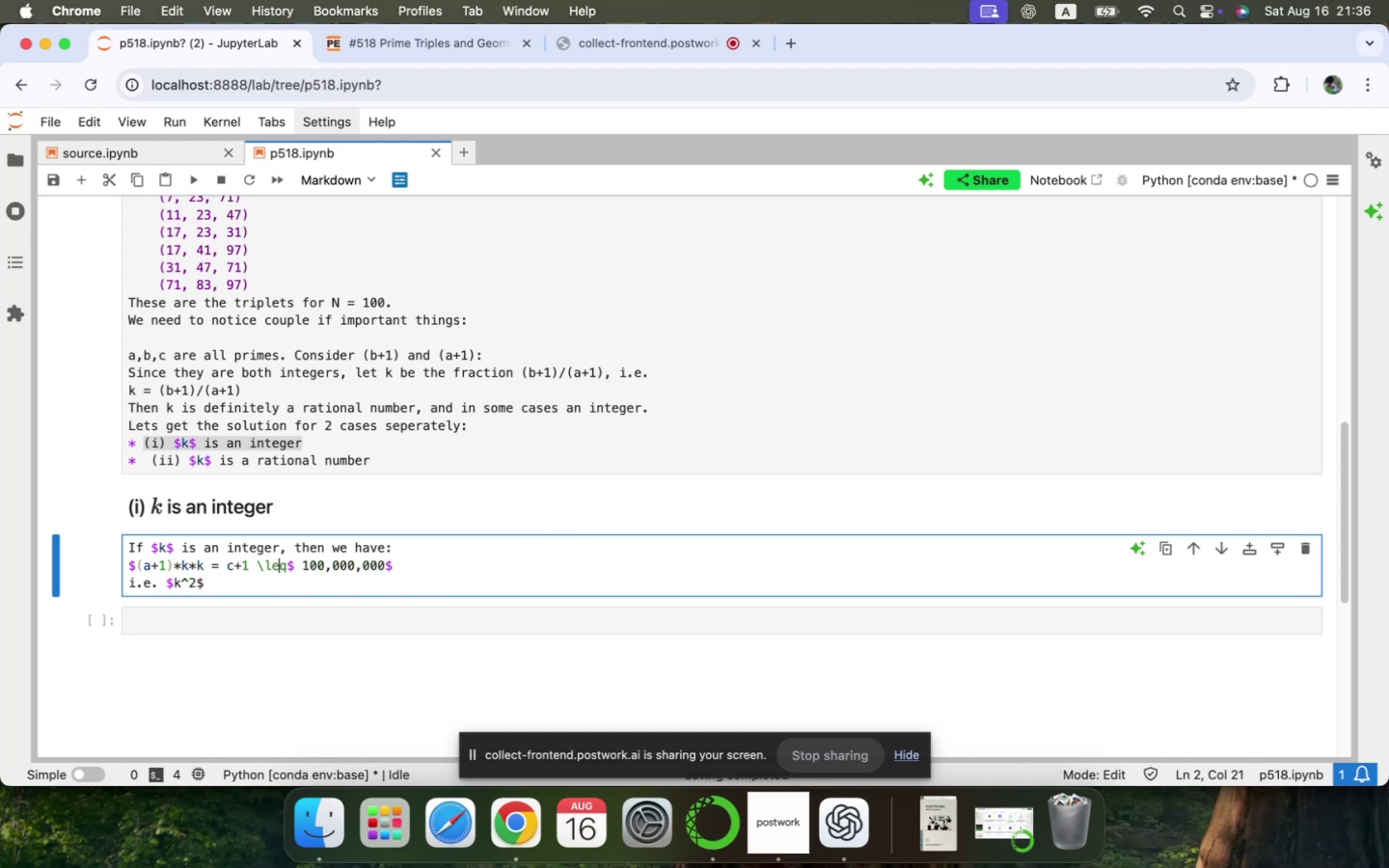 
key(ArrowRight)
 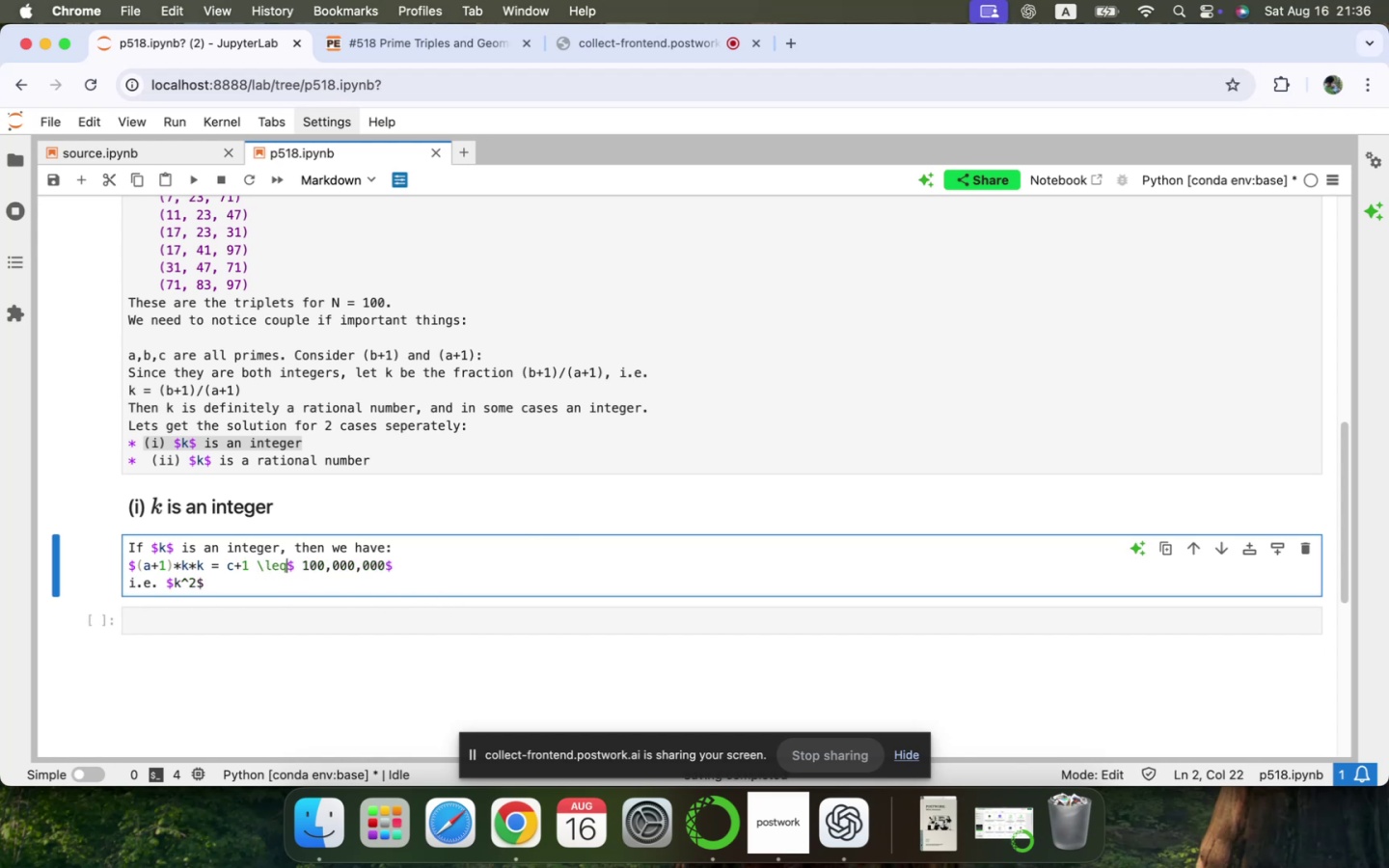 
key(ArrowRight)
 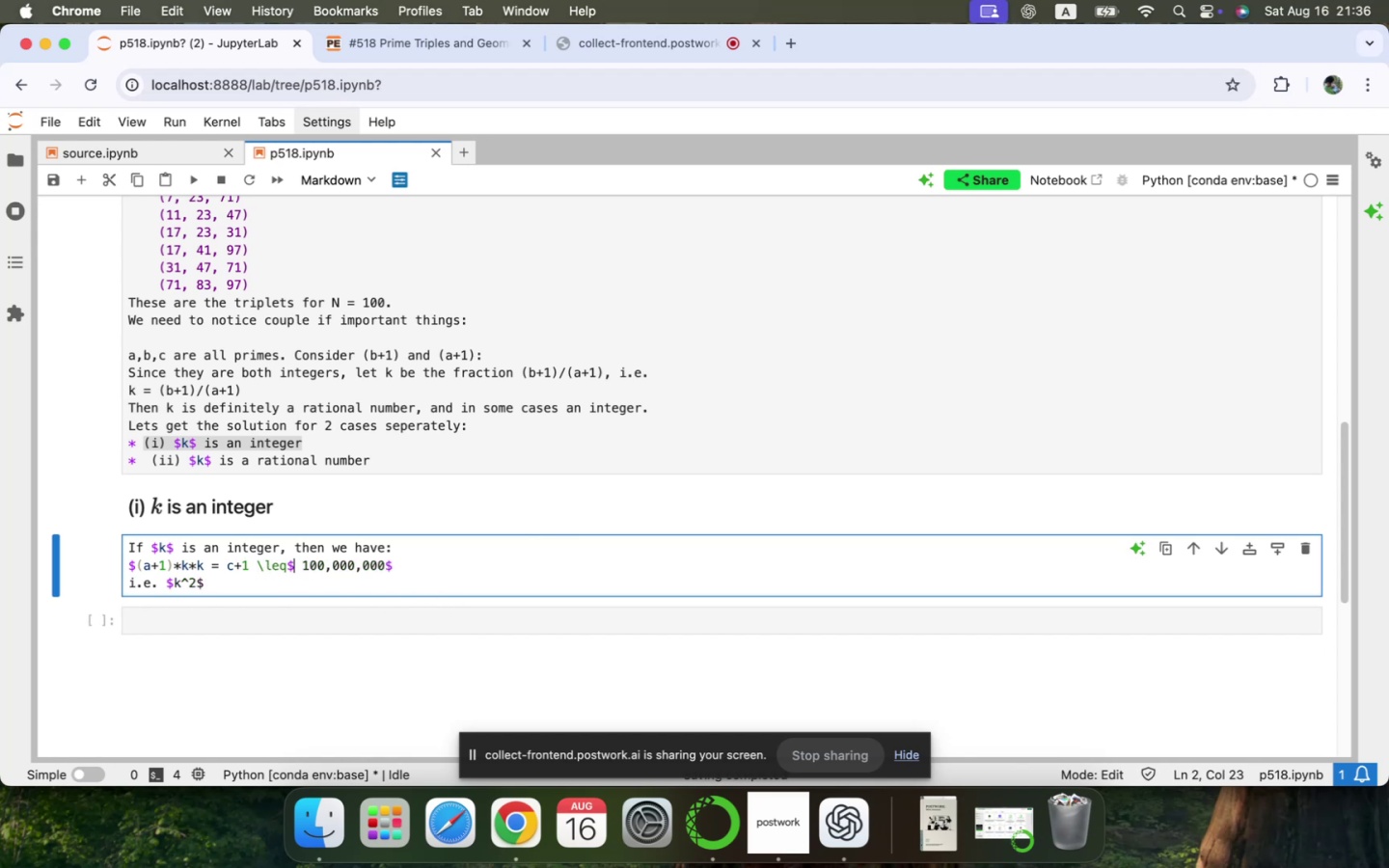 
key(Backspace)
 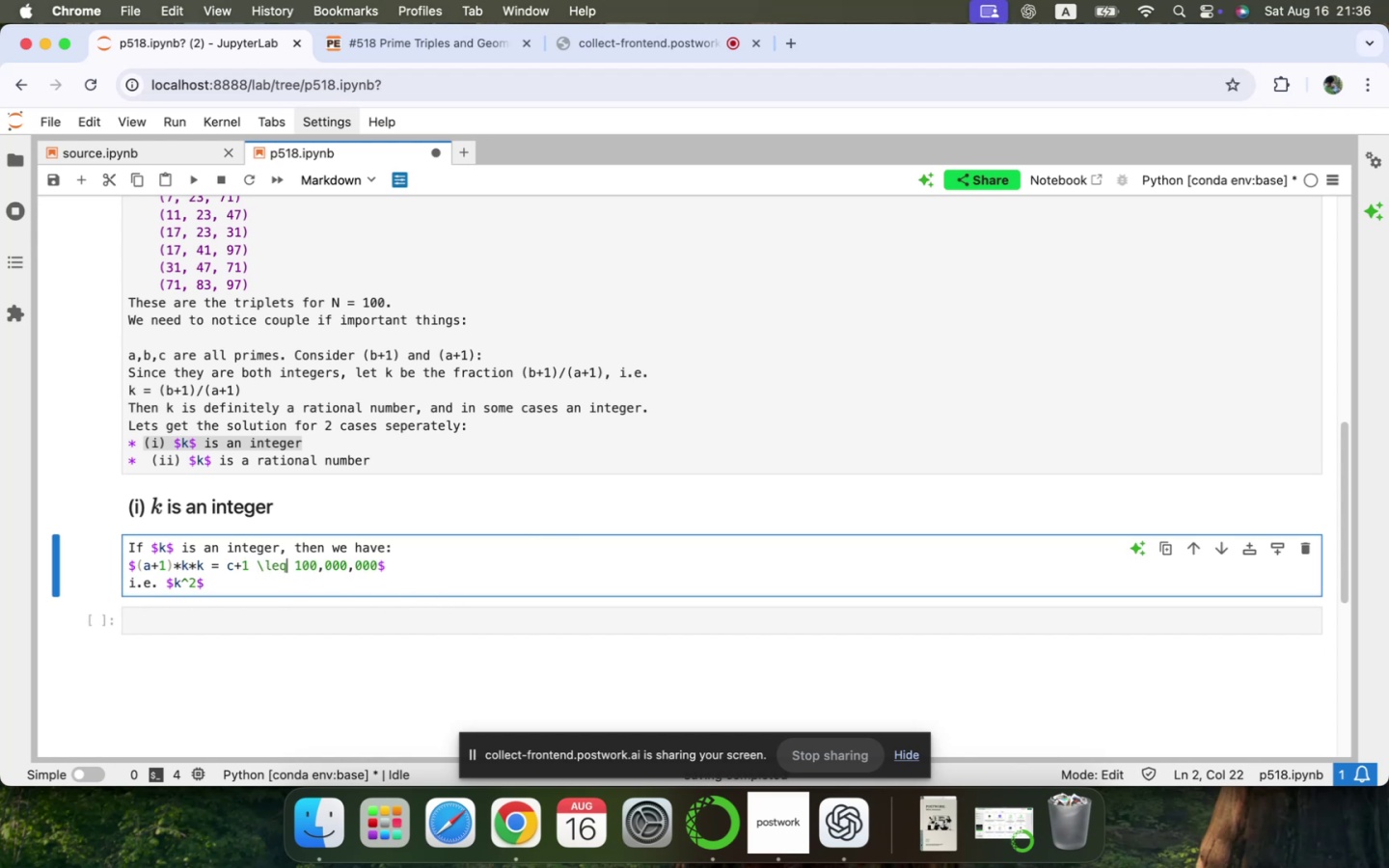 
key(Shift+ShiftLeft)
 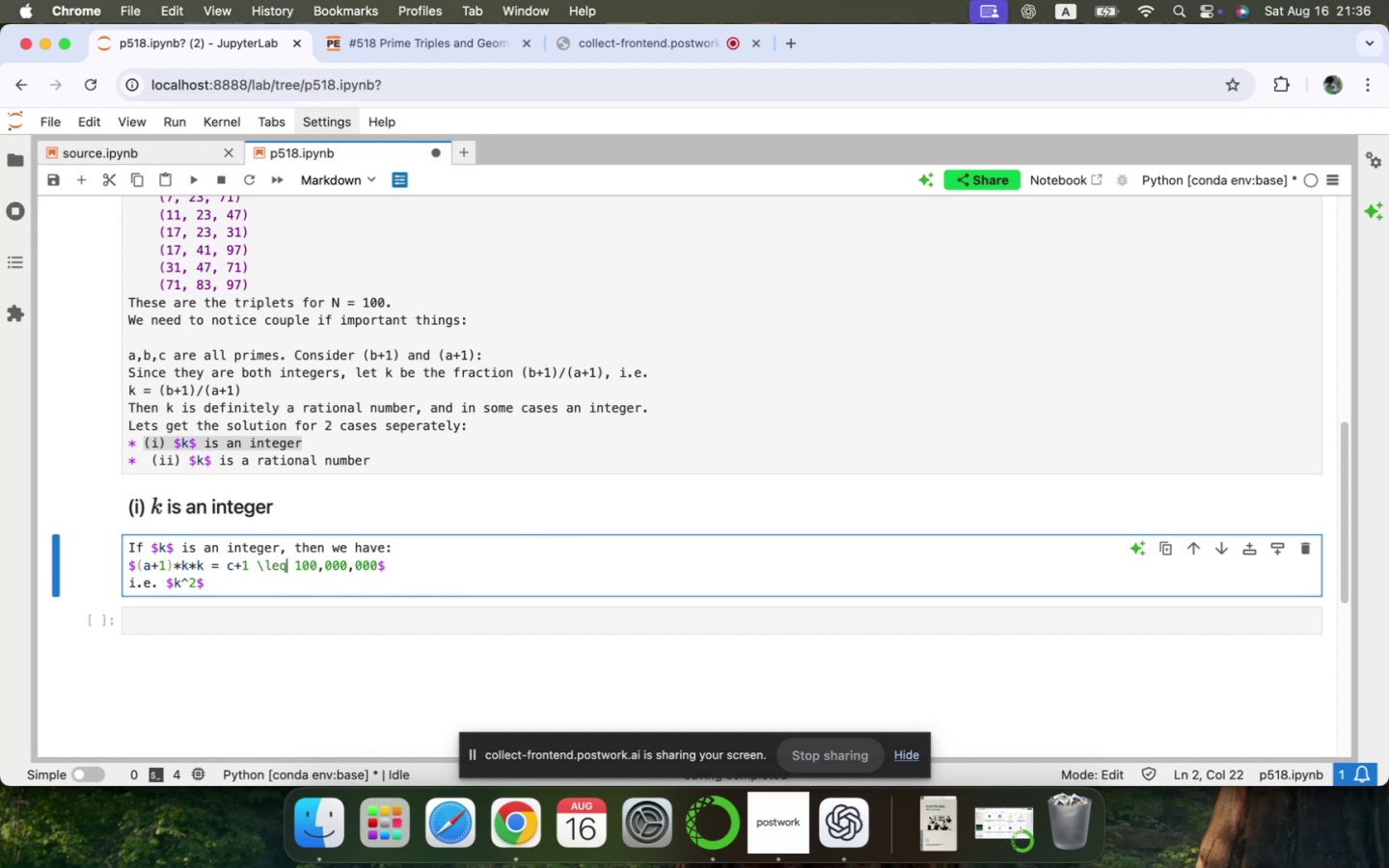 
key(Shift+ShiftLeft)
 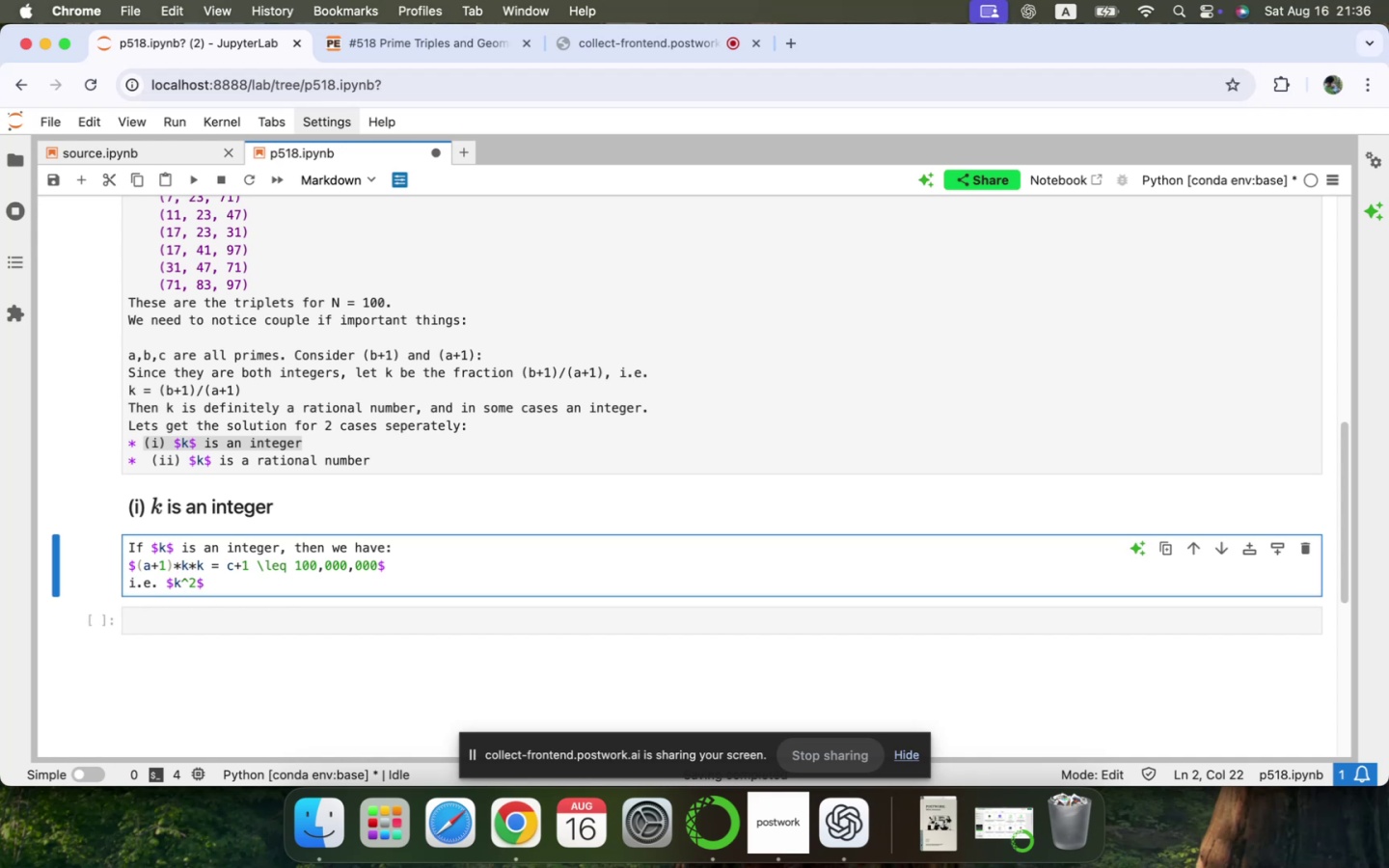 
key(Shift+Enter)
 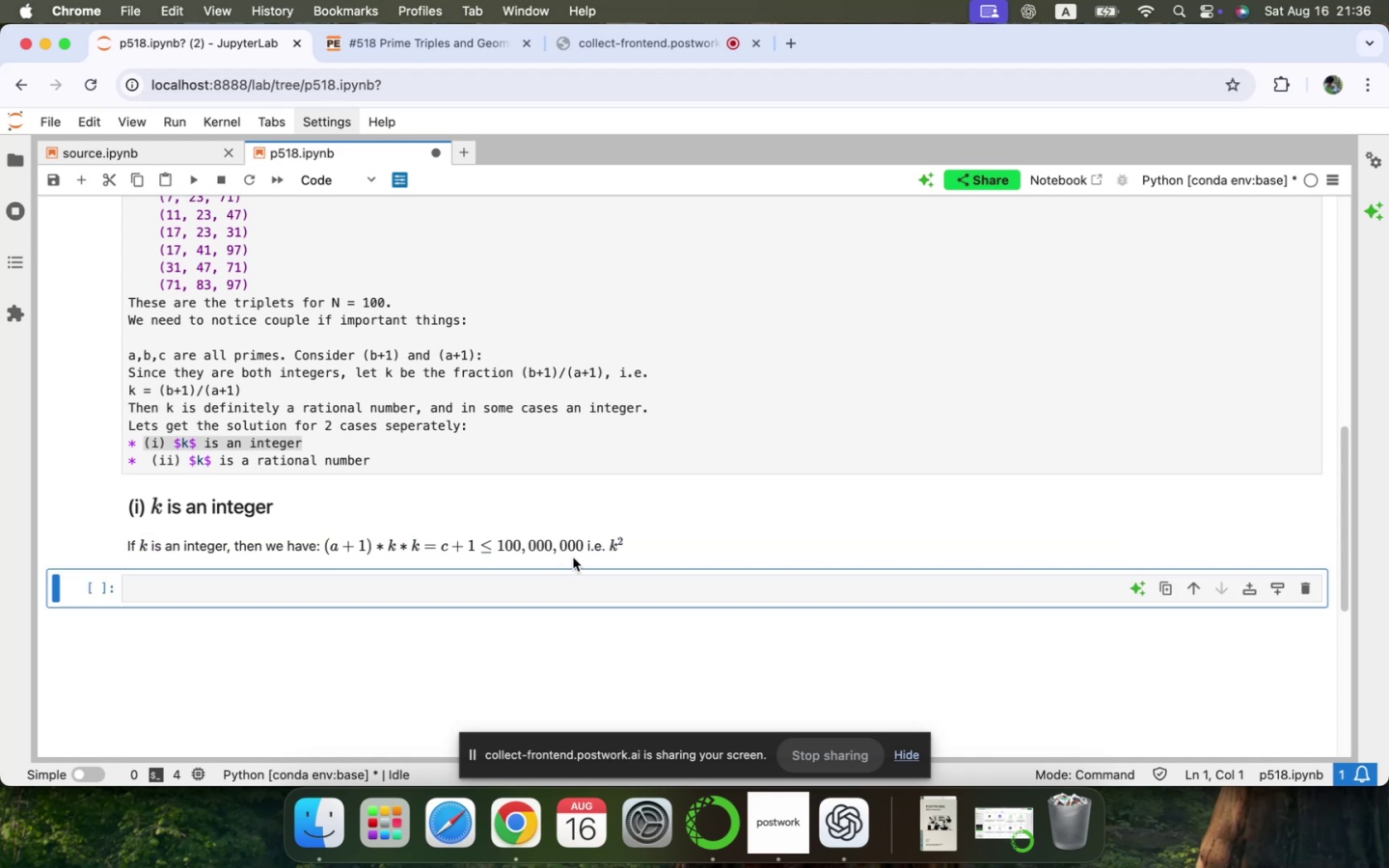 
double_click([556, 544])
 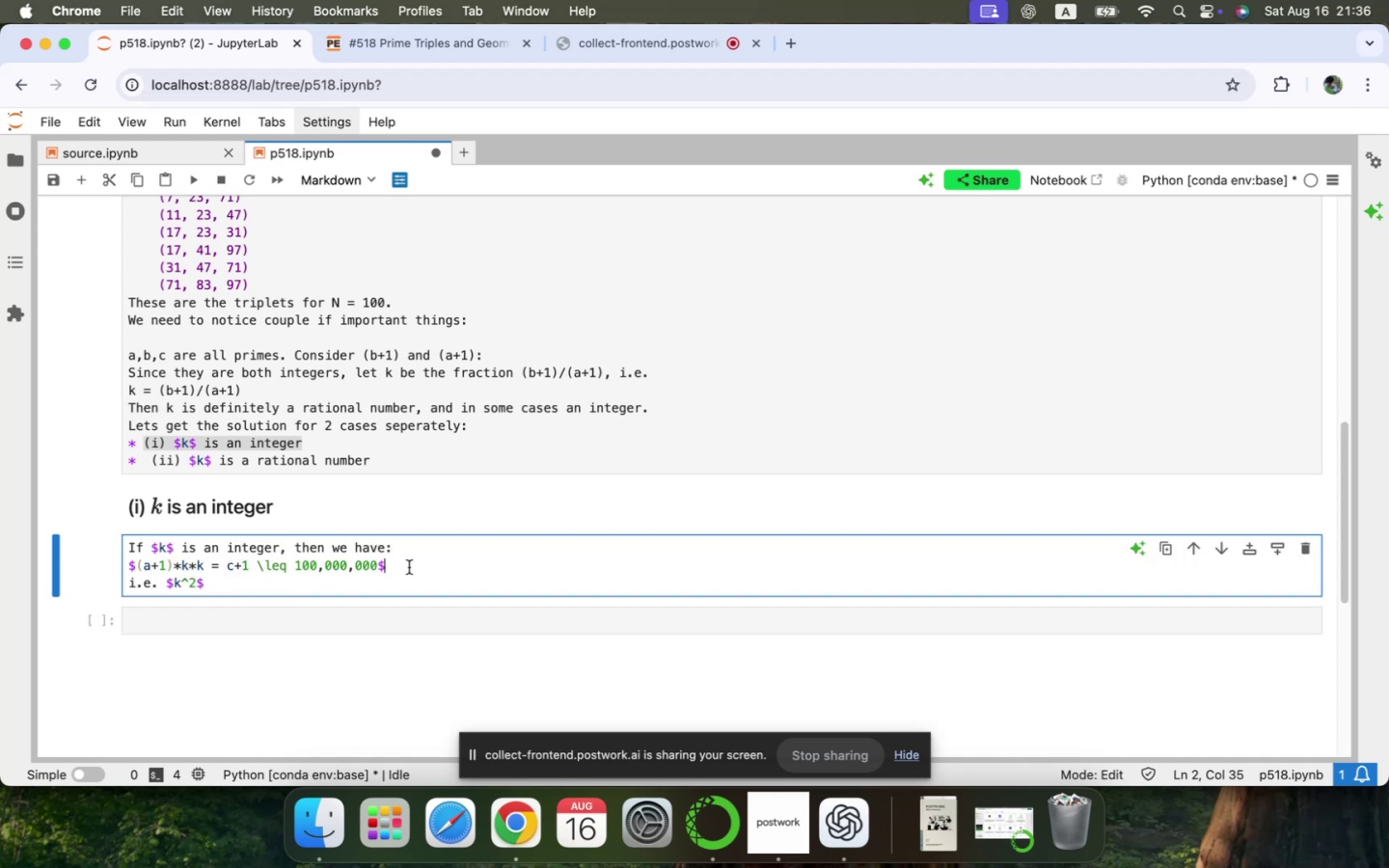 
key(Shift+Space)
 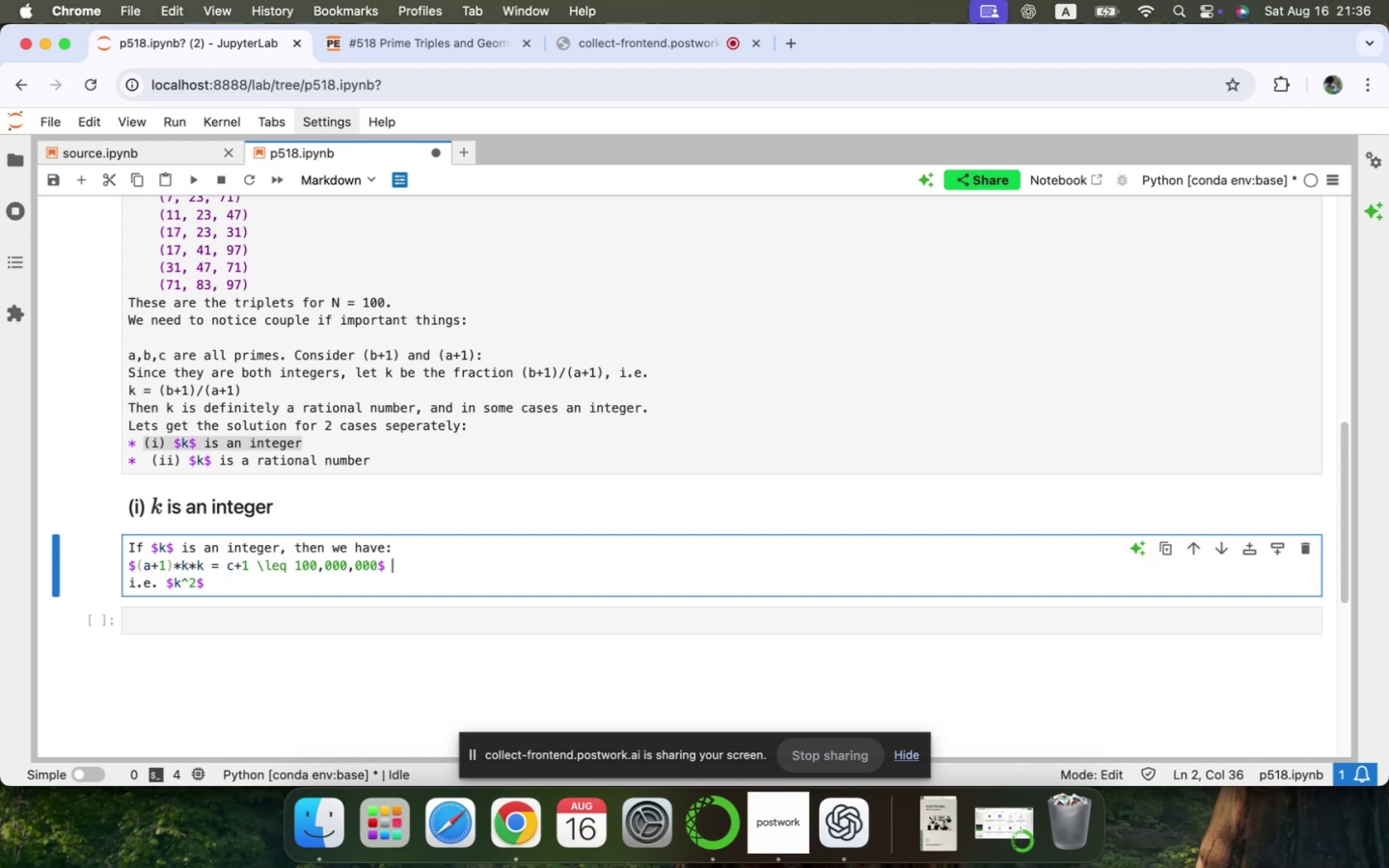 
key(Shift+Backslash)
 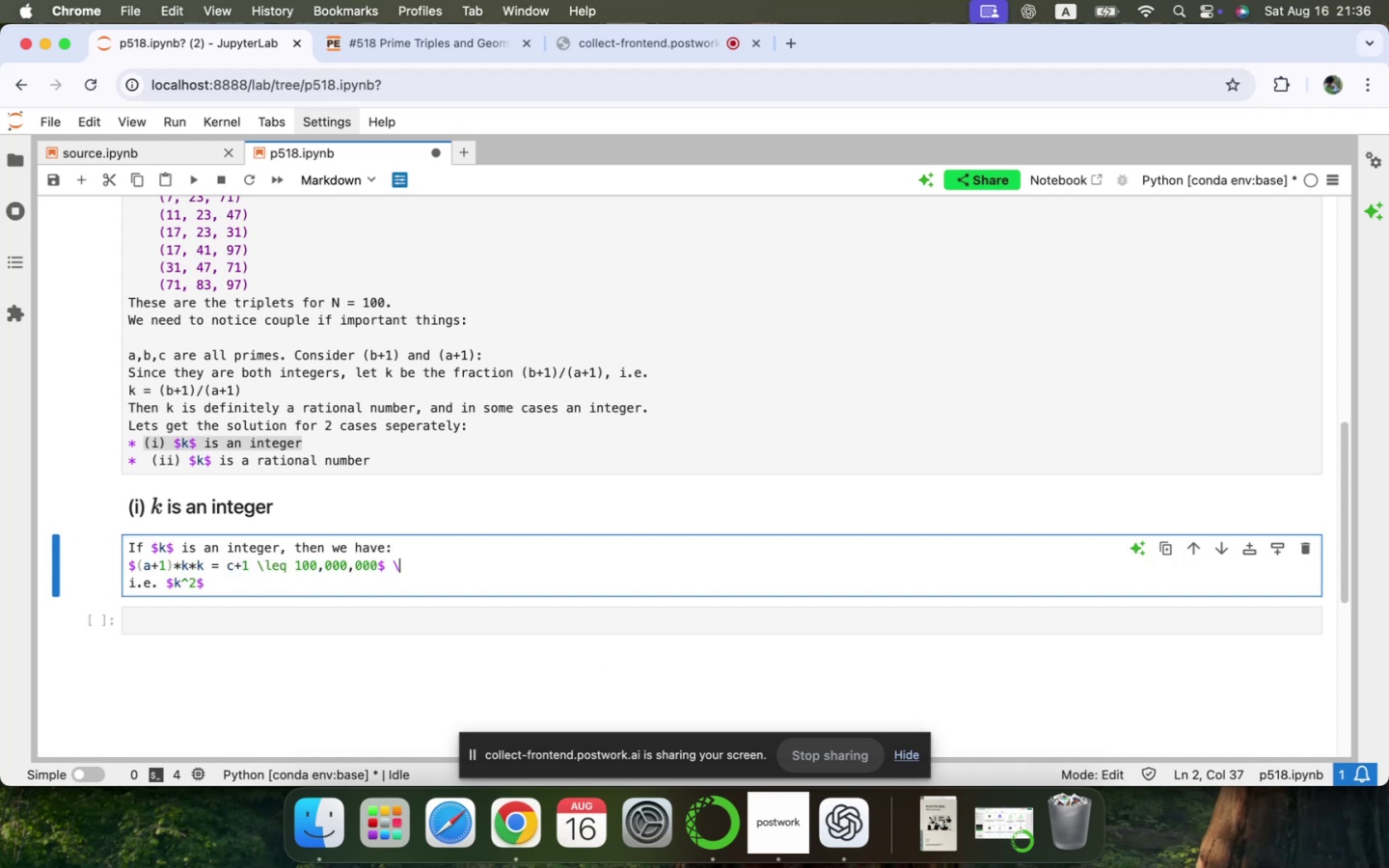 
key(Shift+Backslash)
 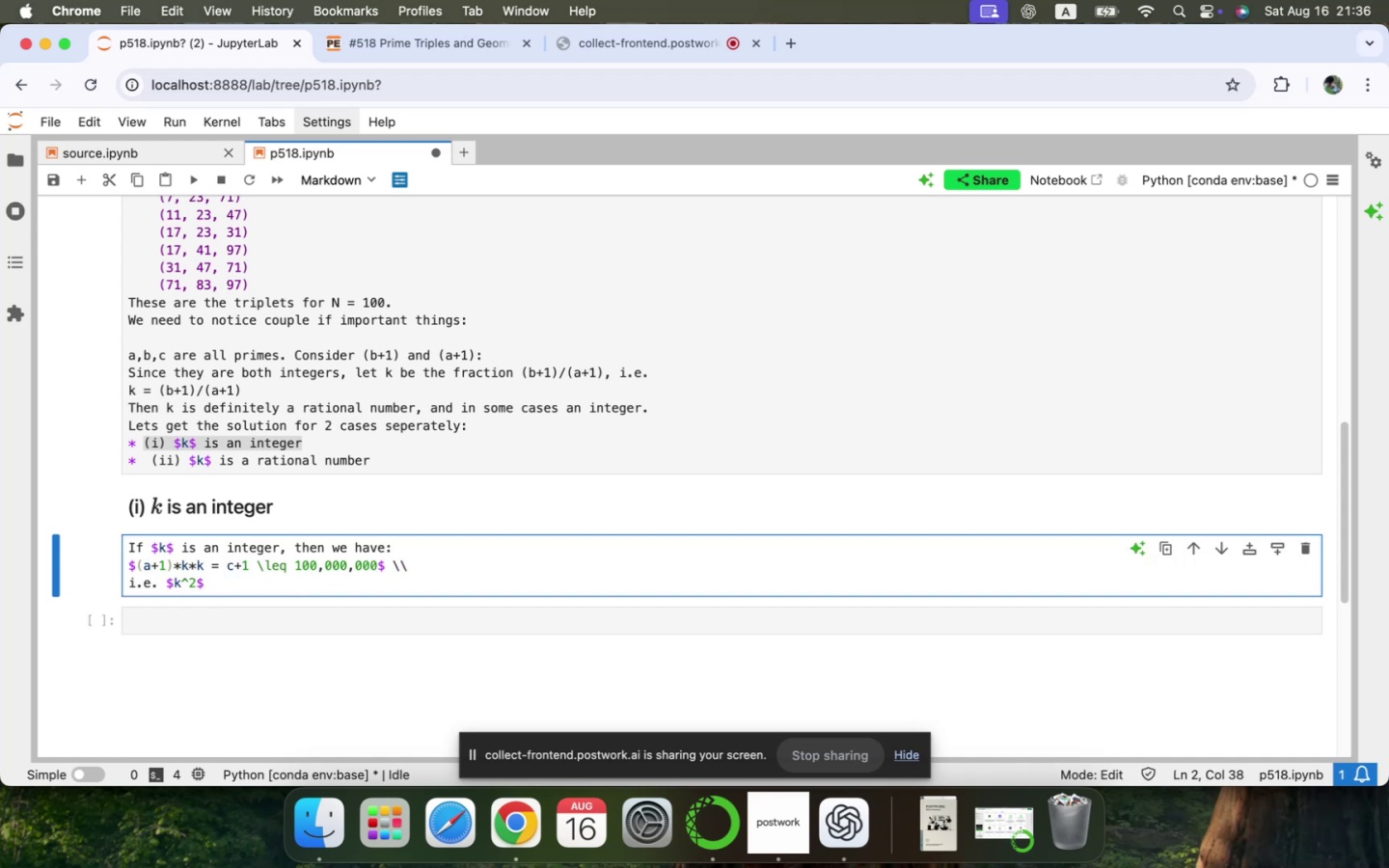 
key(Shift+ShiftLeft)
 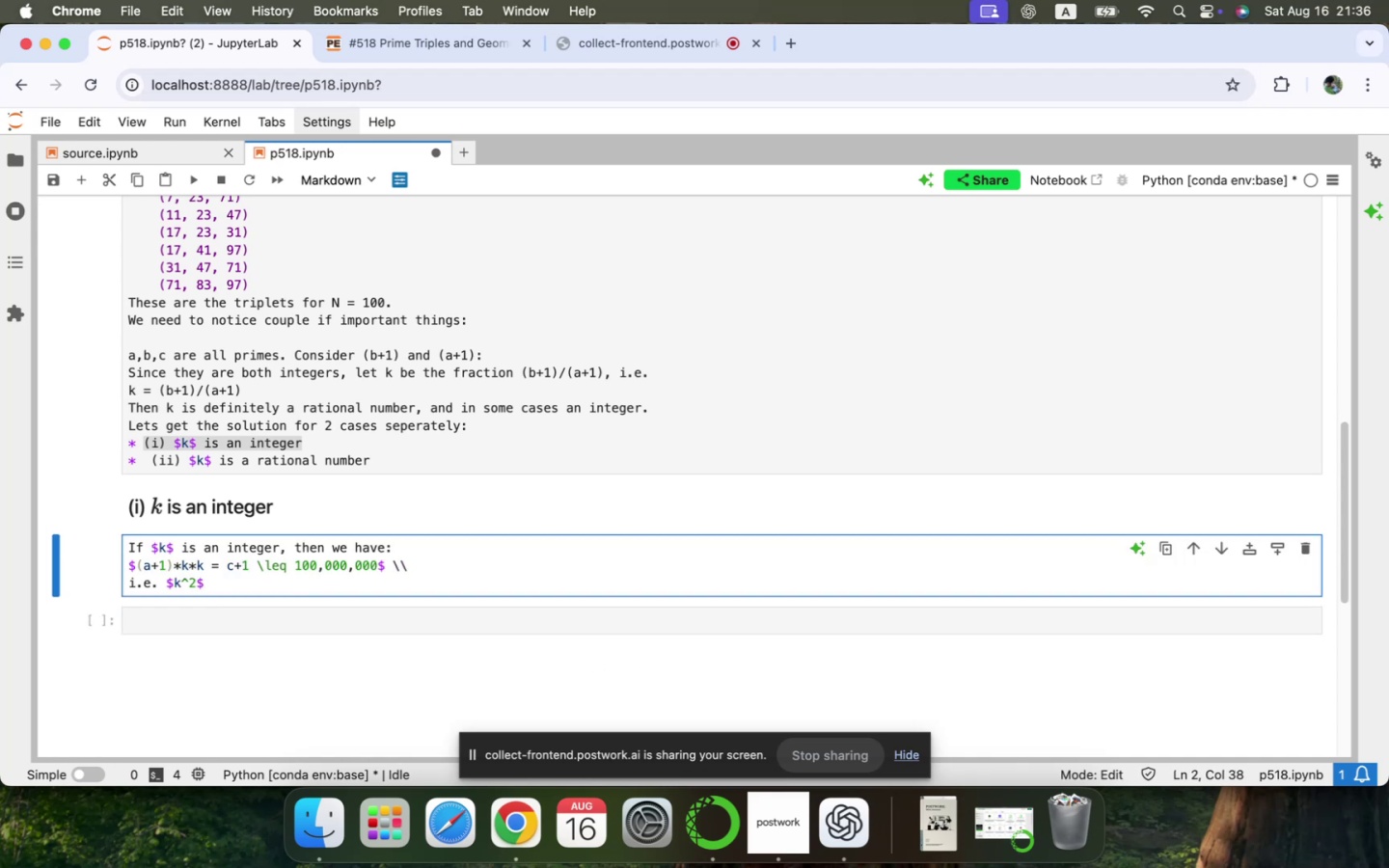 
key(Shift+Enter)
 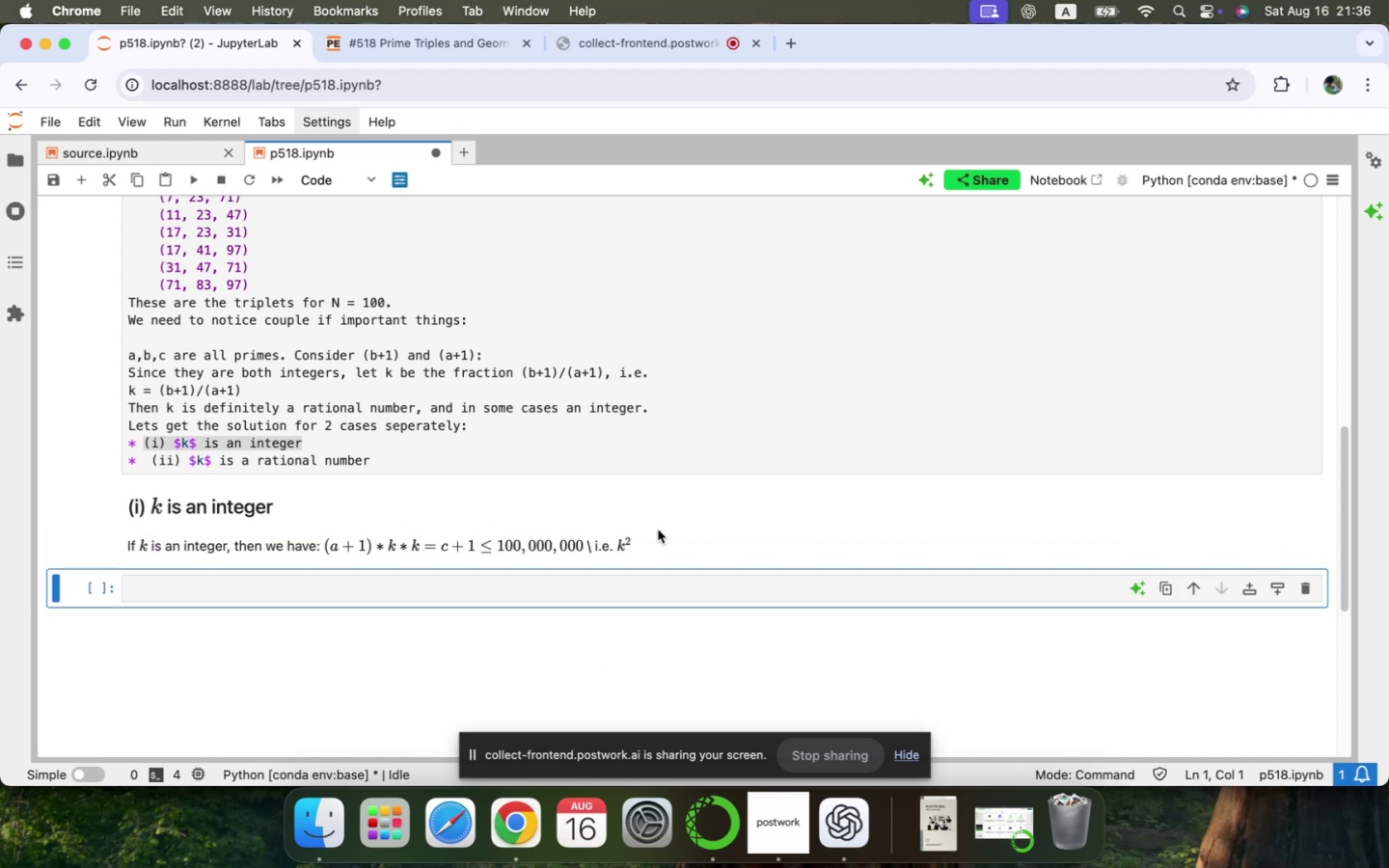 
double_click([615, 544])
 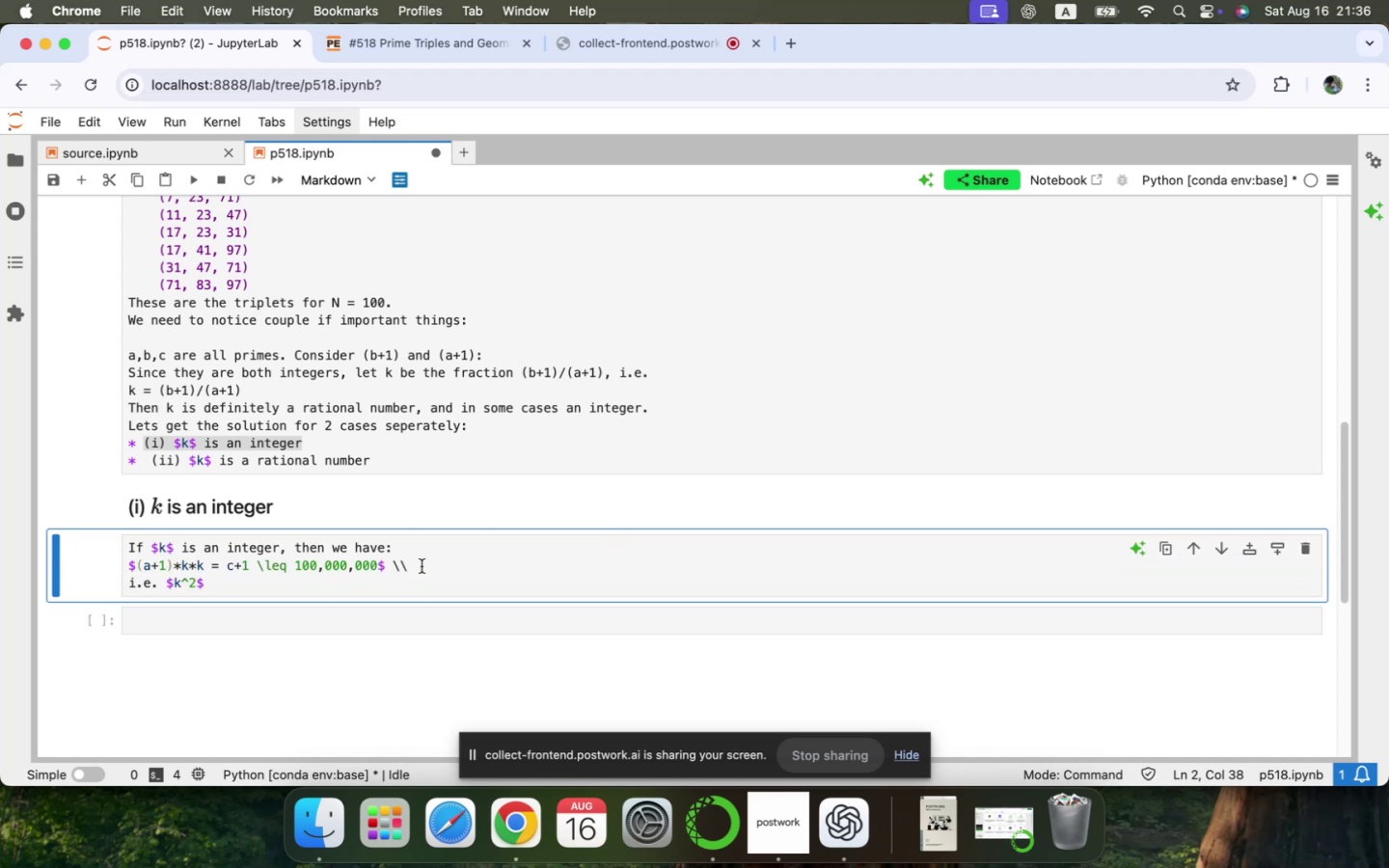 
key(Shift+Backspace)
 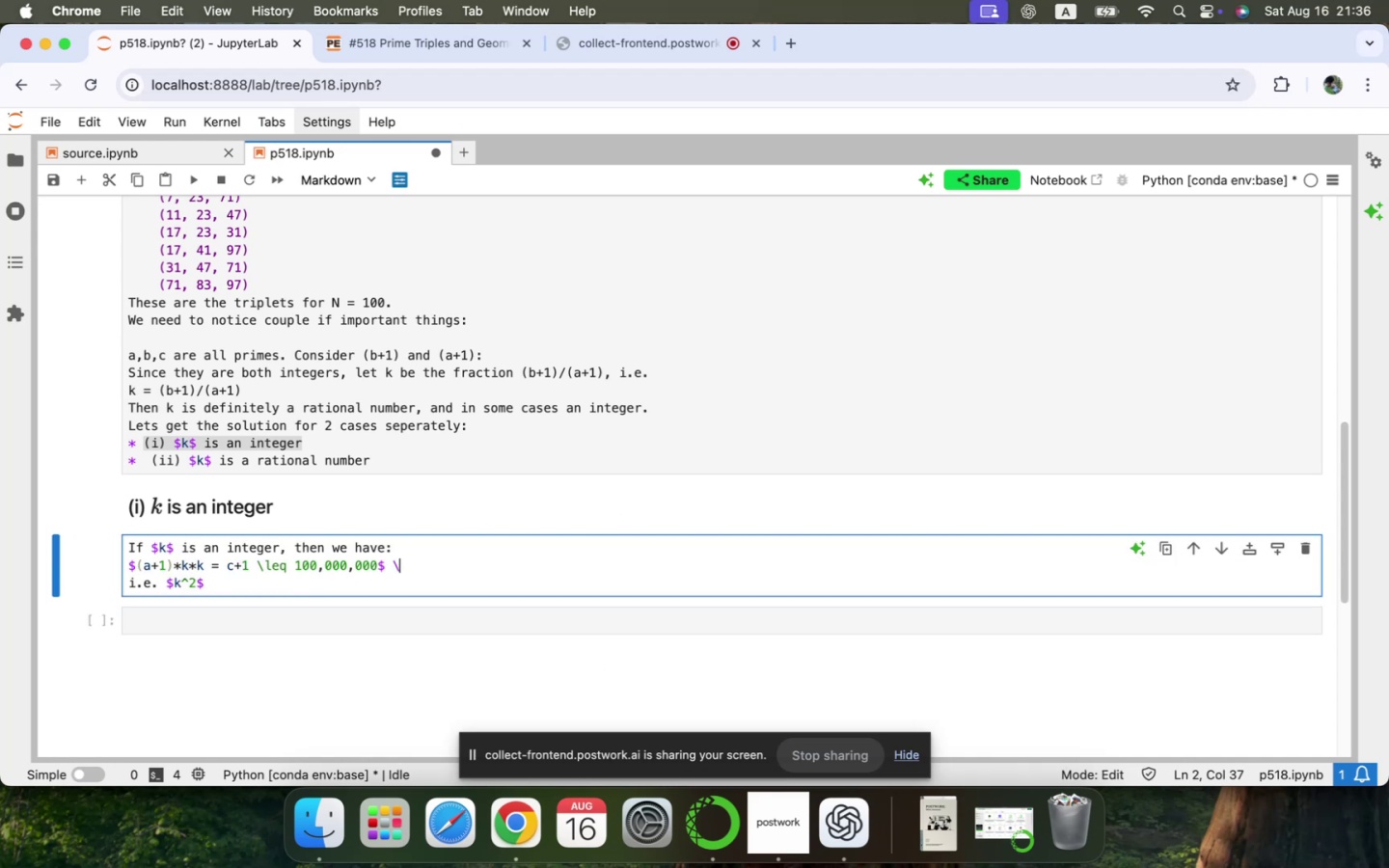 
key(Shift+Backspace)
 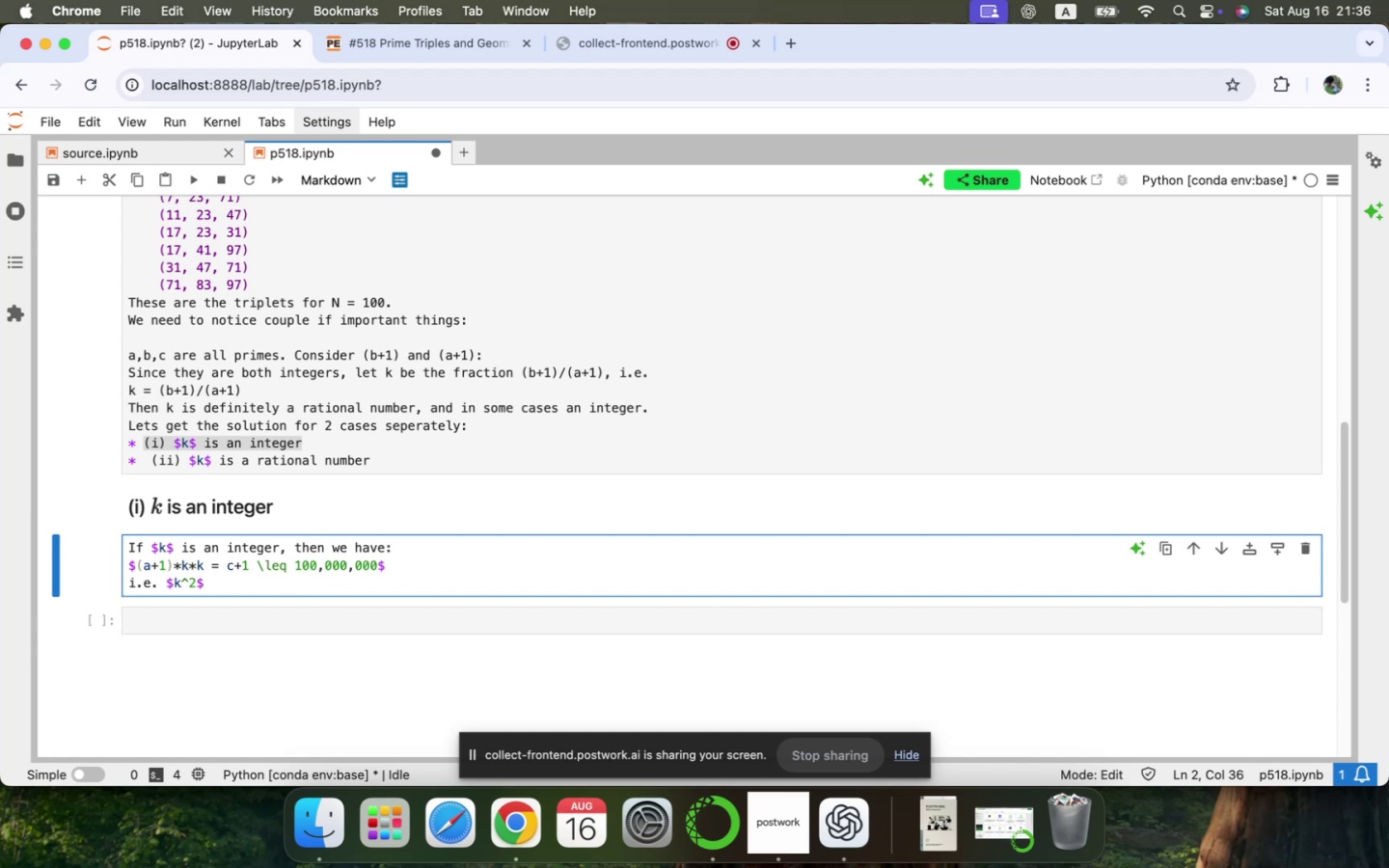 
key(Shift+Backspace)
 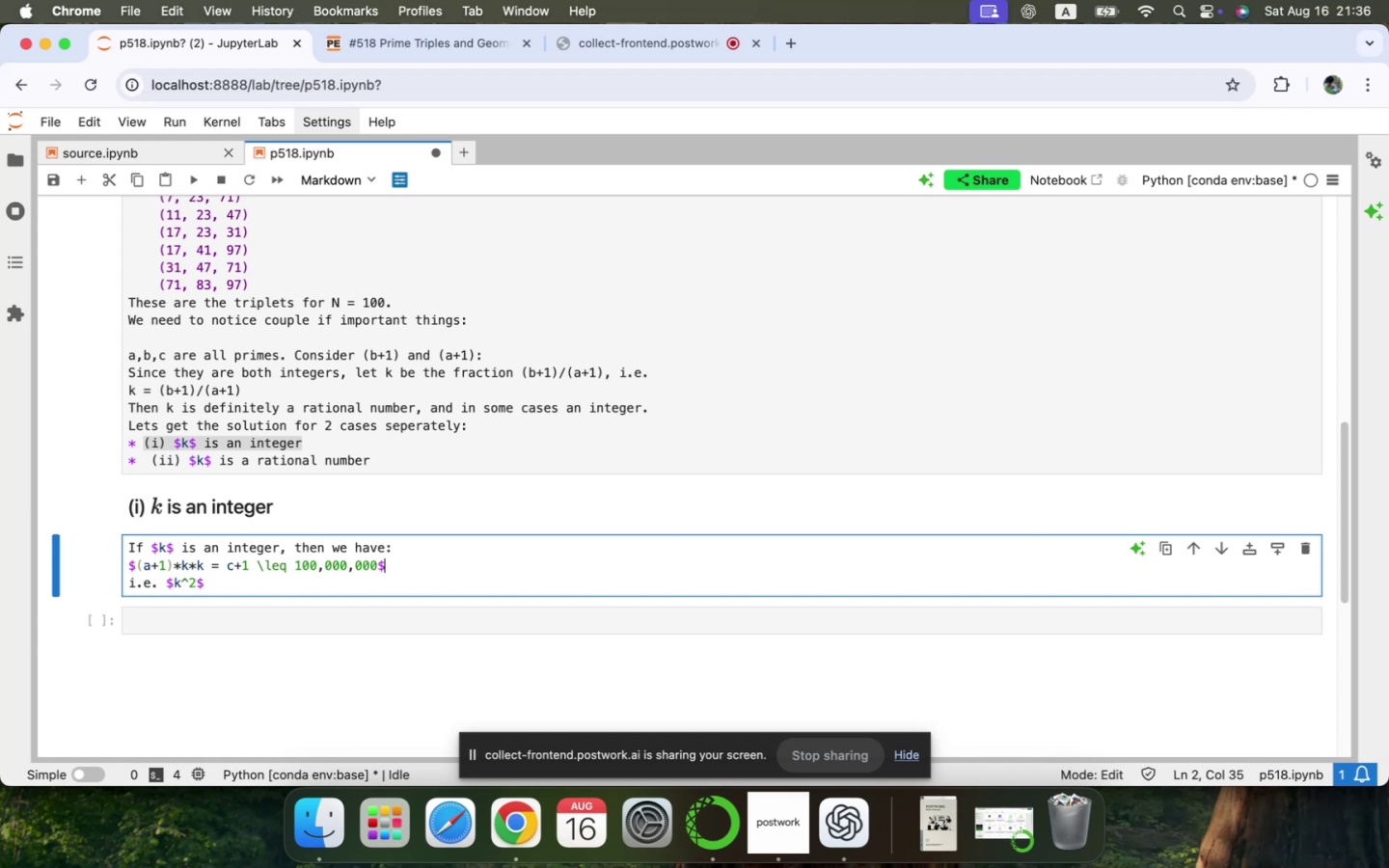 
key(Shift+ArrowDown)
 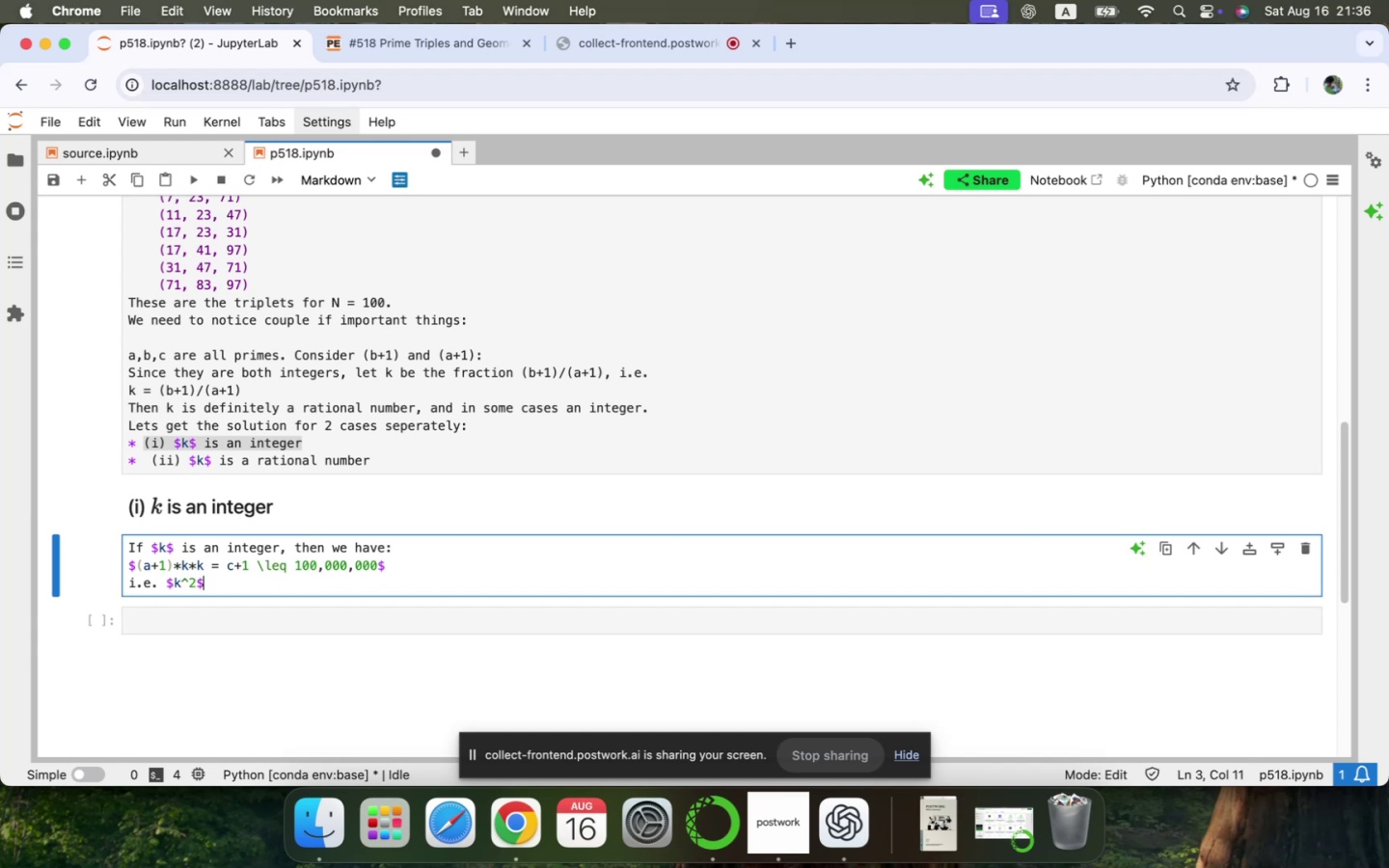 
key(Shift+ArrowLeft)
 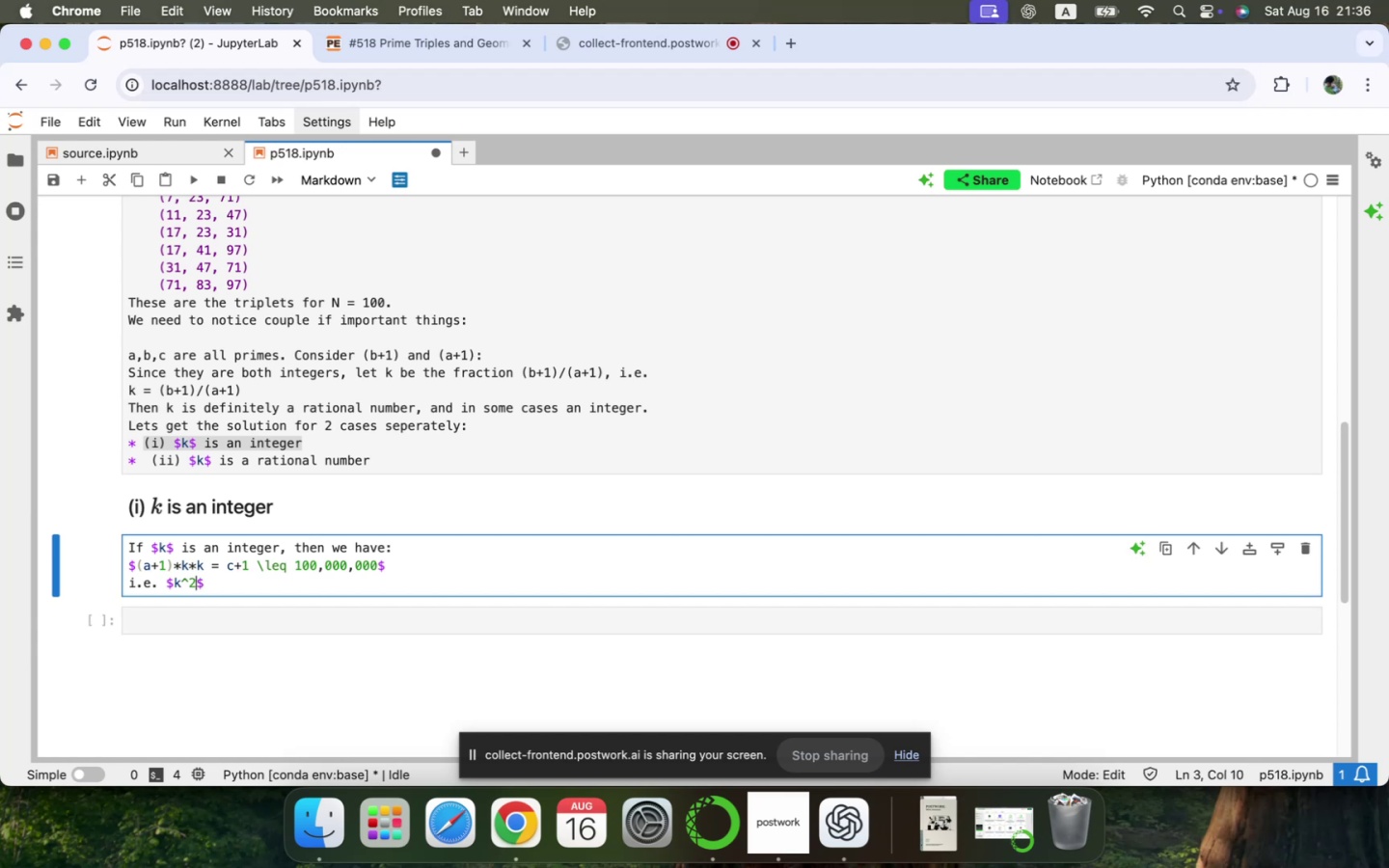 
type(|LEQ)
 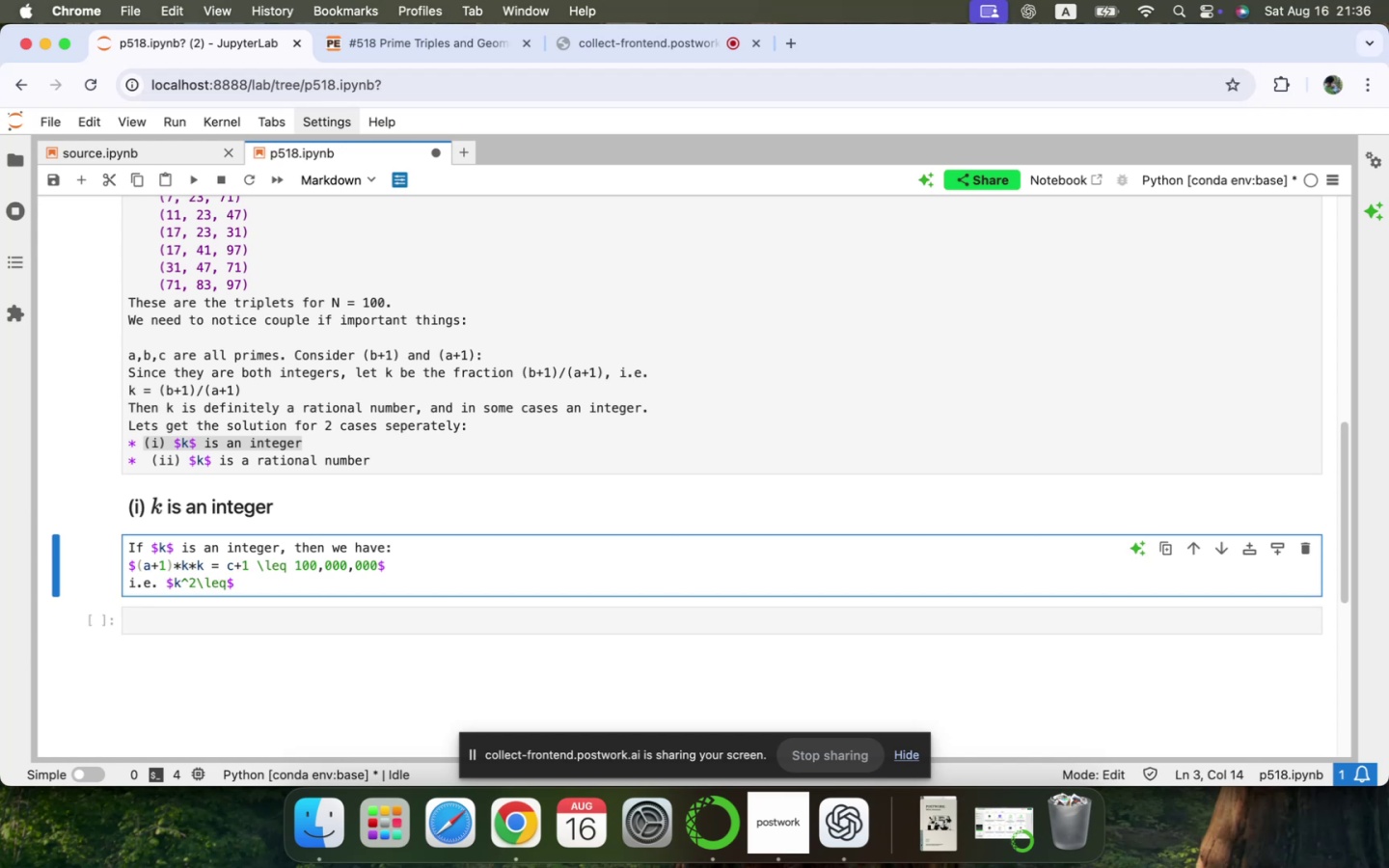 
key(Shift+ArrowUp)
 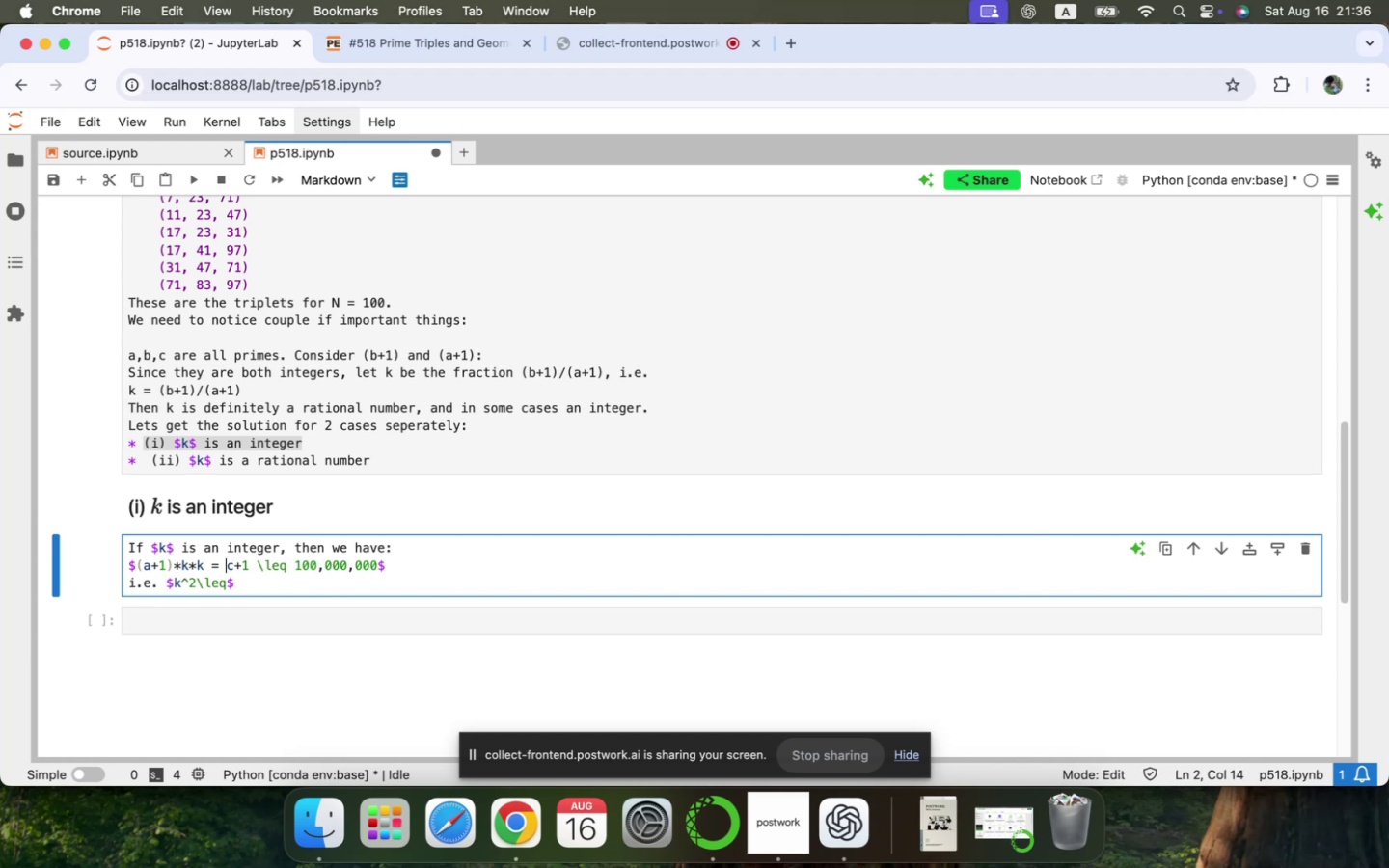 
key(Shift+ArrowUp)
 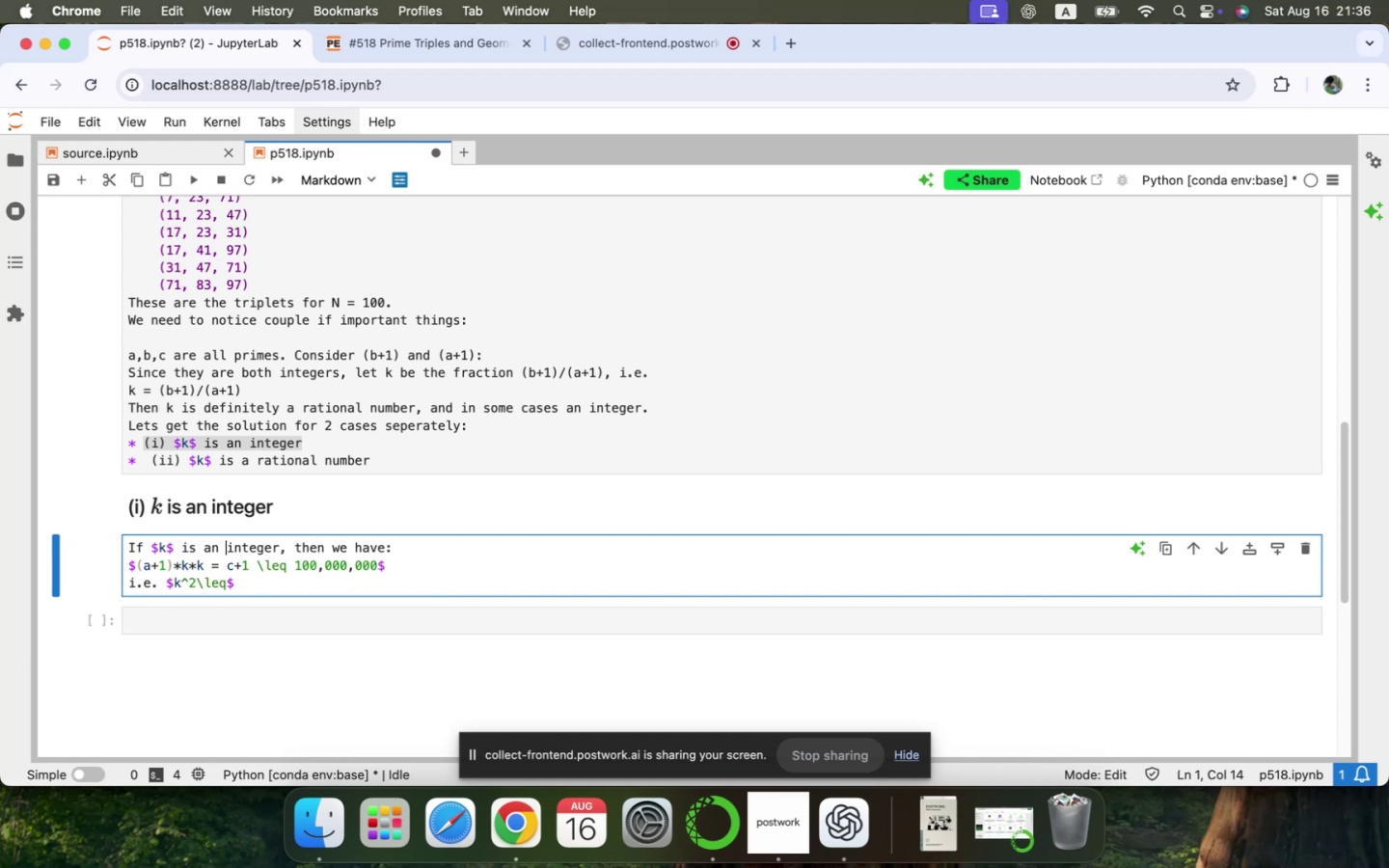 
key(Shift+ArrowUp)
 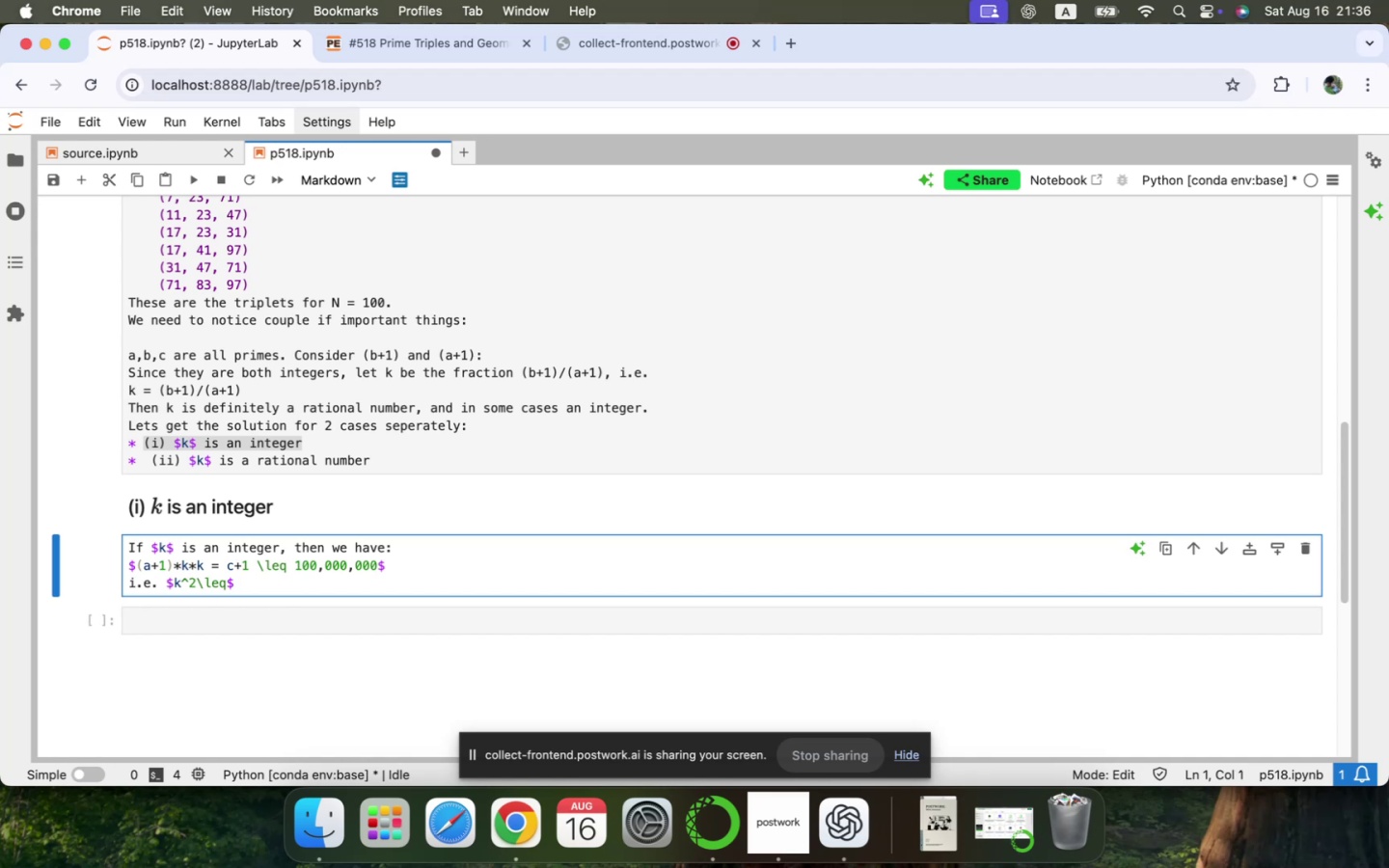 
scroll: coordinate [422, 566], scroll_direction: up, amount: 93.0
 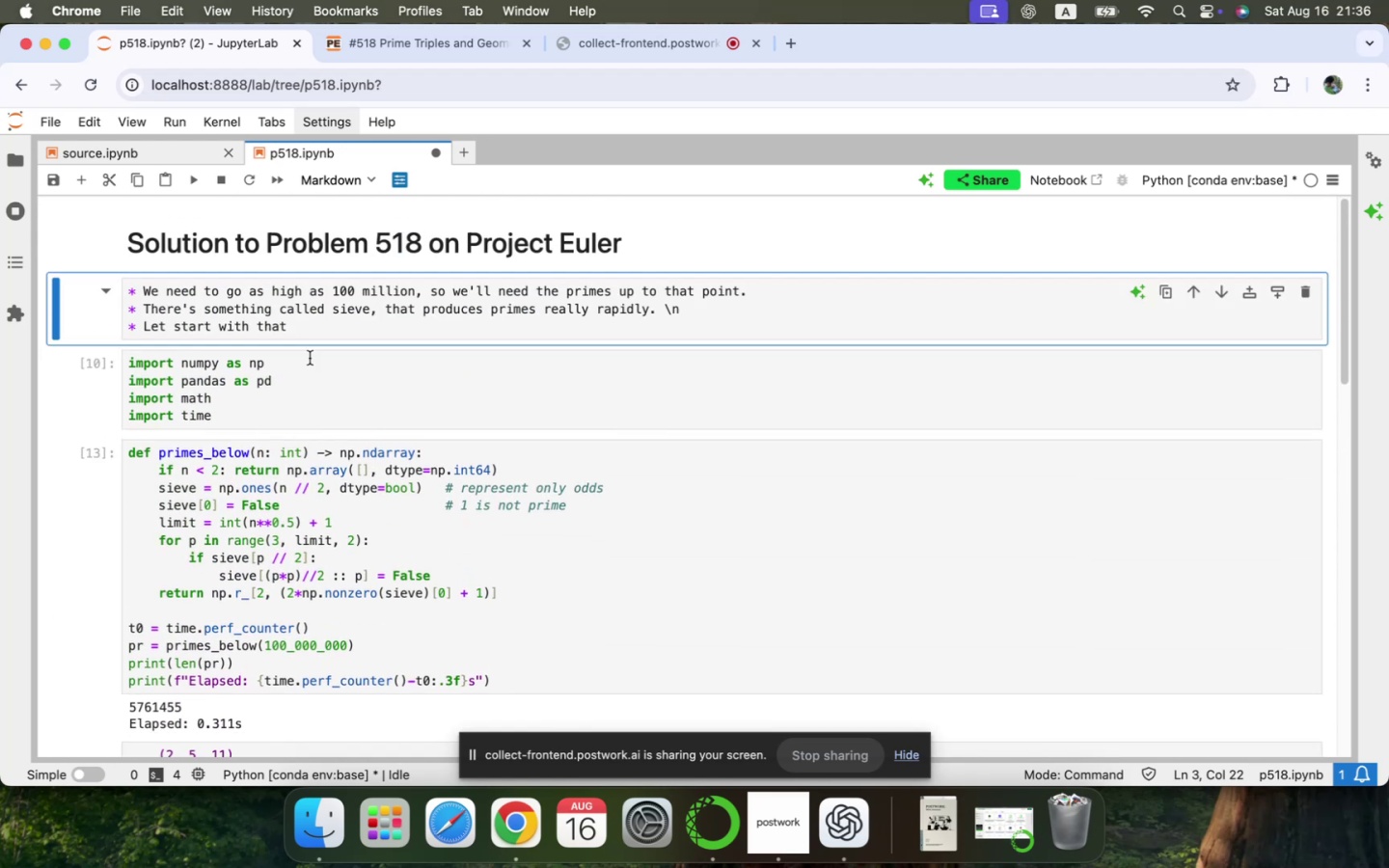 
left_click([310, 332])
 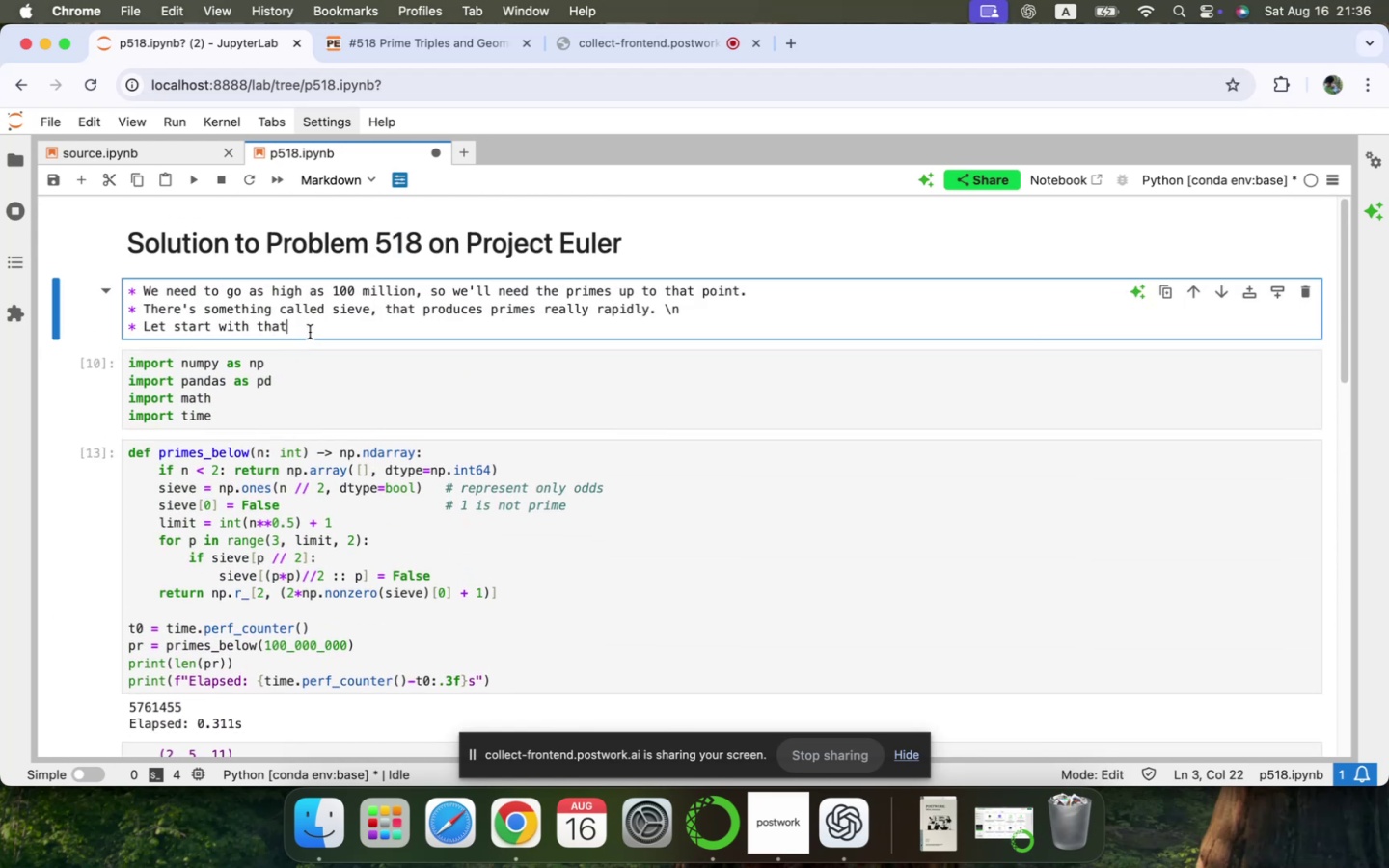 
key(Shift+Enter)
 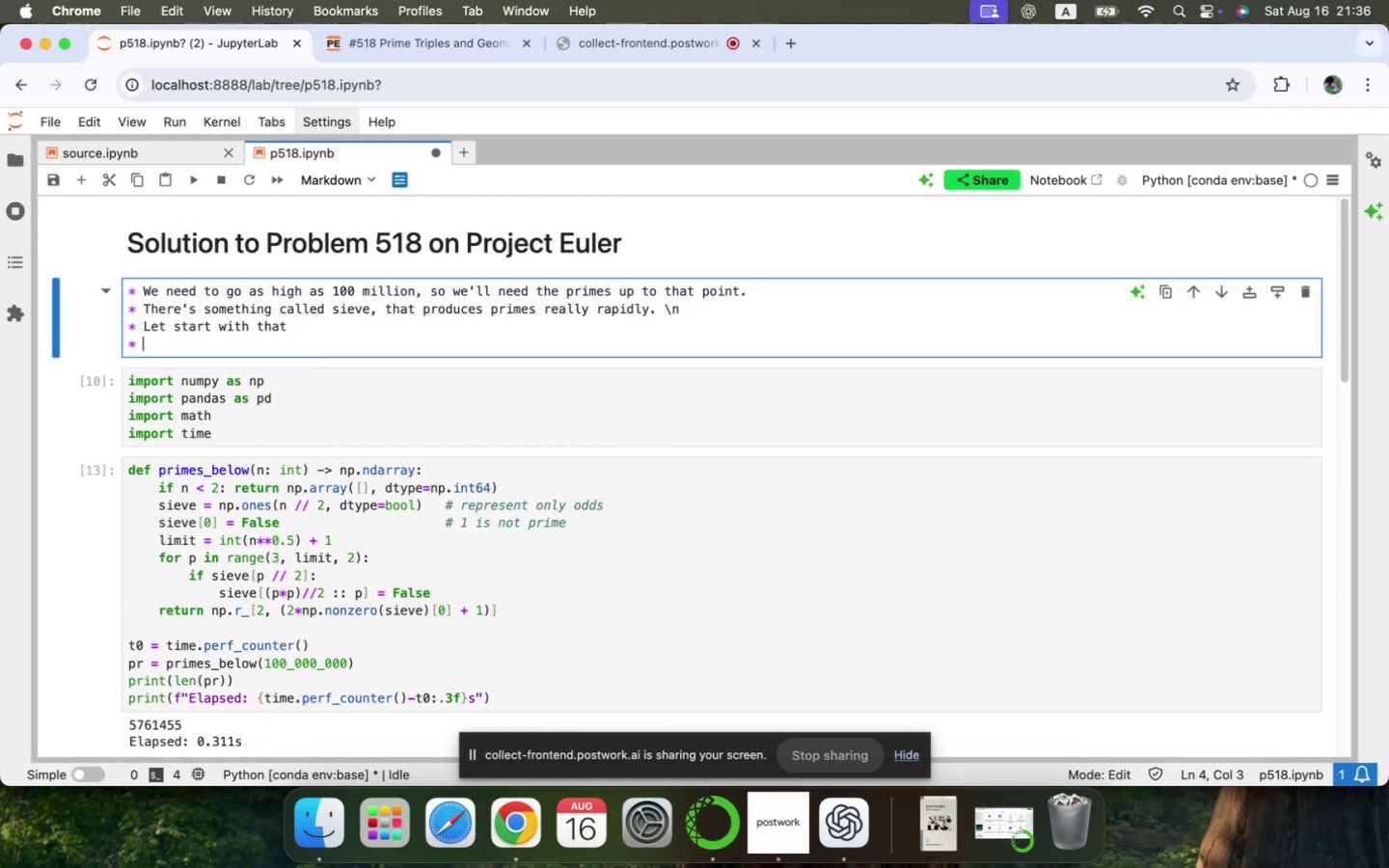 
key(Shift+Enter)
 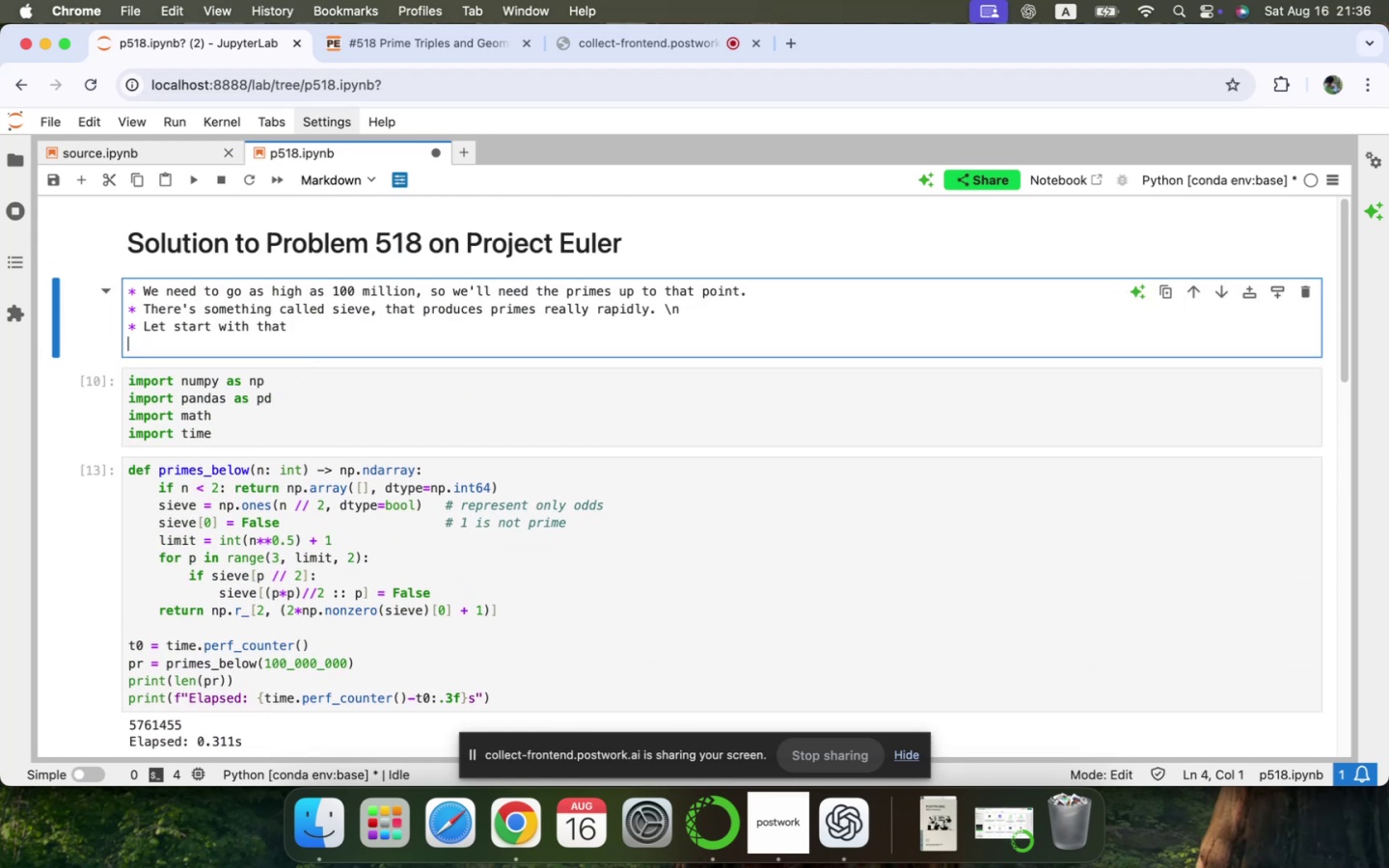 
type(IMPORTANT: $$)
 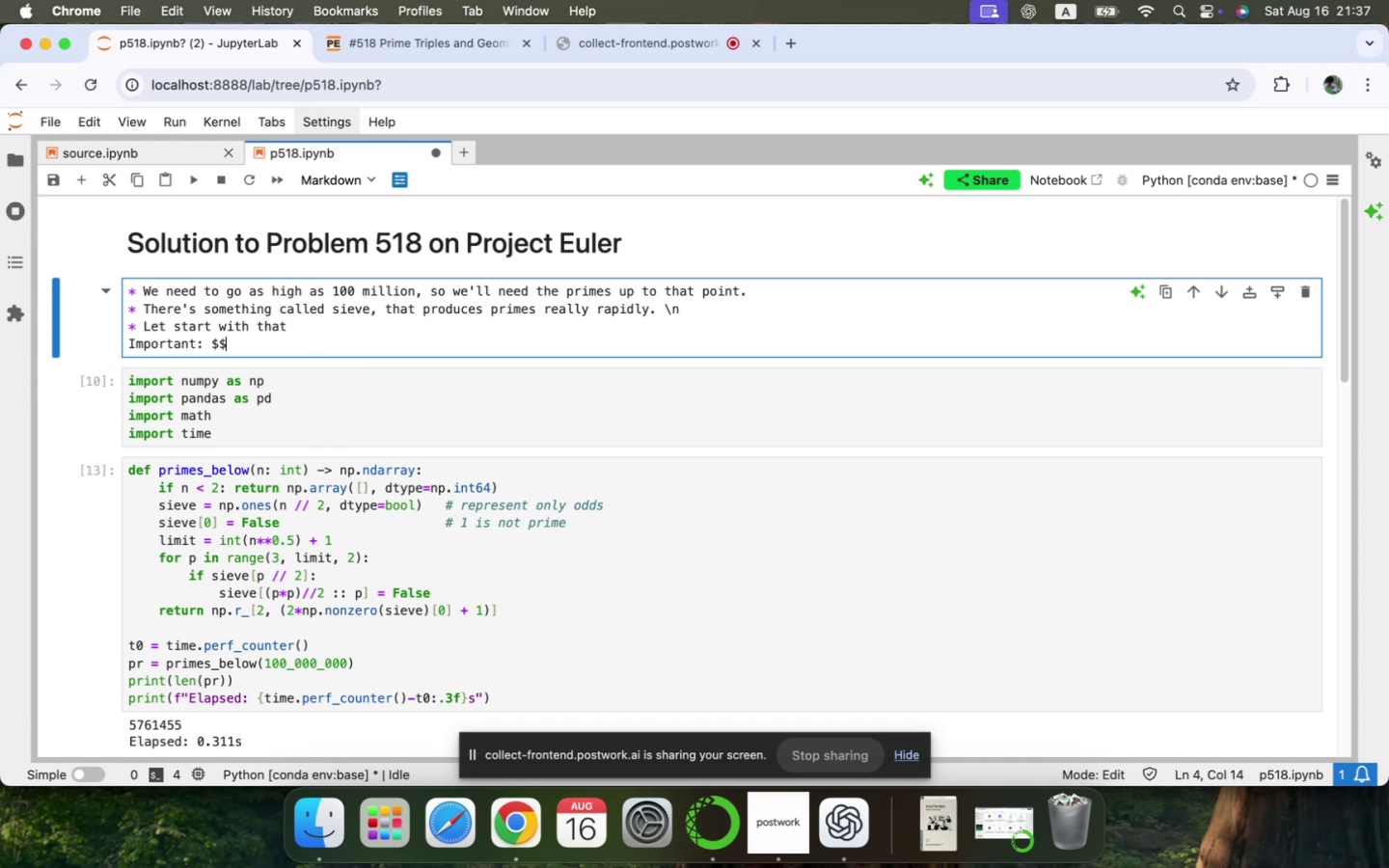 
 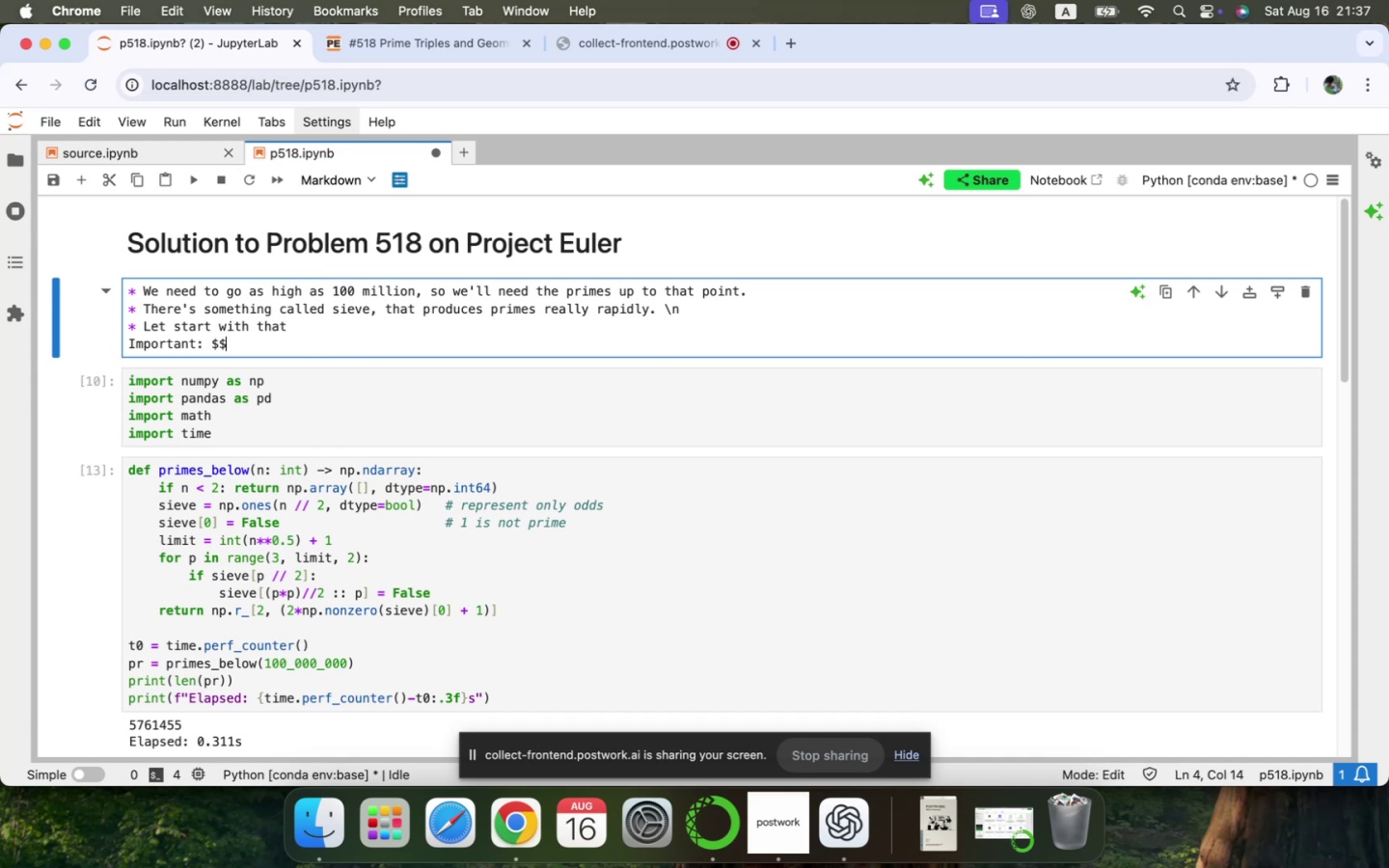 
key(Shift+ArrowLeft)
 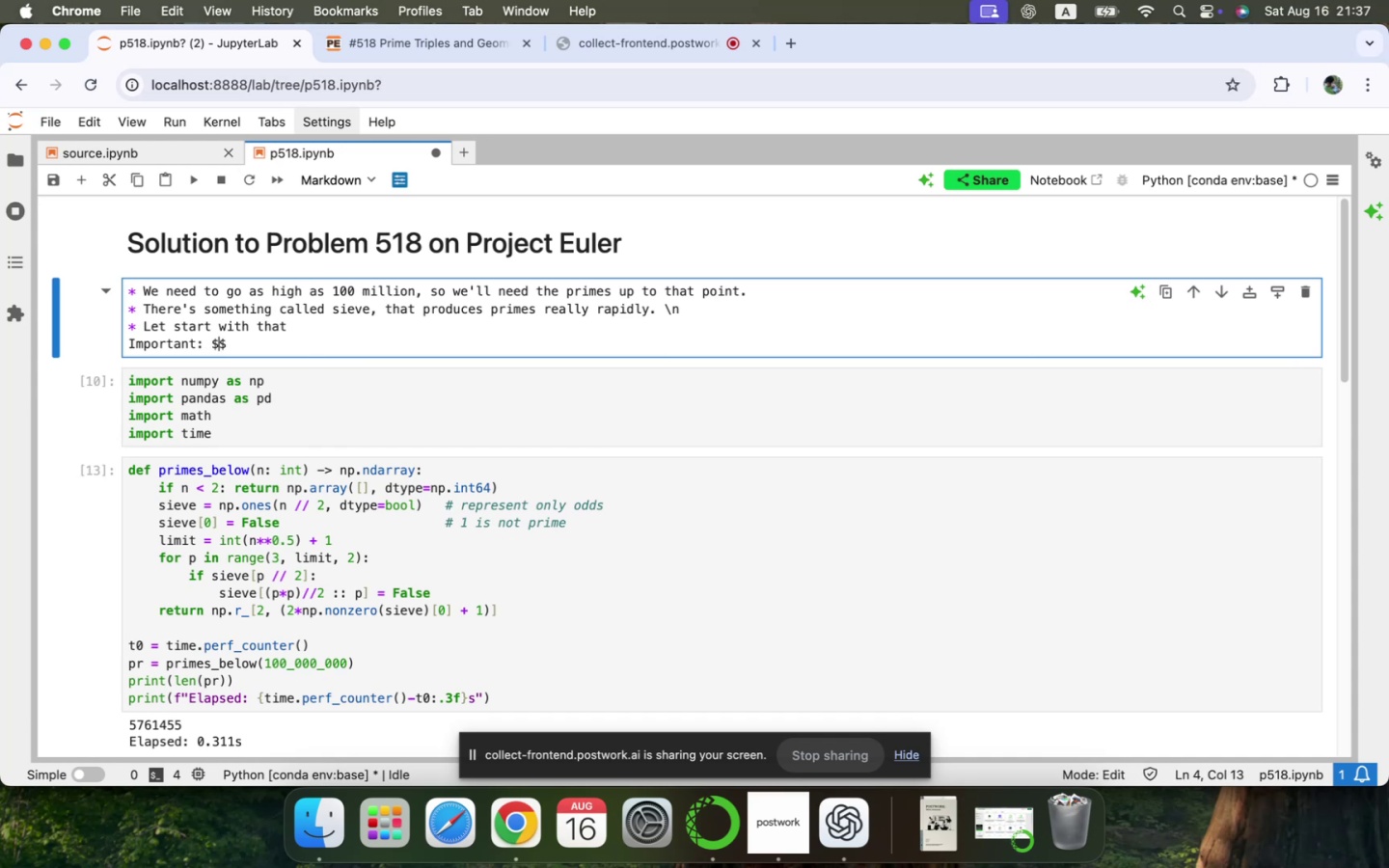 
type(N+!))<)))<))) )
 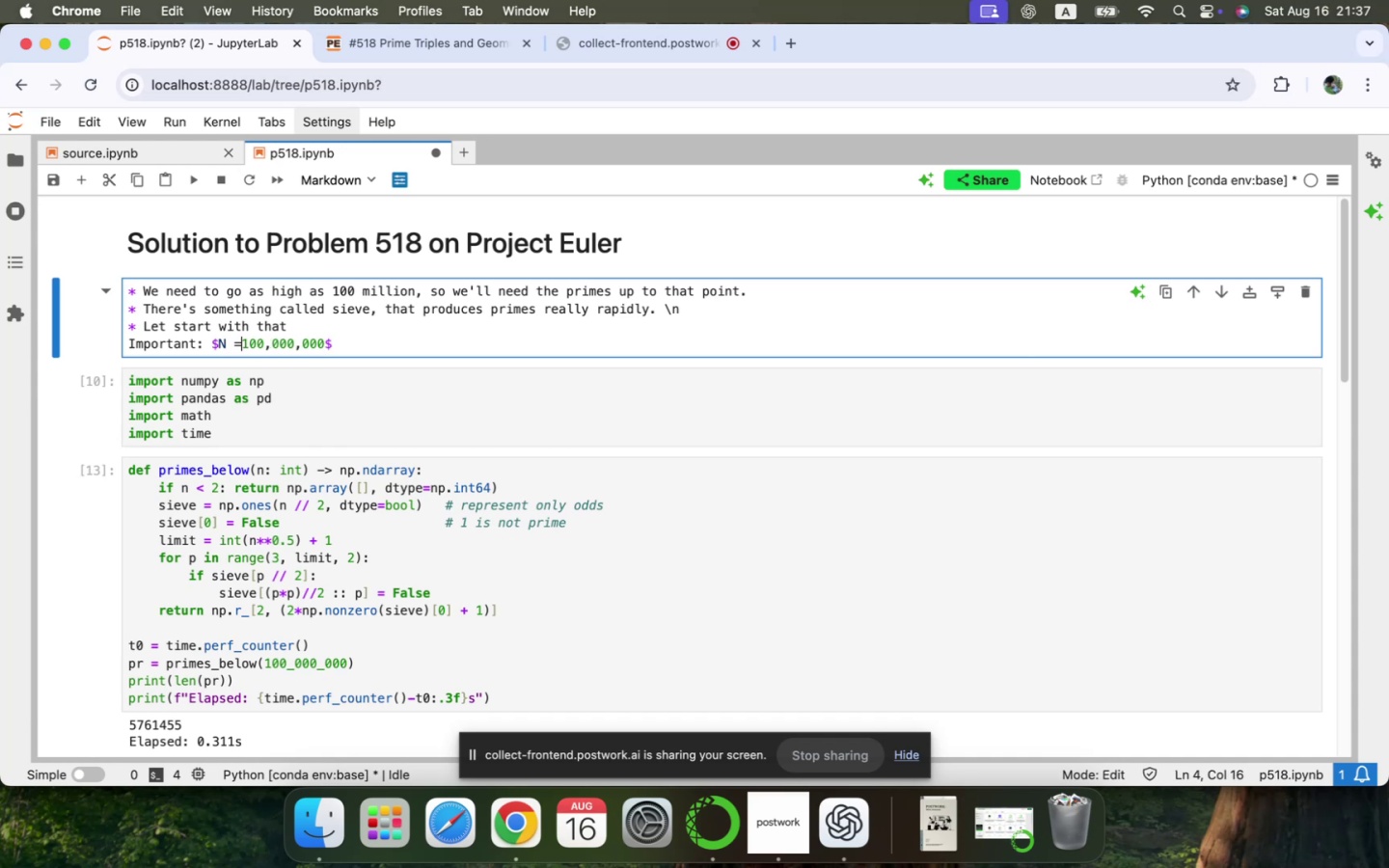 
hold_key(key=ArrowLeft, duration=1.39)
 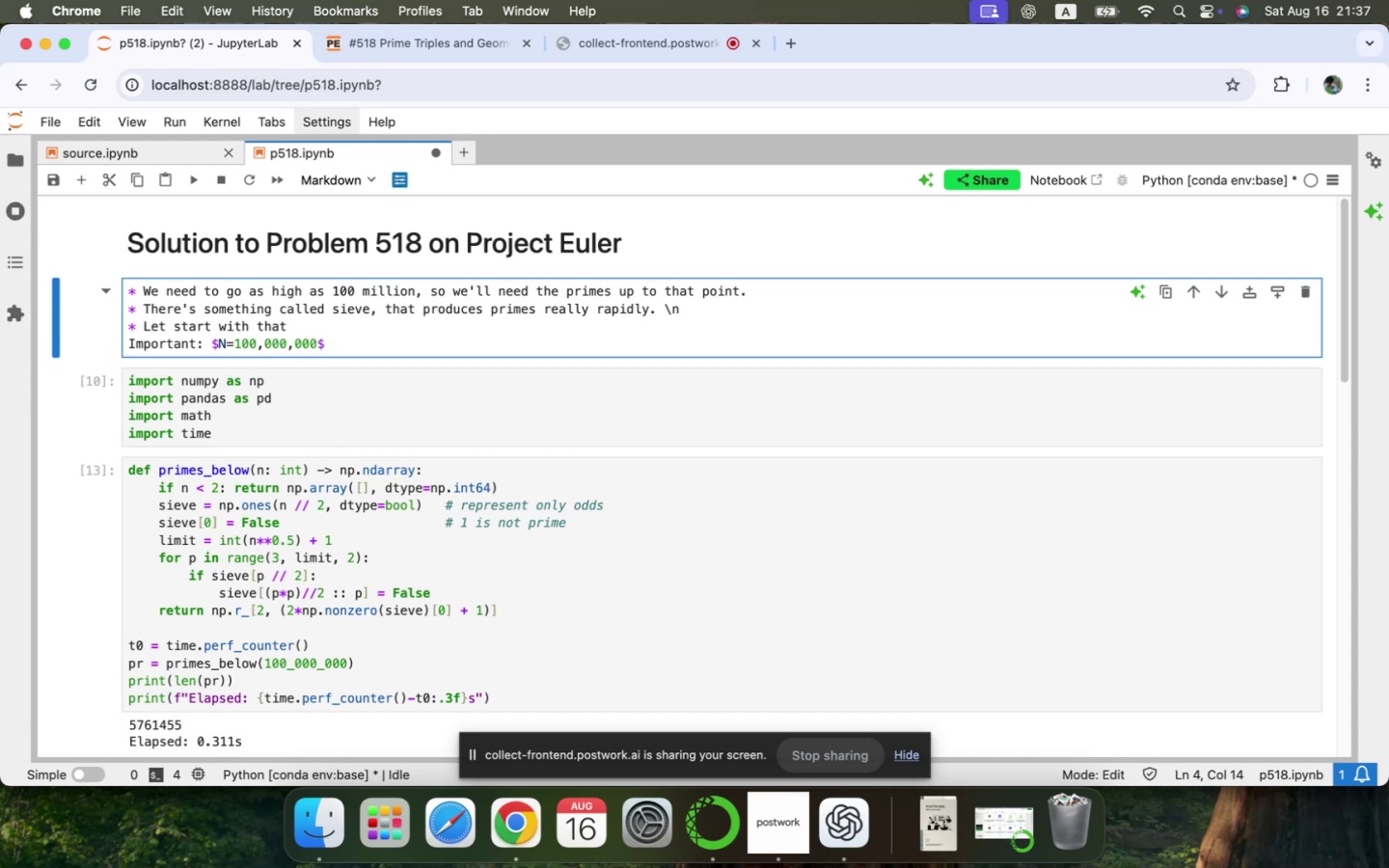 
key(Shift+ArrowRight)
 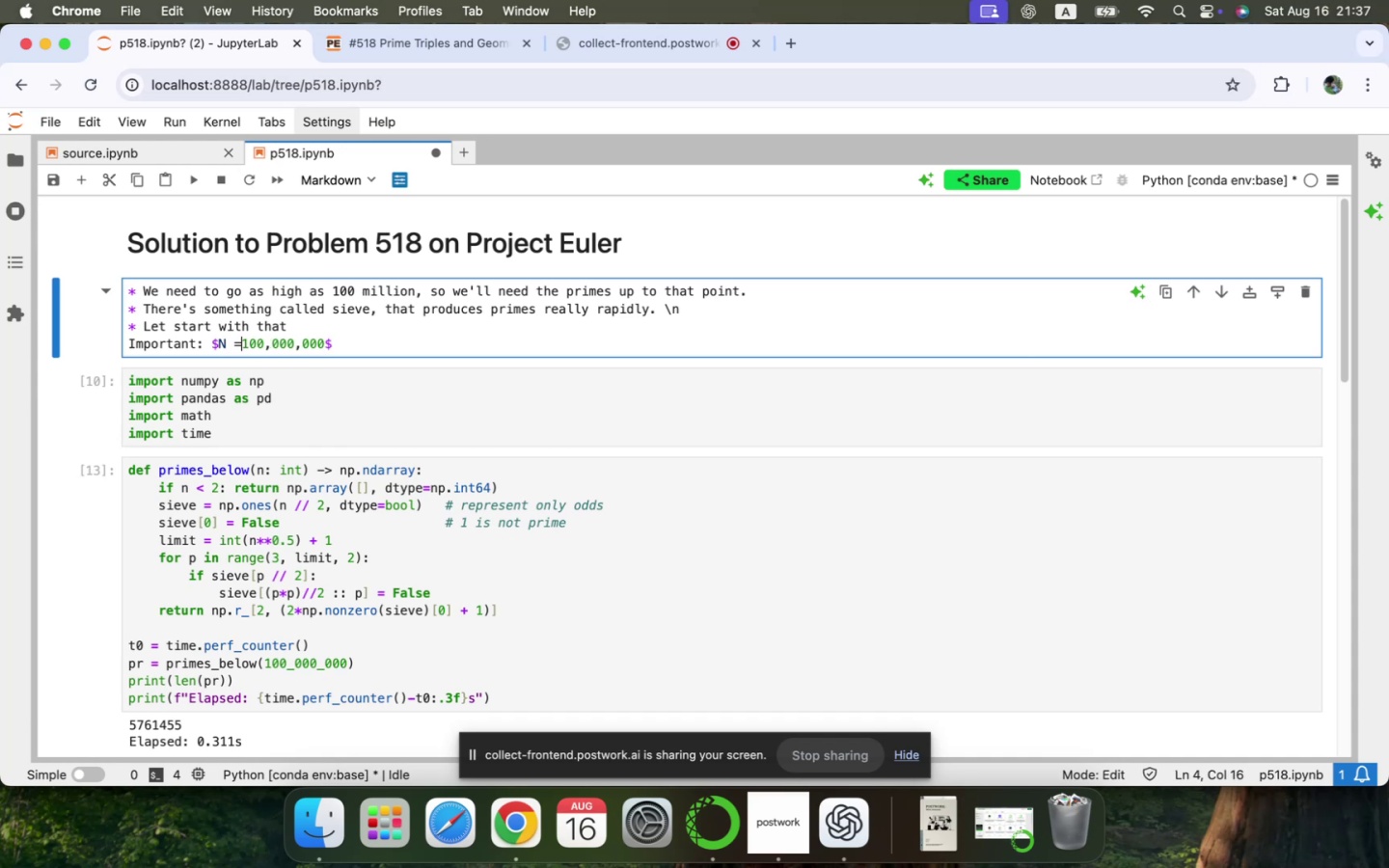 
key(Shift+Space)
 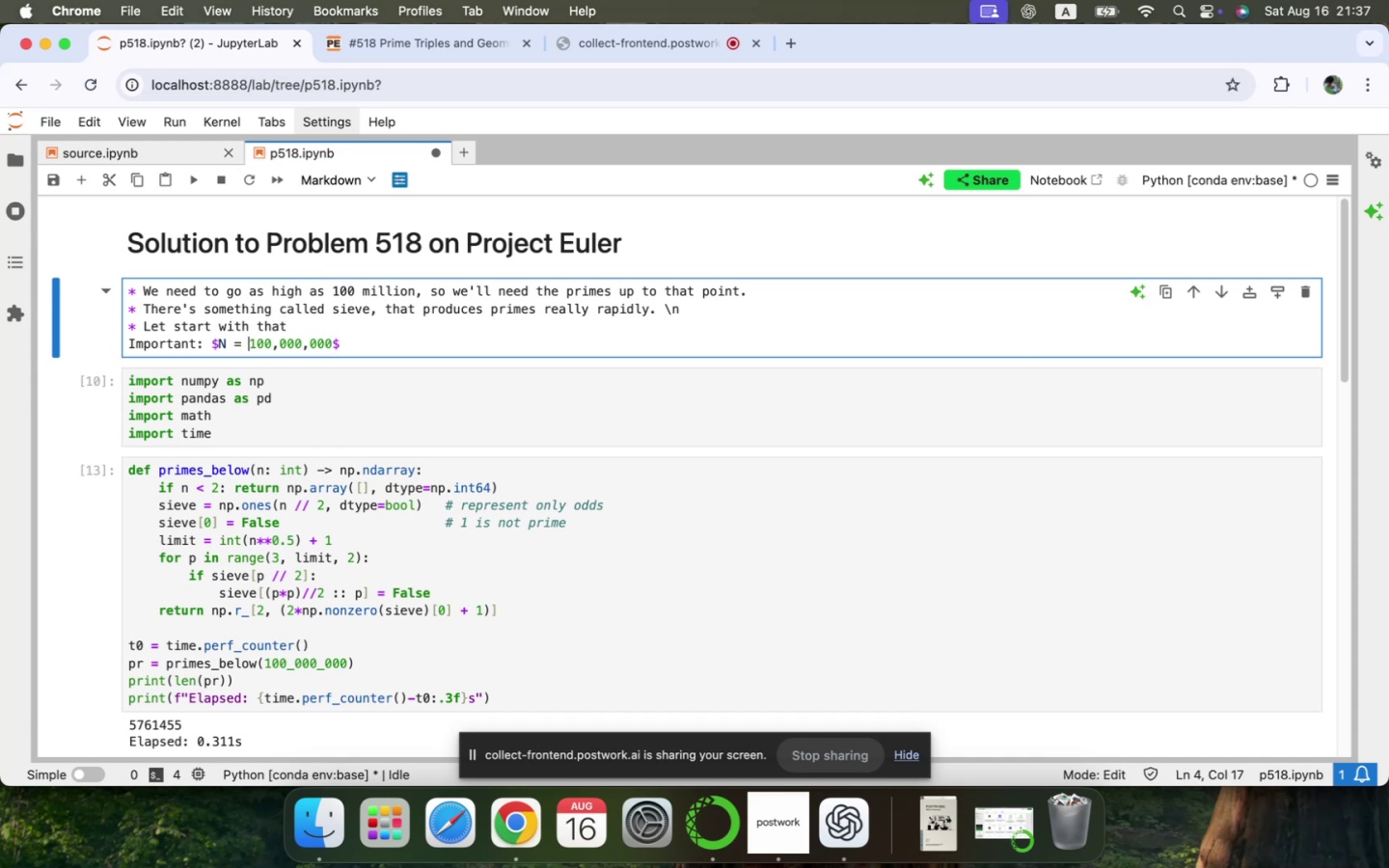 
key(Shift+ArrowDown)
 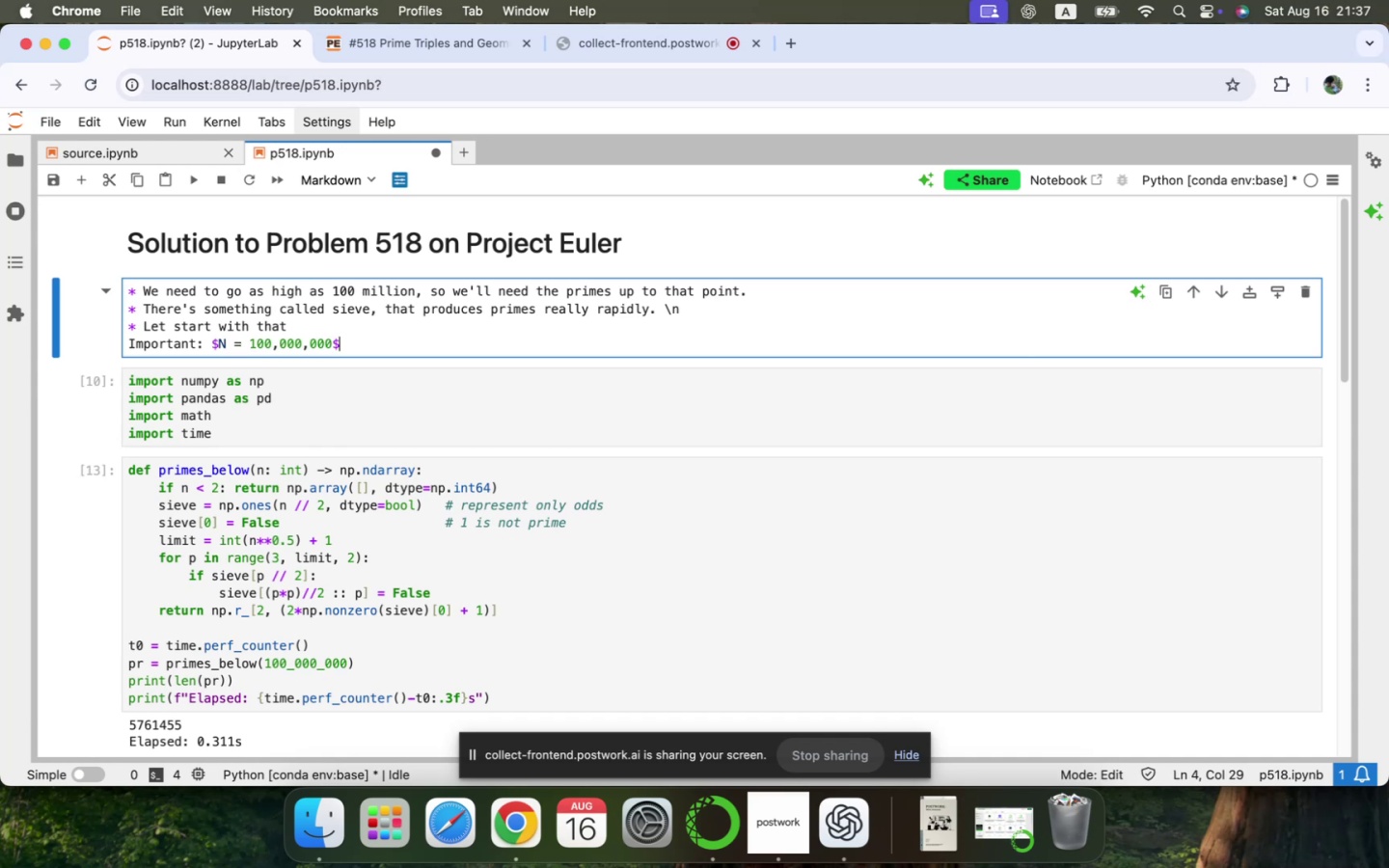 
key(Shift+Enter)
 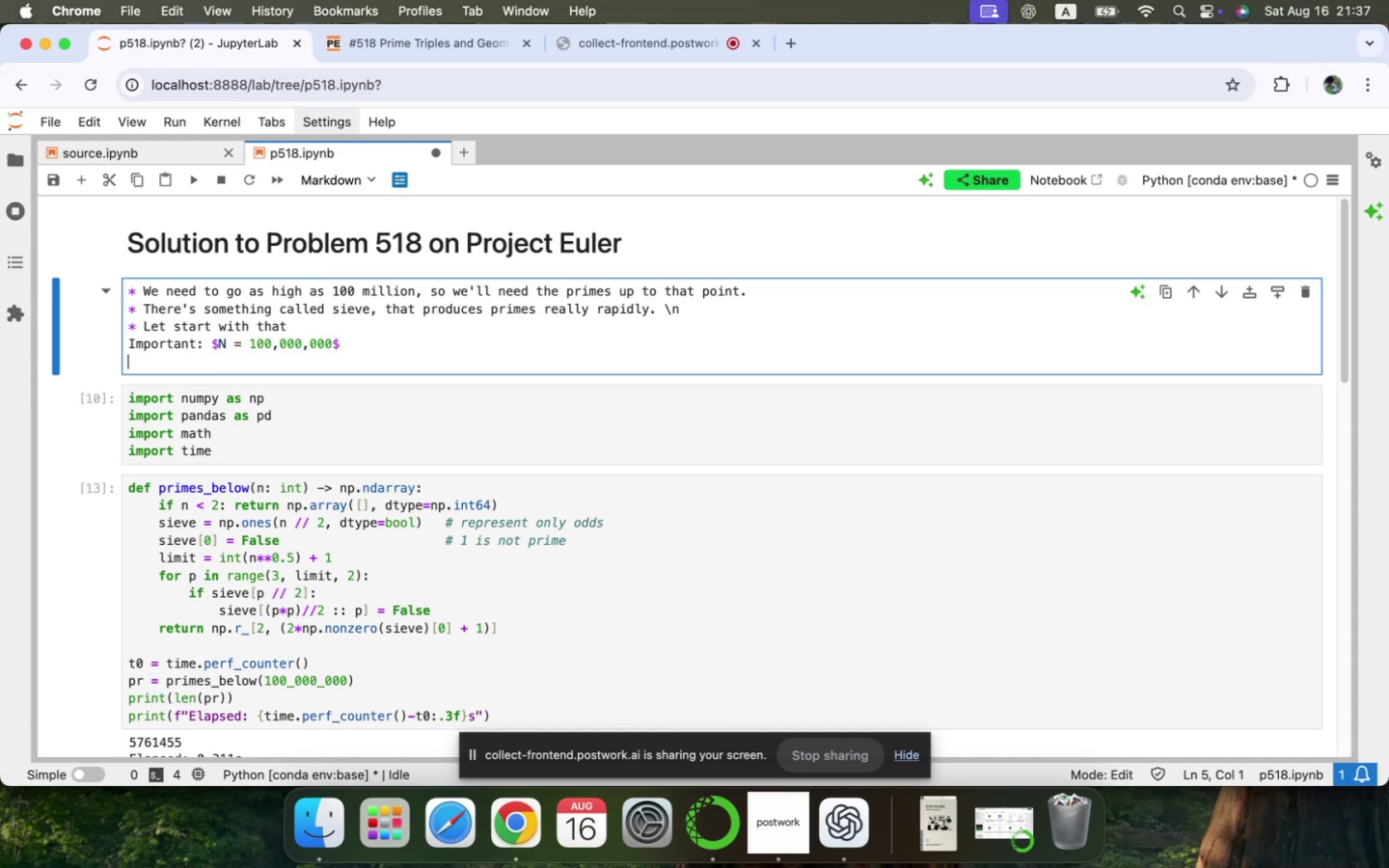 
type(WE WILL BE USING N MOST OF THE TIME)
 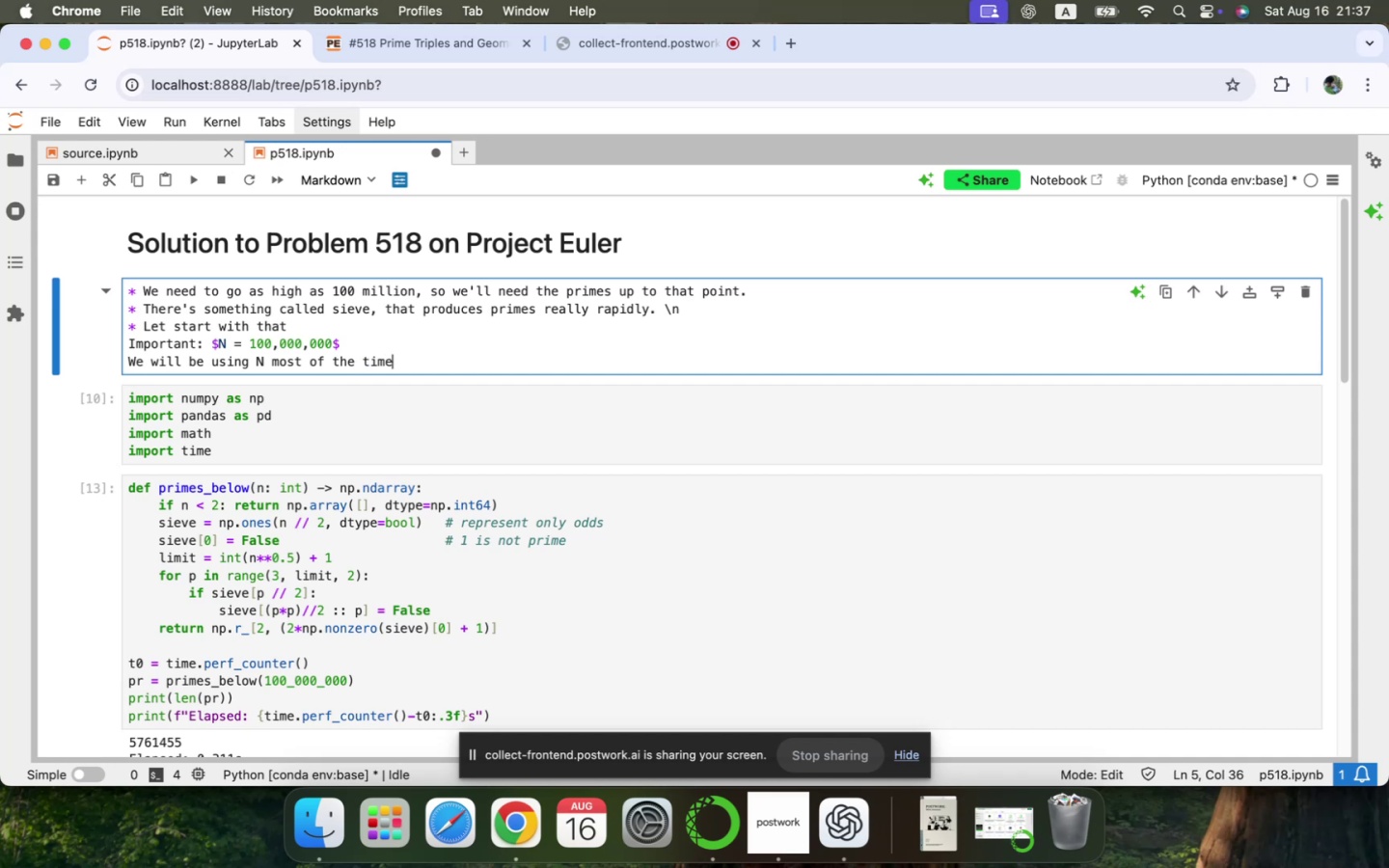 
key(Shift+Enter)
 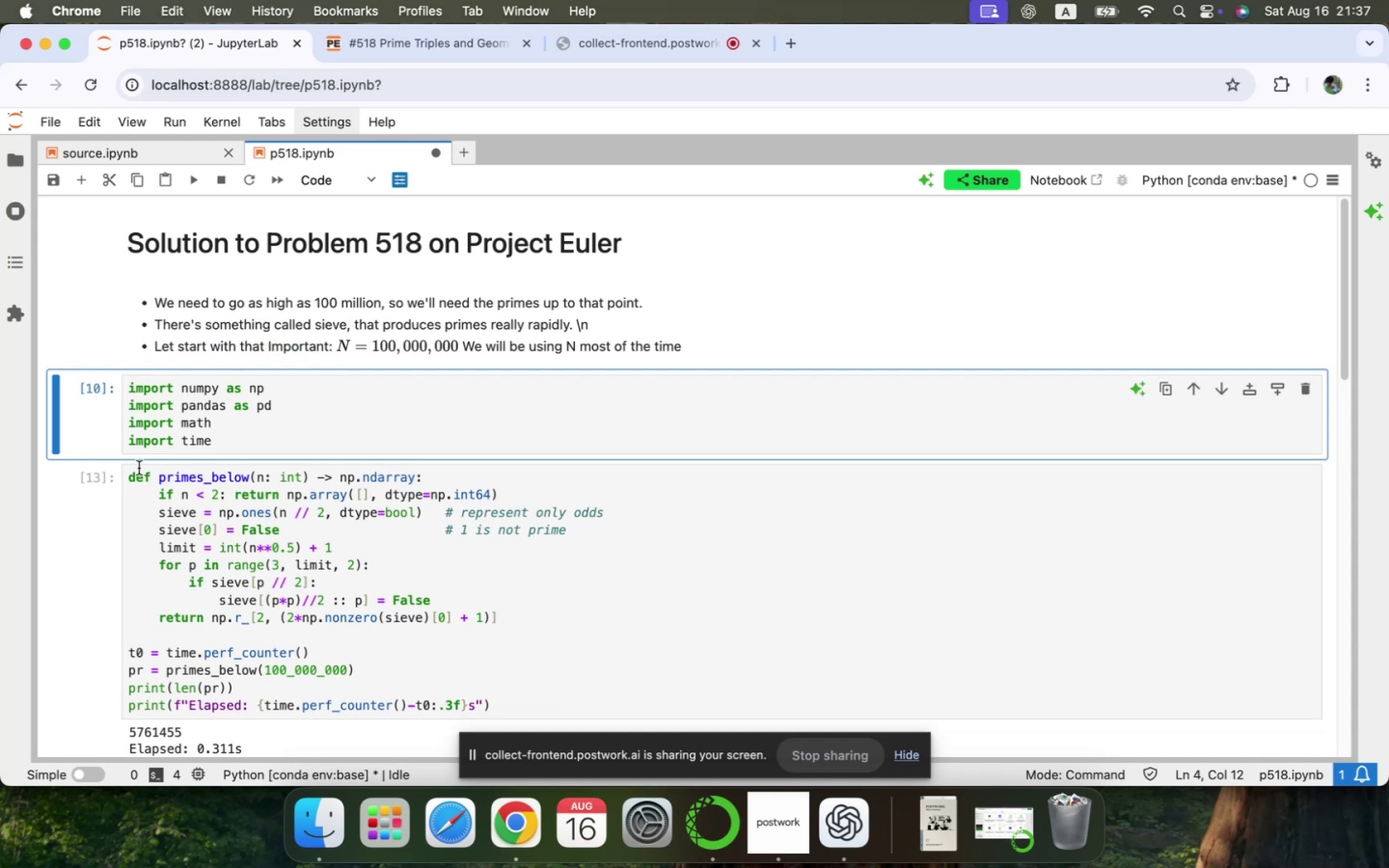 
left_click([129, 482])
 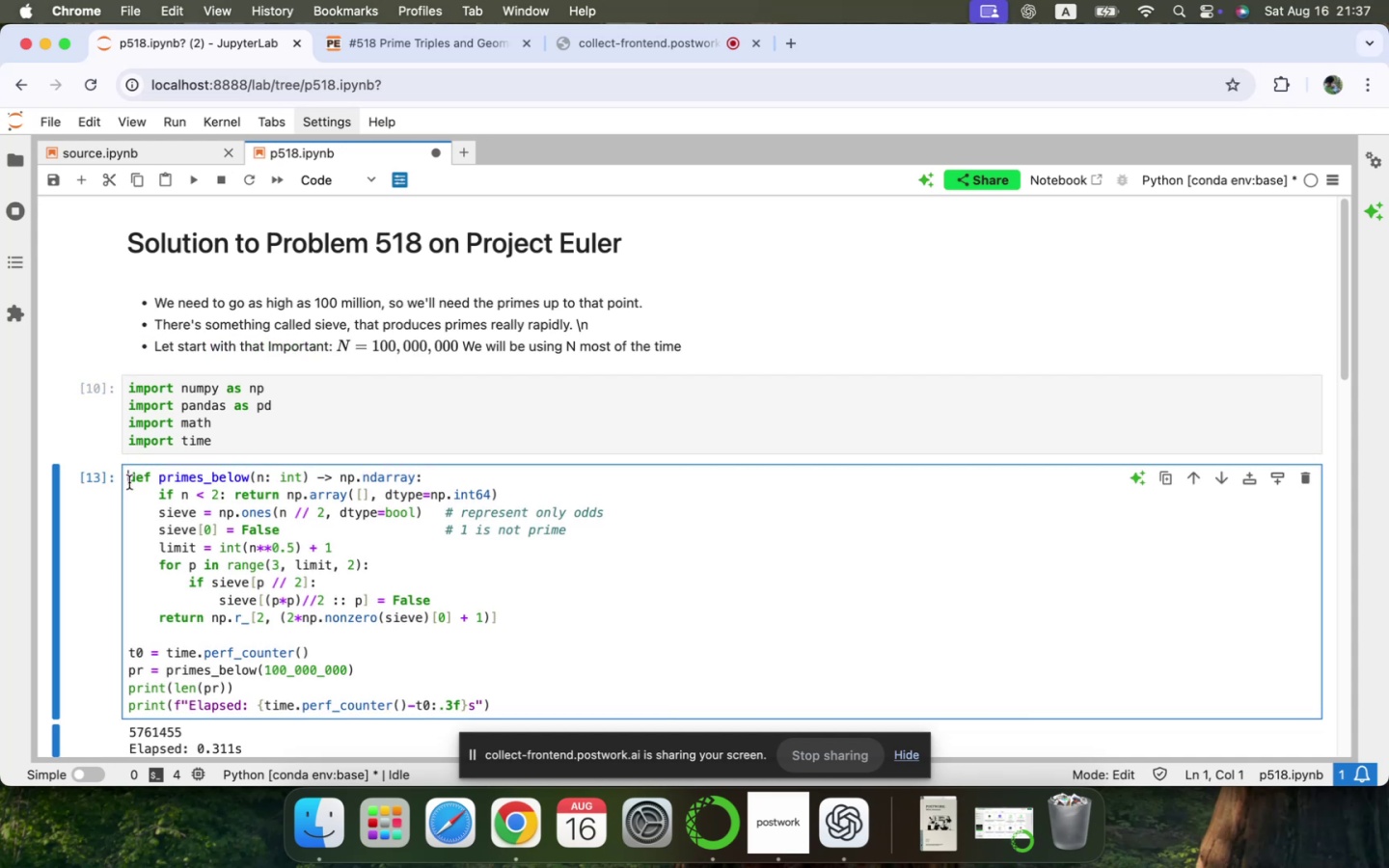 
key(Shift+Enter)
 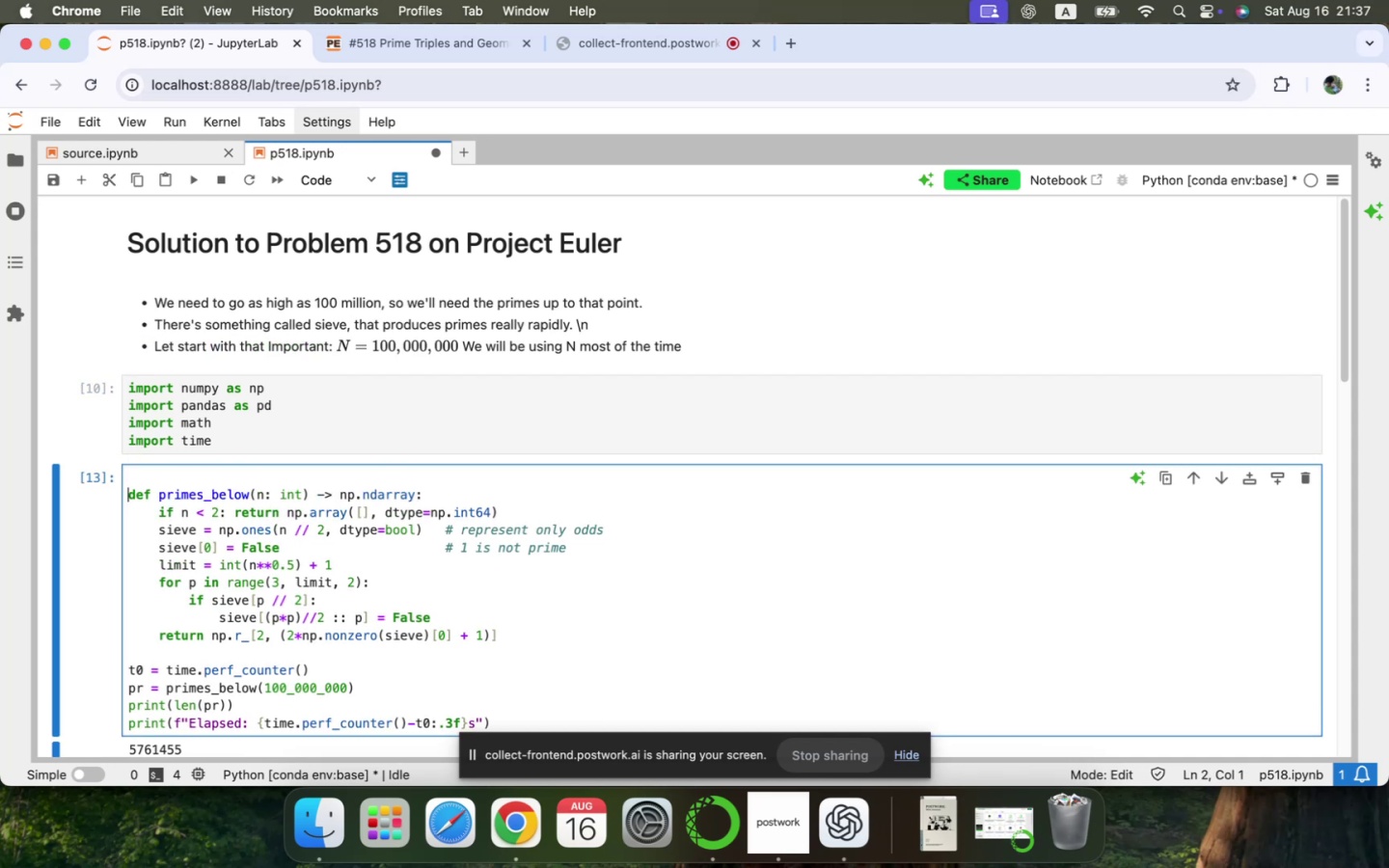 
key(Shift+ArrowUp)
 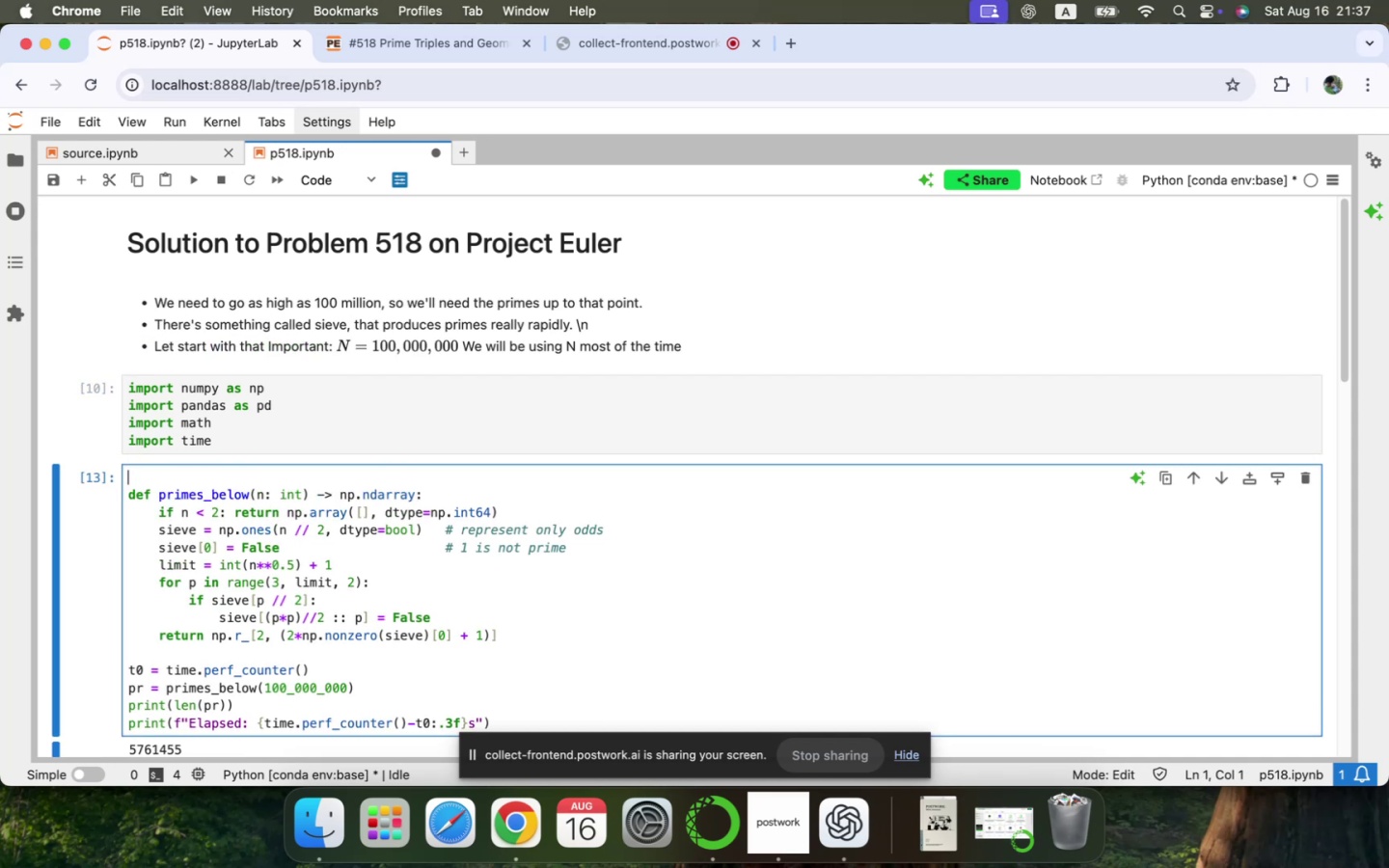 
type(N + !))_)))_))))
 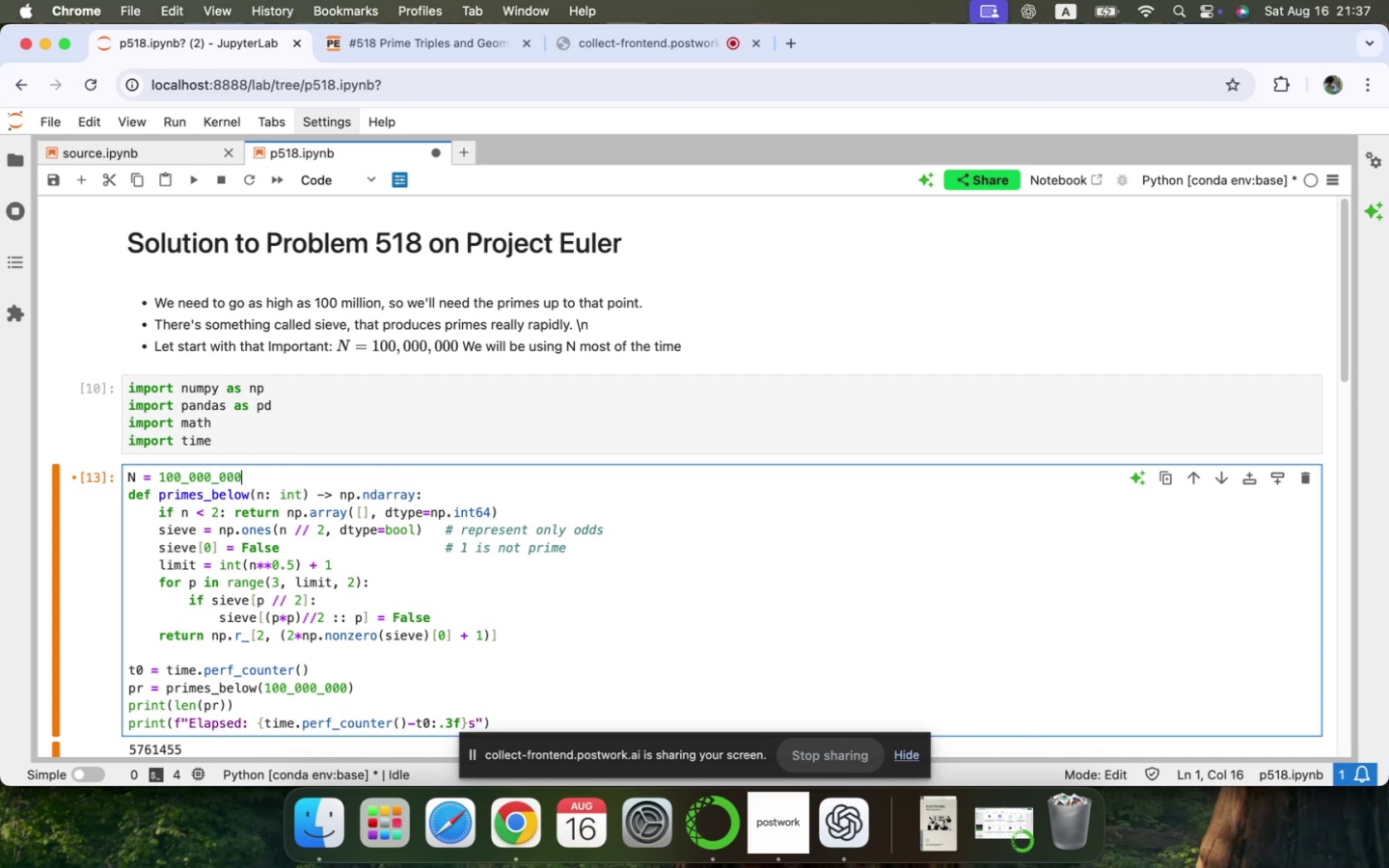 
key(Shift+ArrowRight)
 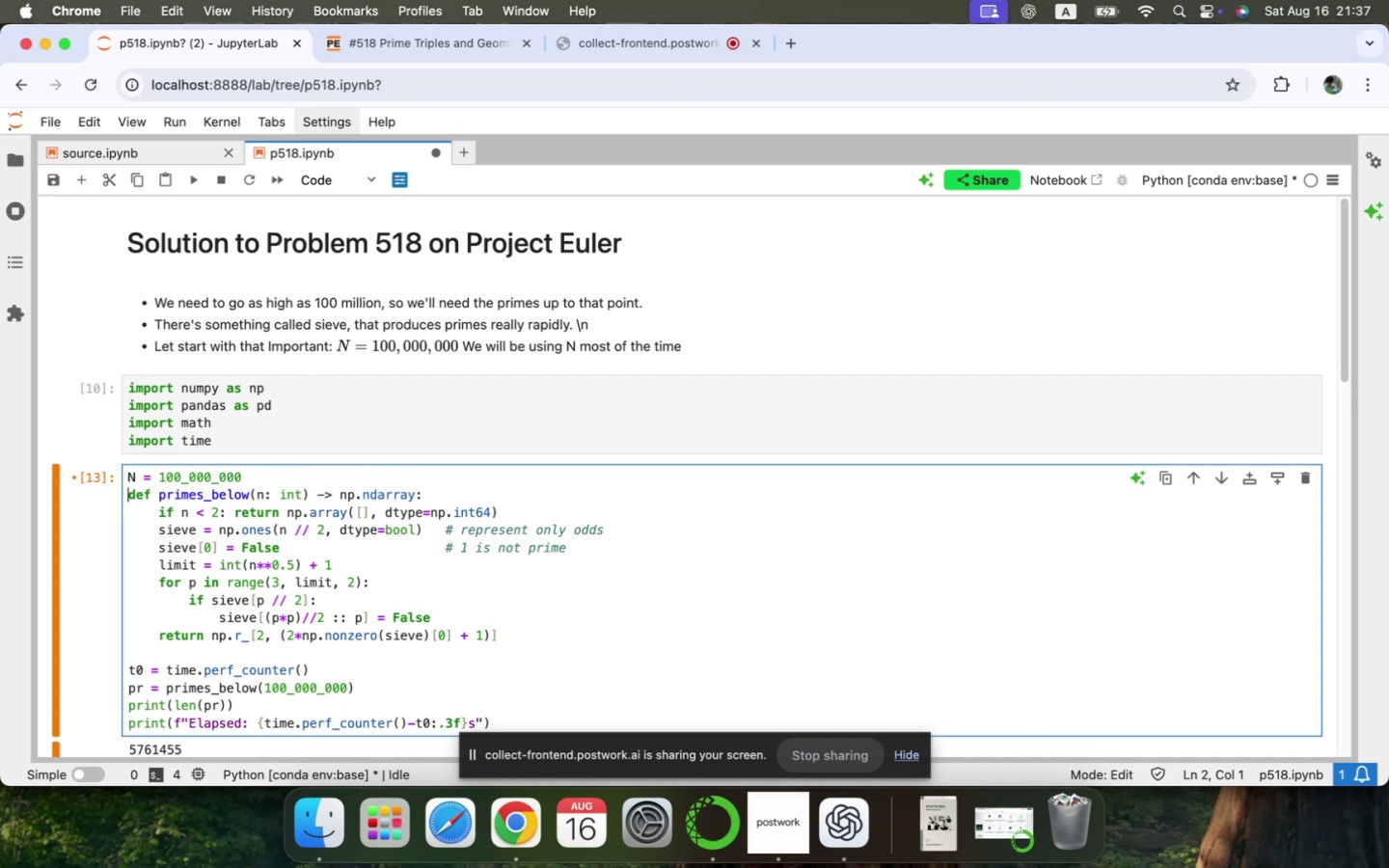 
key(Shift+ArrowDown)
 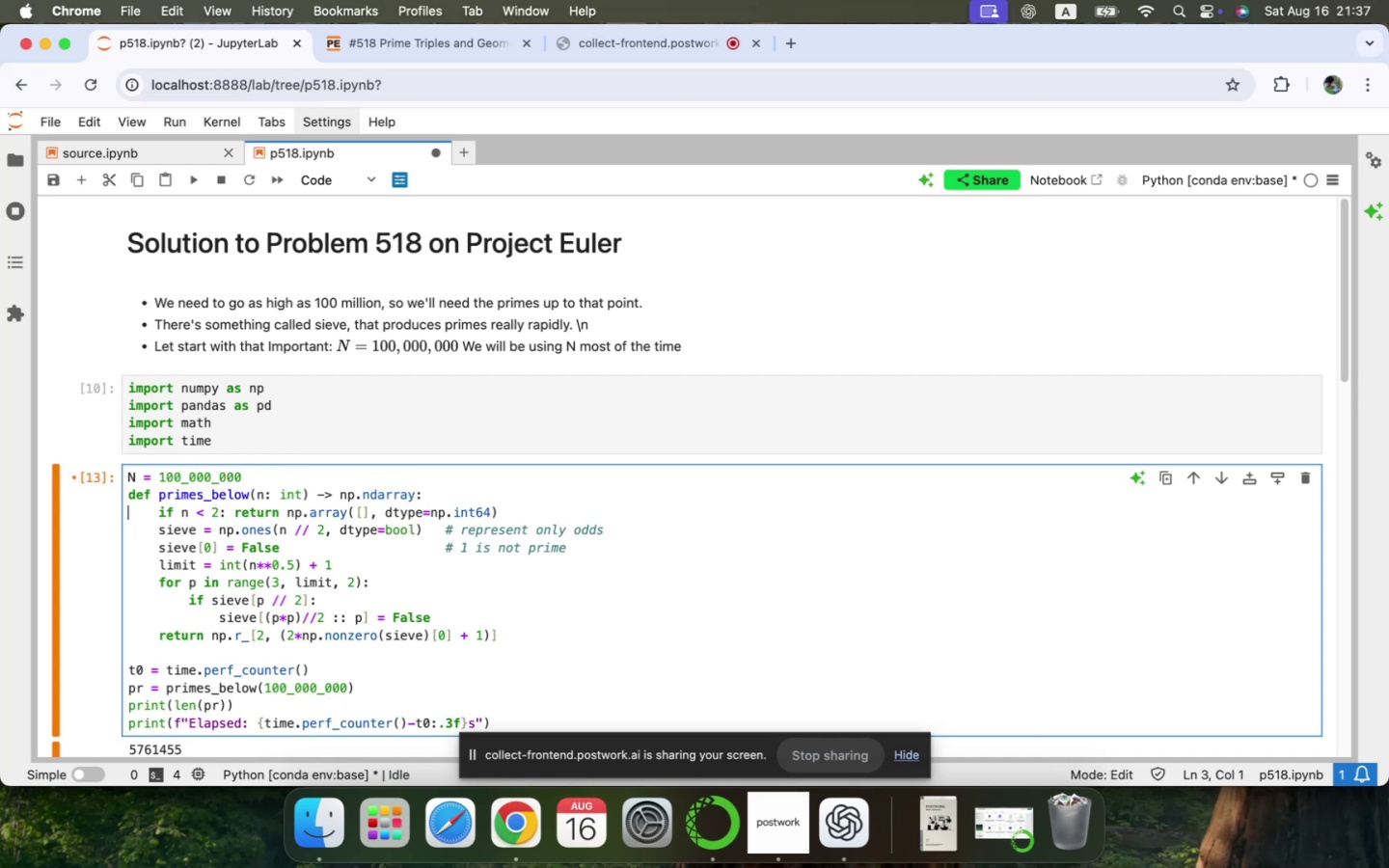 
key(Shift+ArrowDown)
 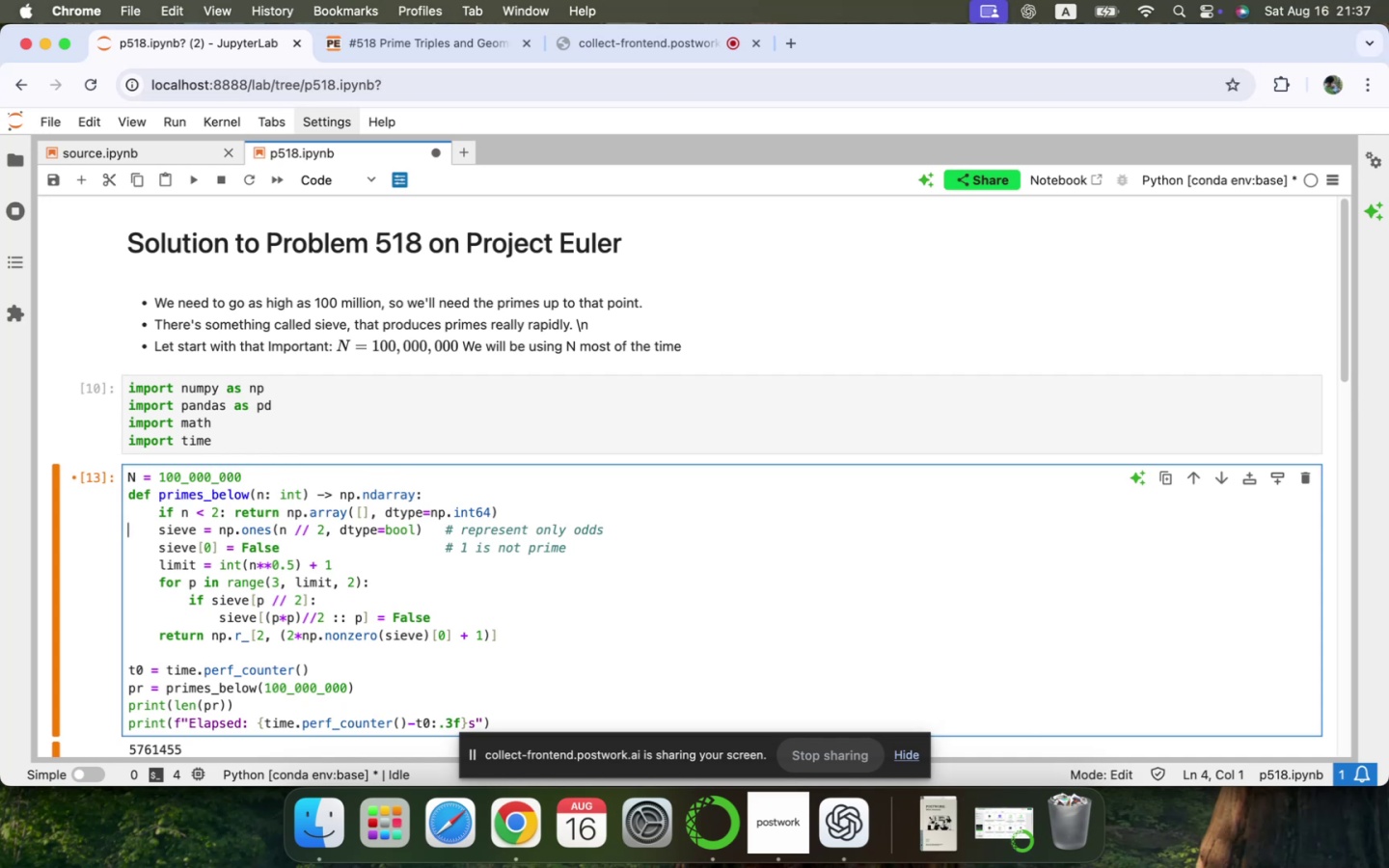 
key(Shift+ArrowDown)
 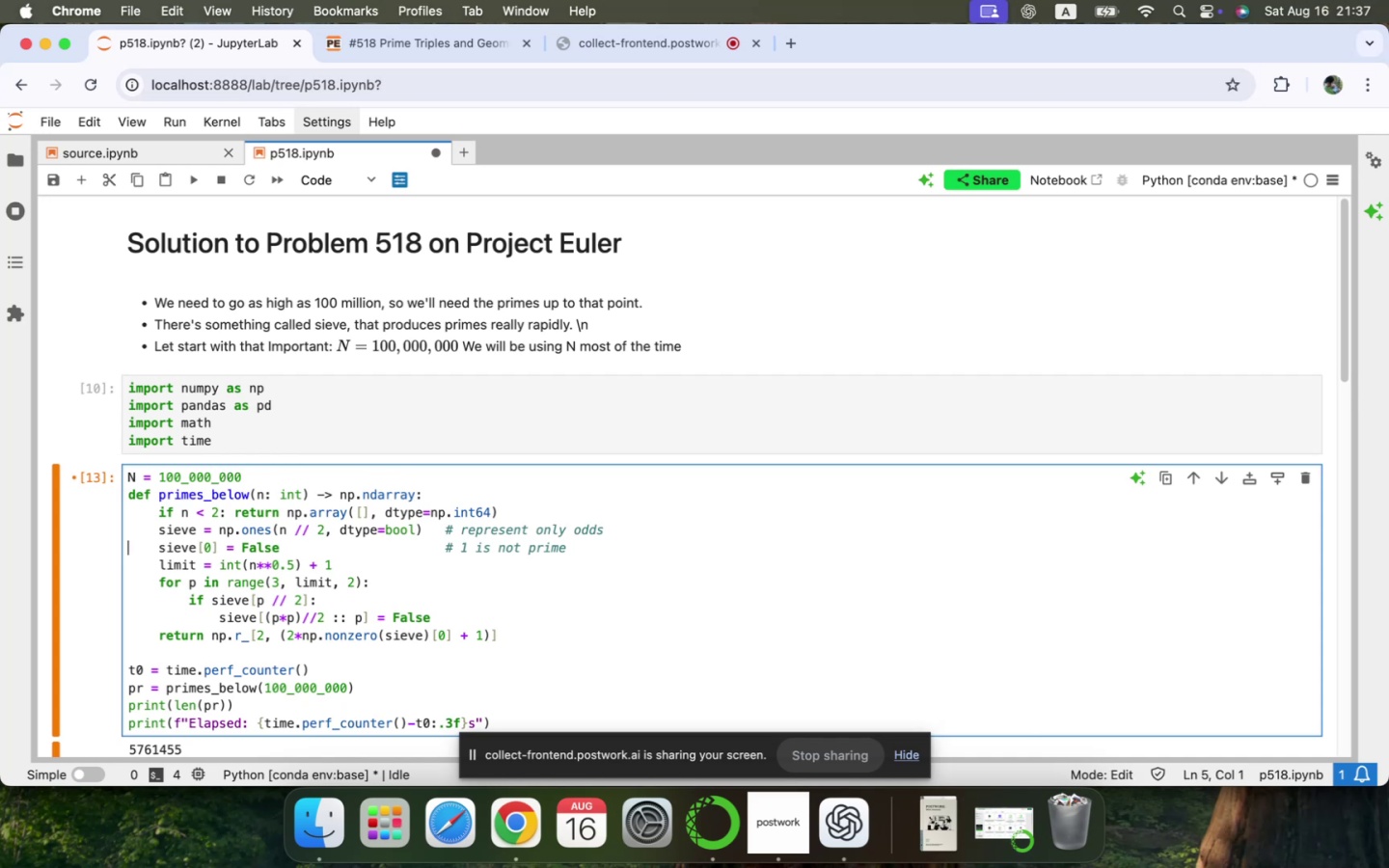 
key(Shift+ArrowDown)
 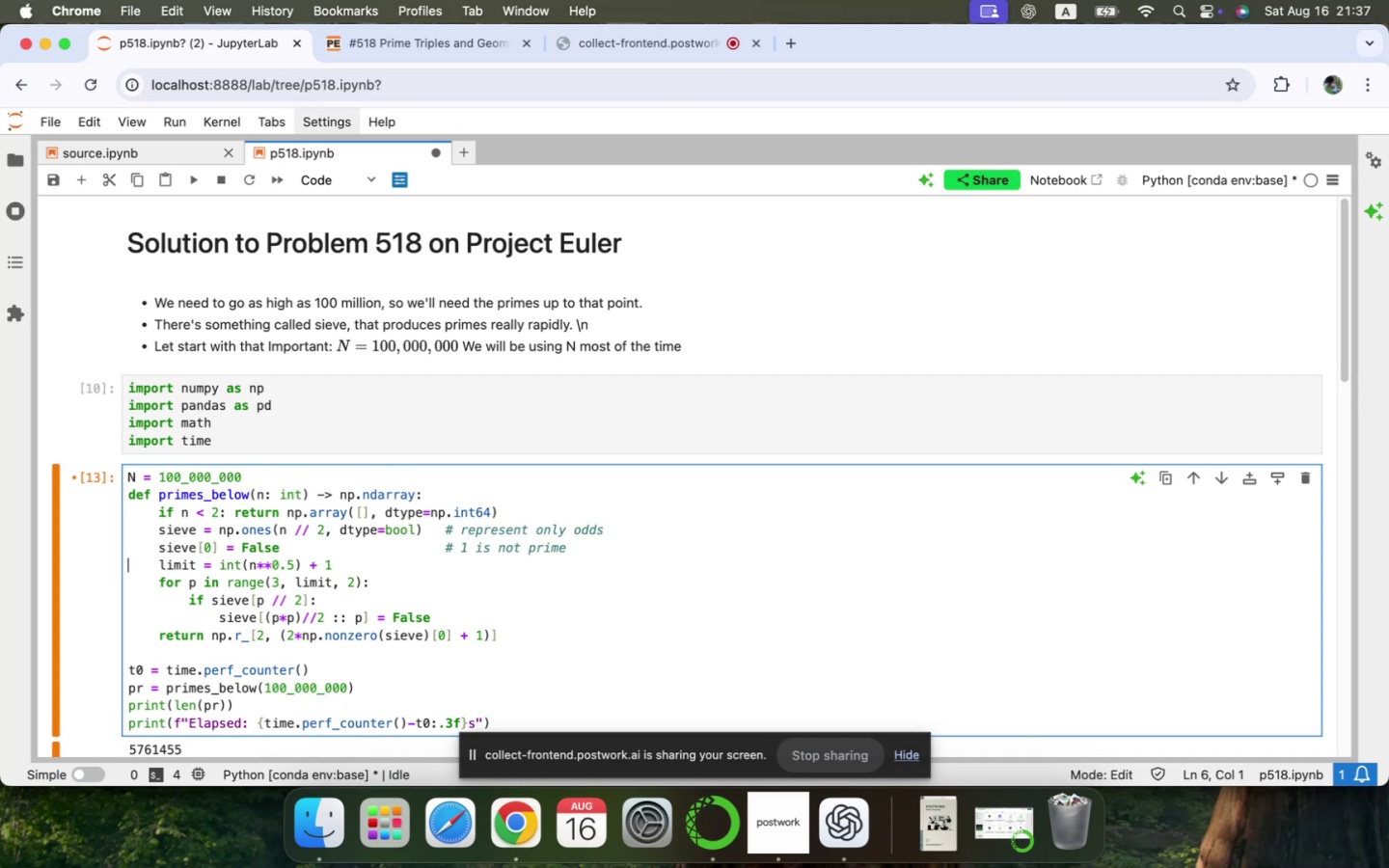 
key(Shift+ArrowDown)
 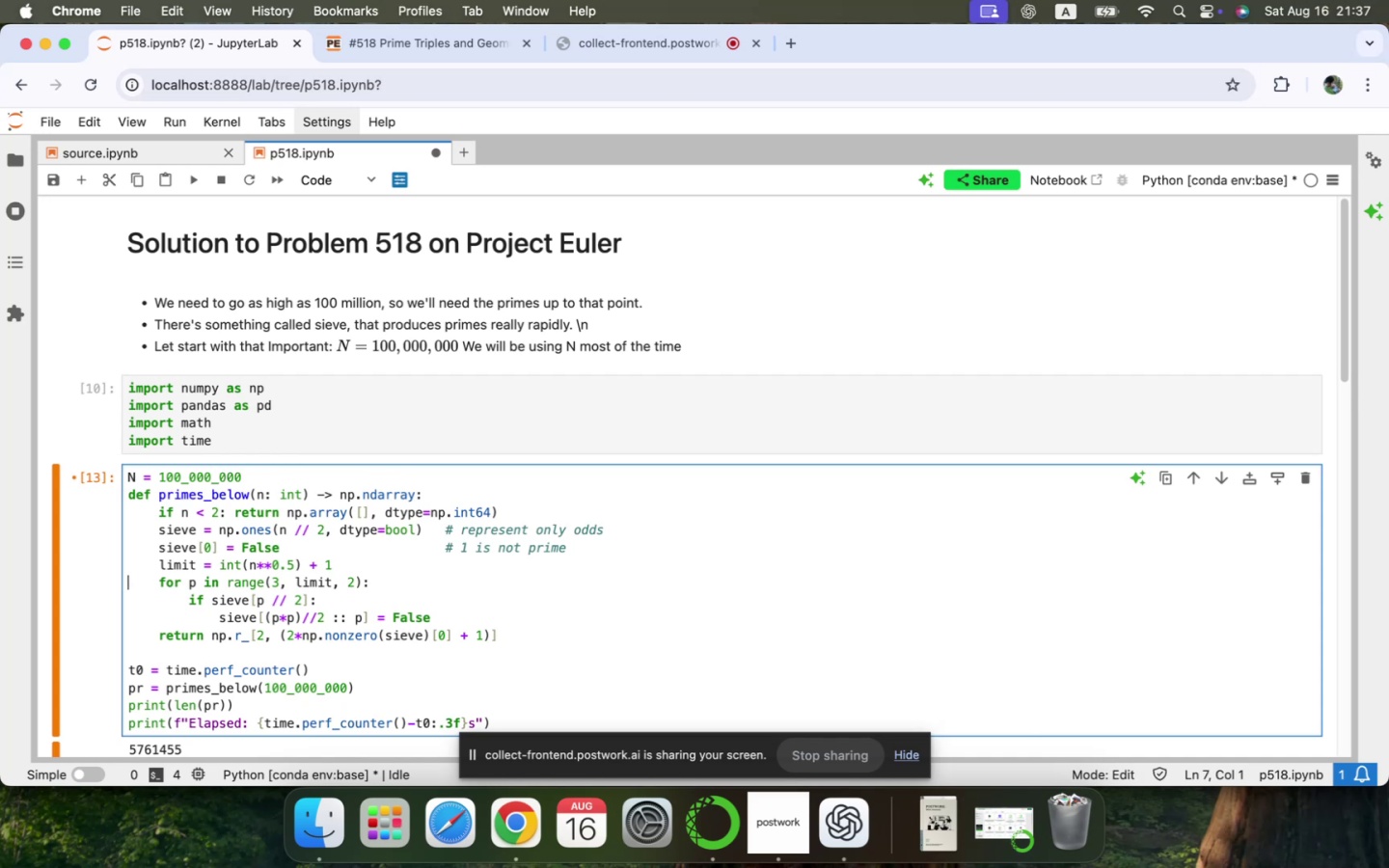 
key(Shift+ArrowDown)
 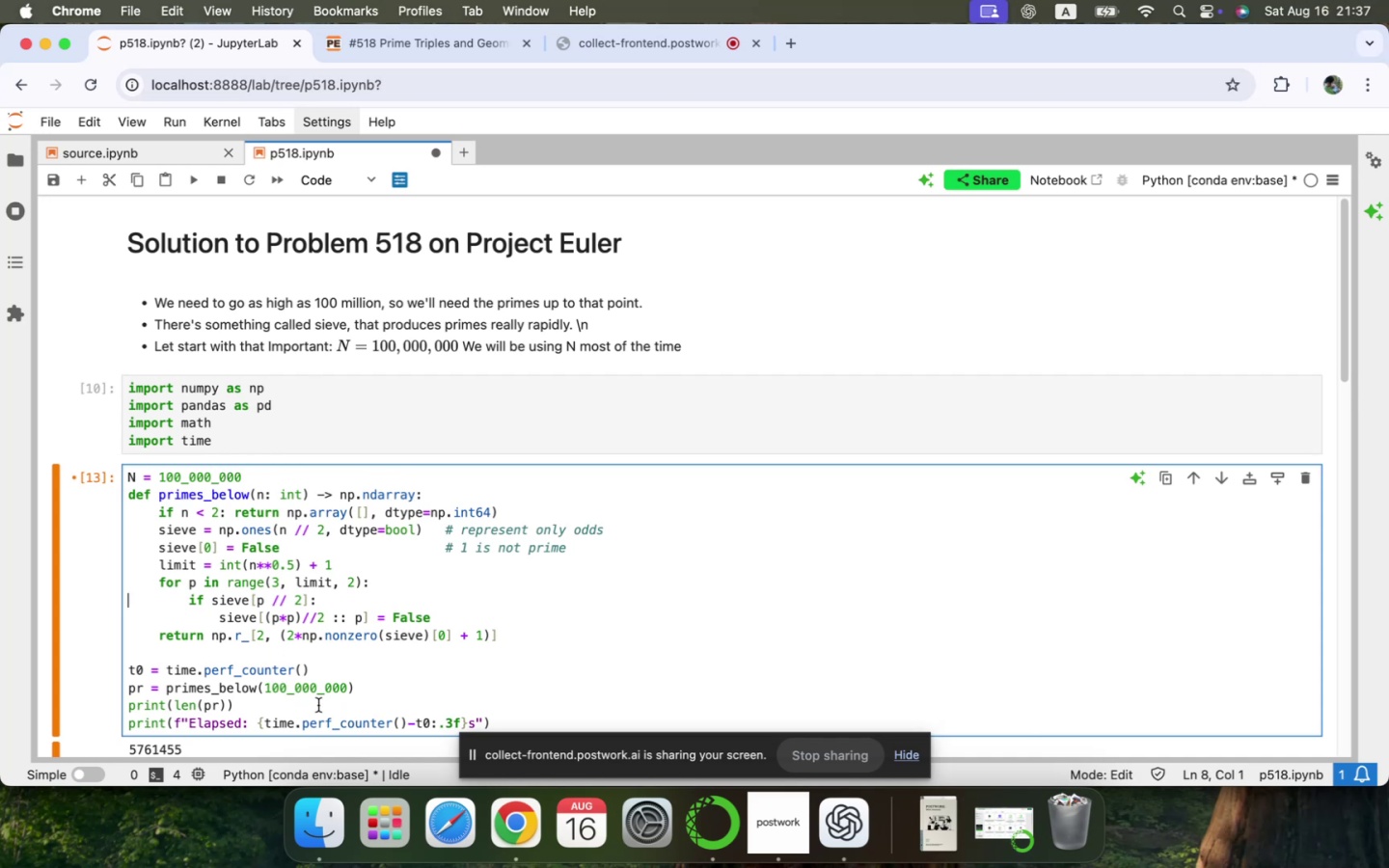 
double_click([318, 695])
 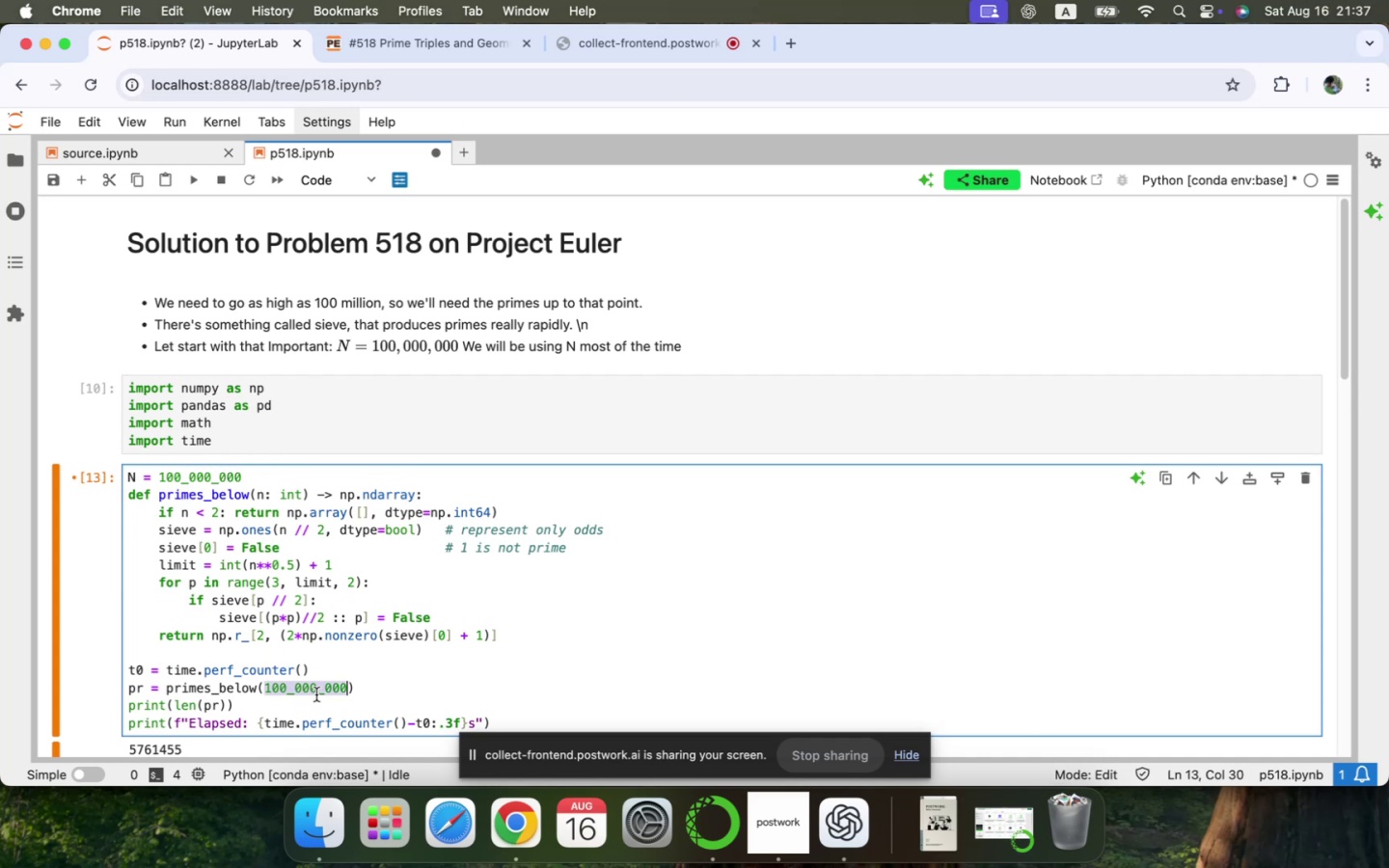 
key(Shift+N)
 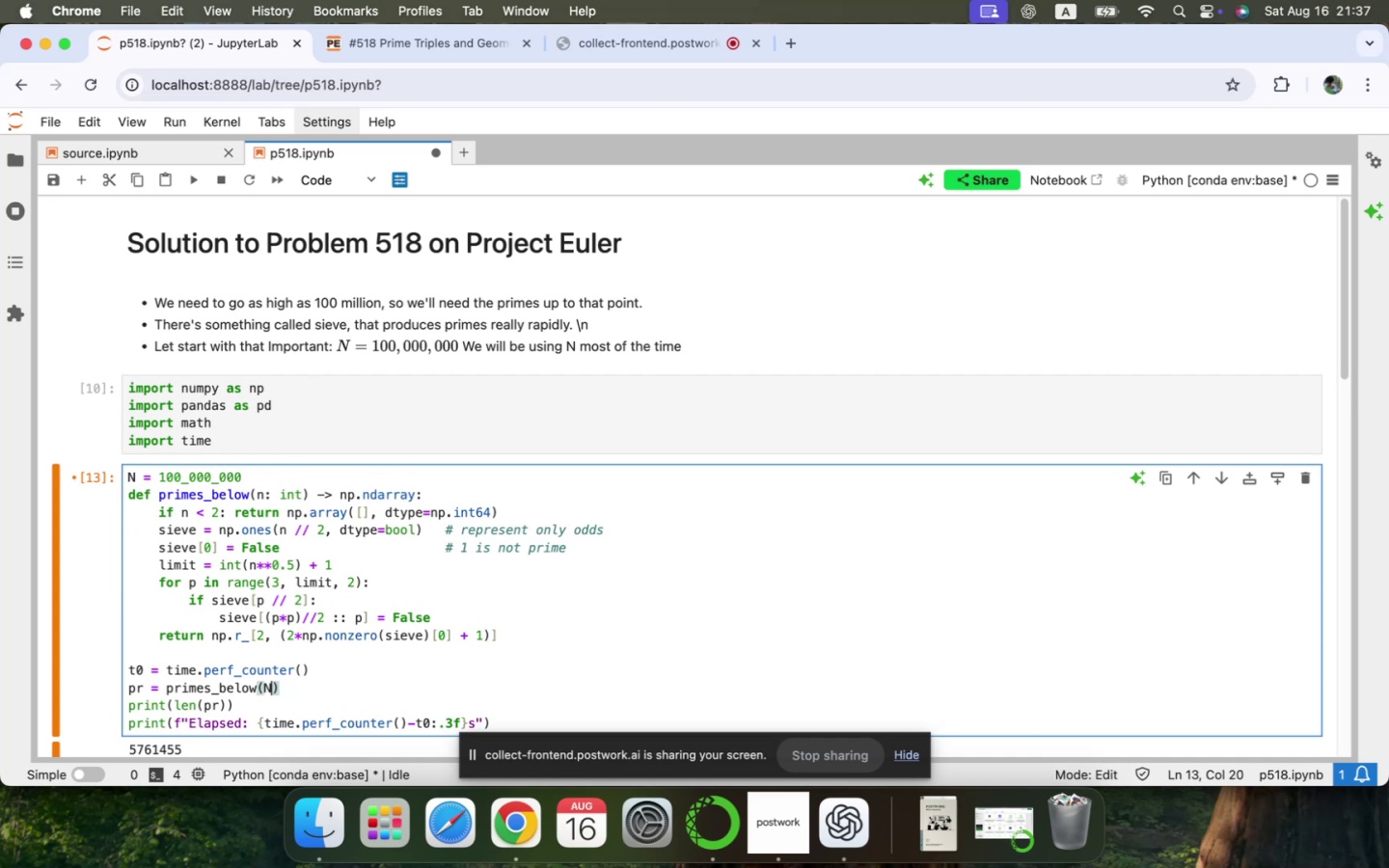 
key(Shift+ArrowRight)
 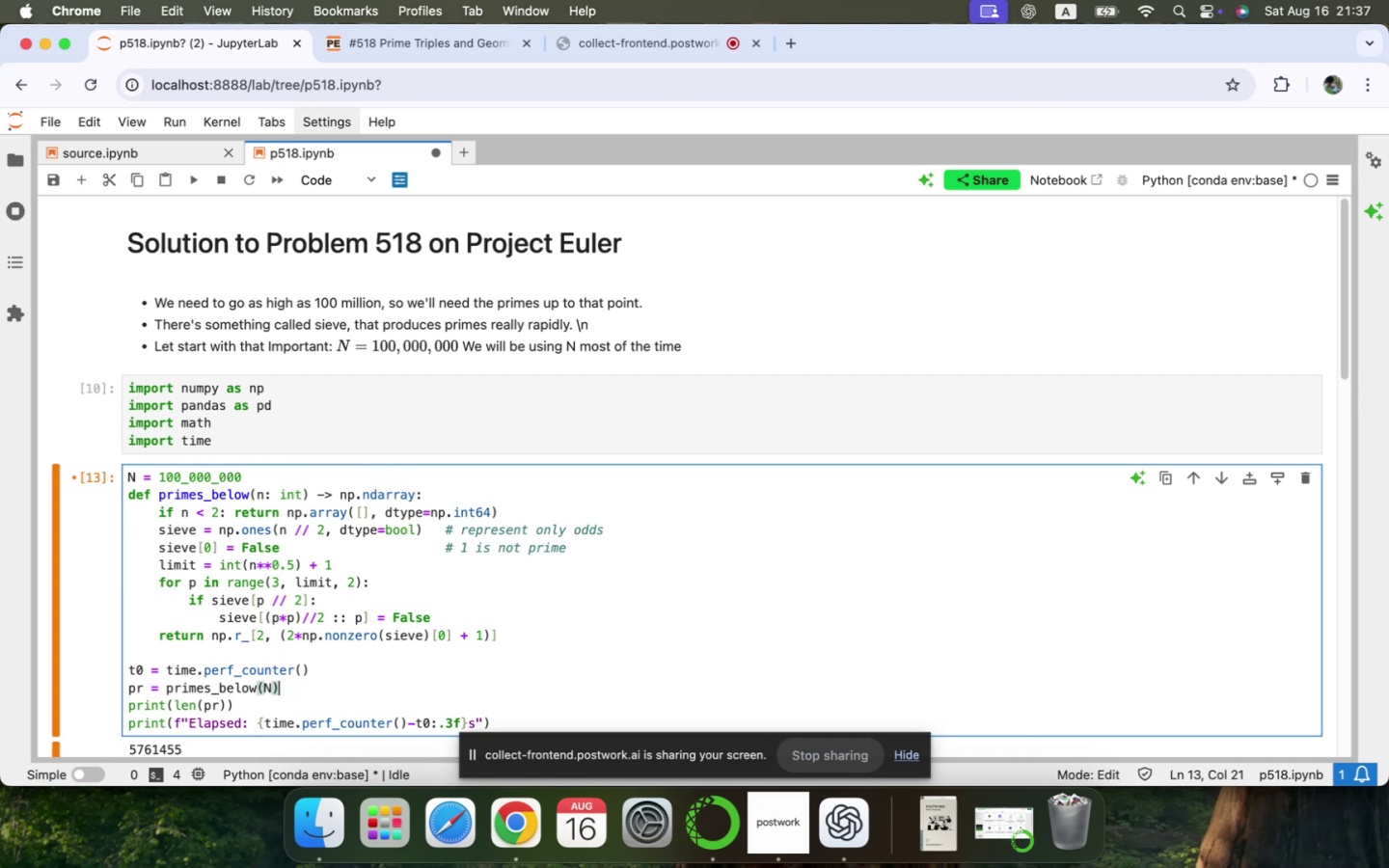 
scroll: coordinate [316, 694], scroll_direction: down, amount: 17.0
 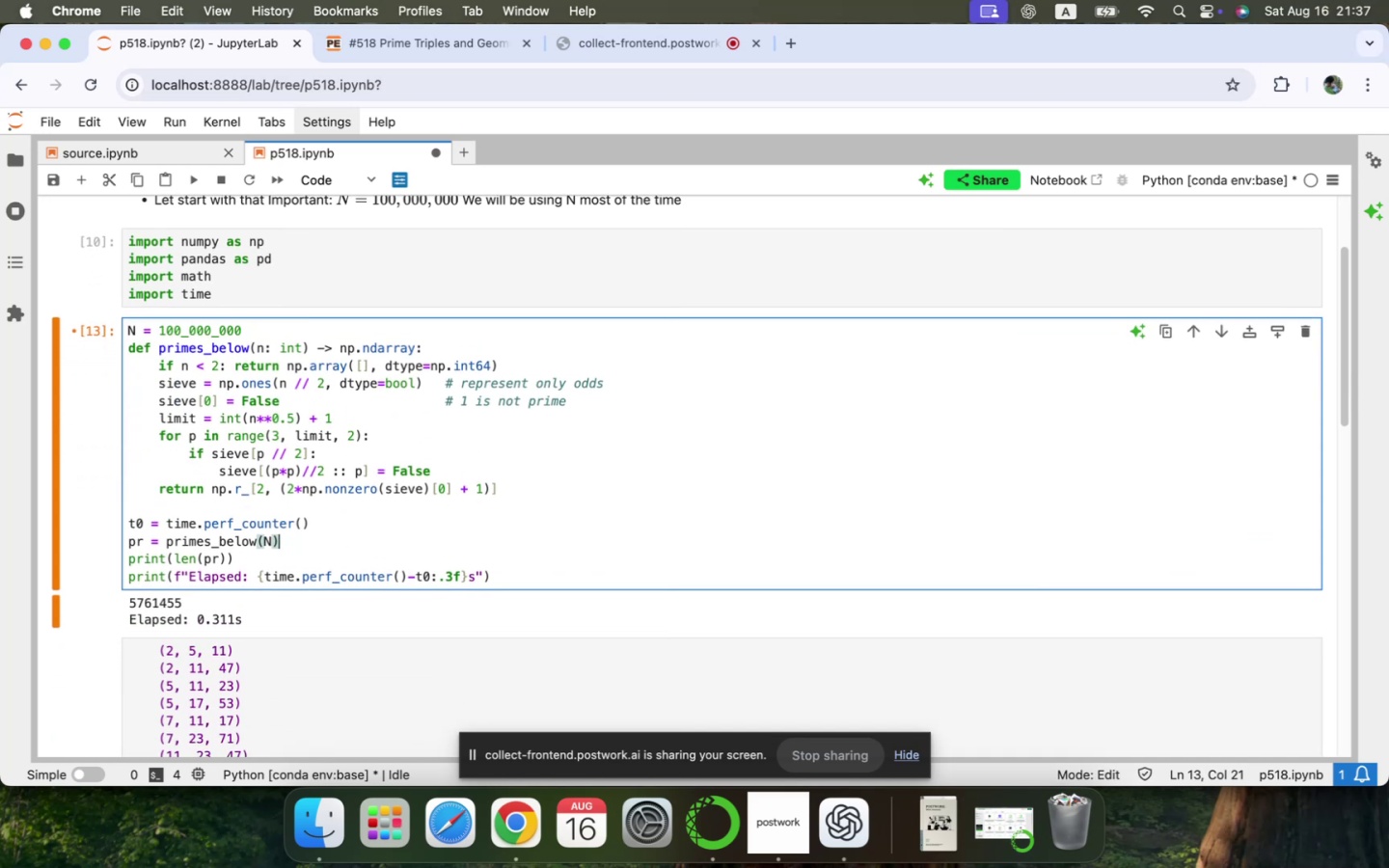 
key(Shift+Enter)
 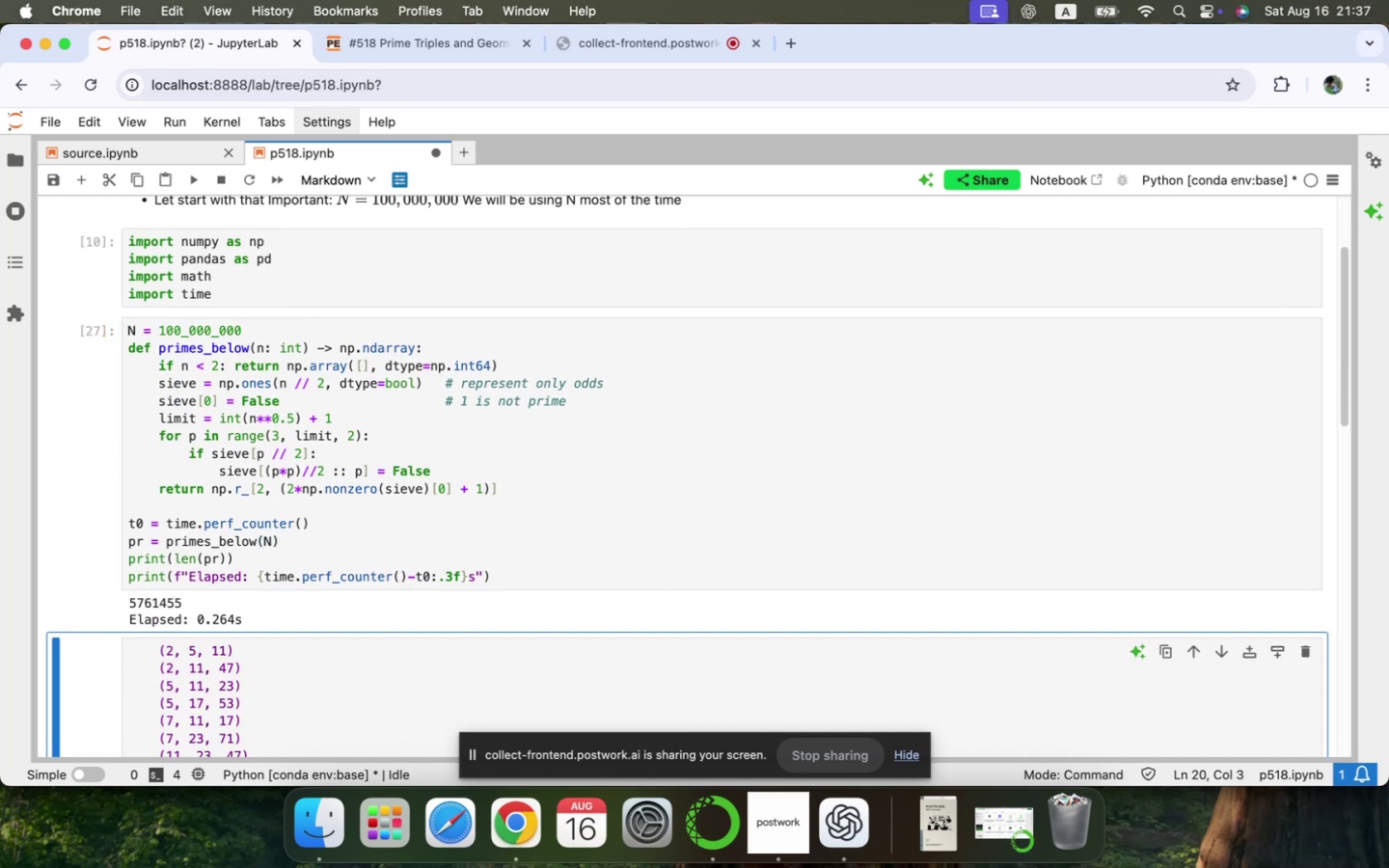 
scroll: coordinate [316, 694], scroll_direction: down, amount: 40.0
 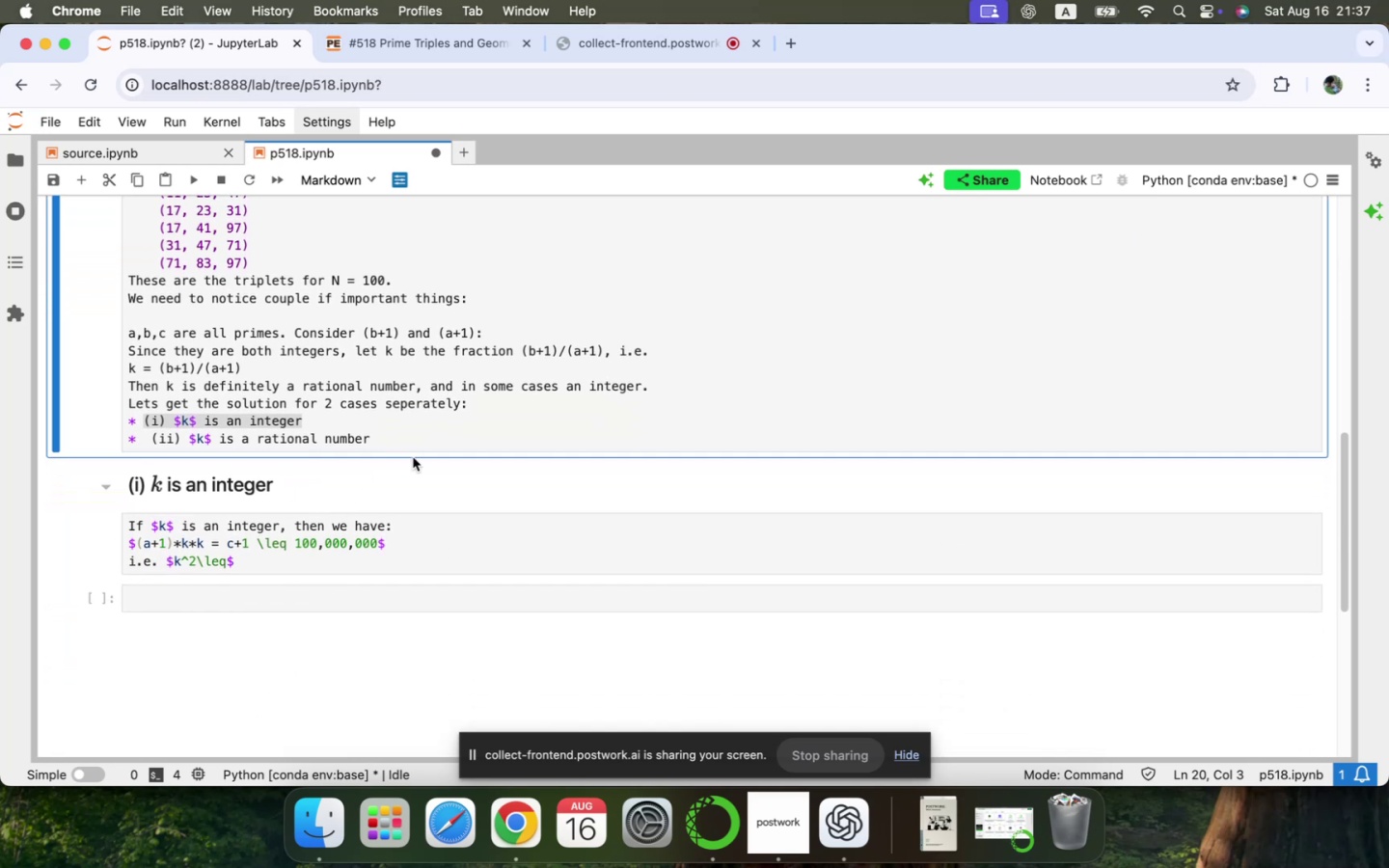 
key(Shift+ShiftLeft)
 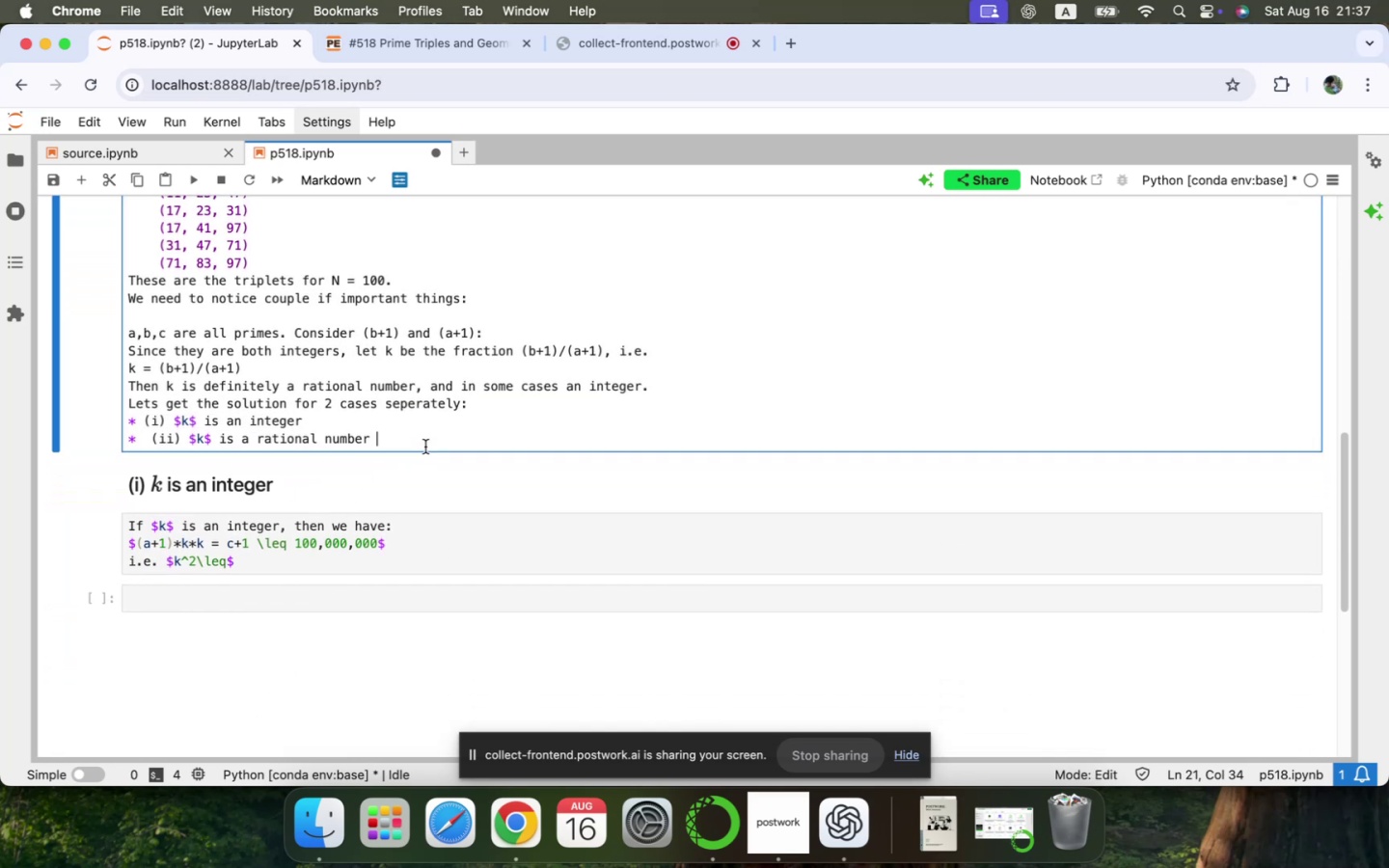 
key(Shift+Enter)
 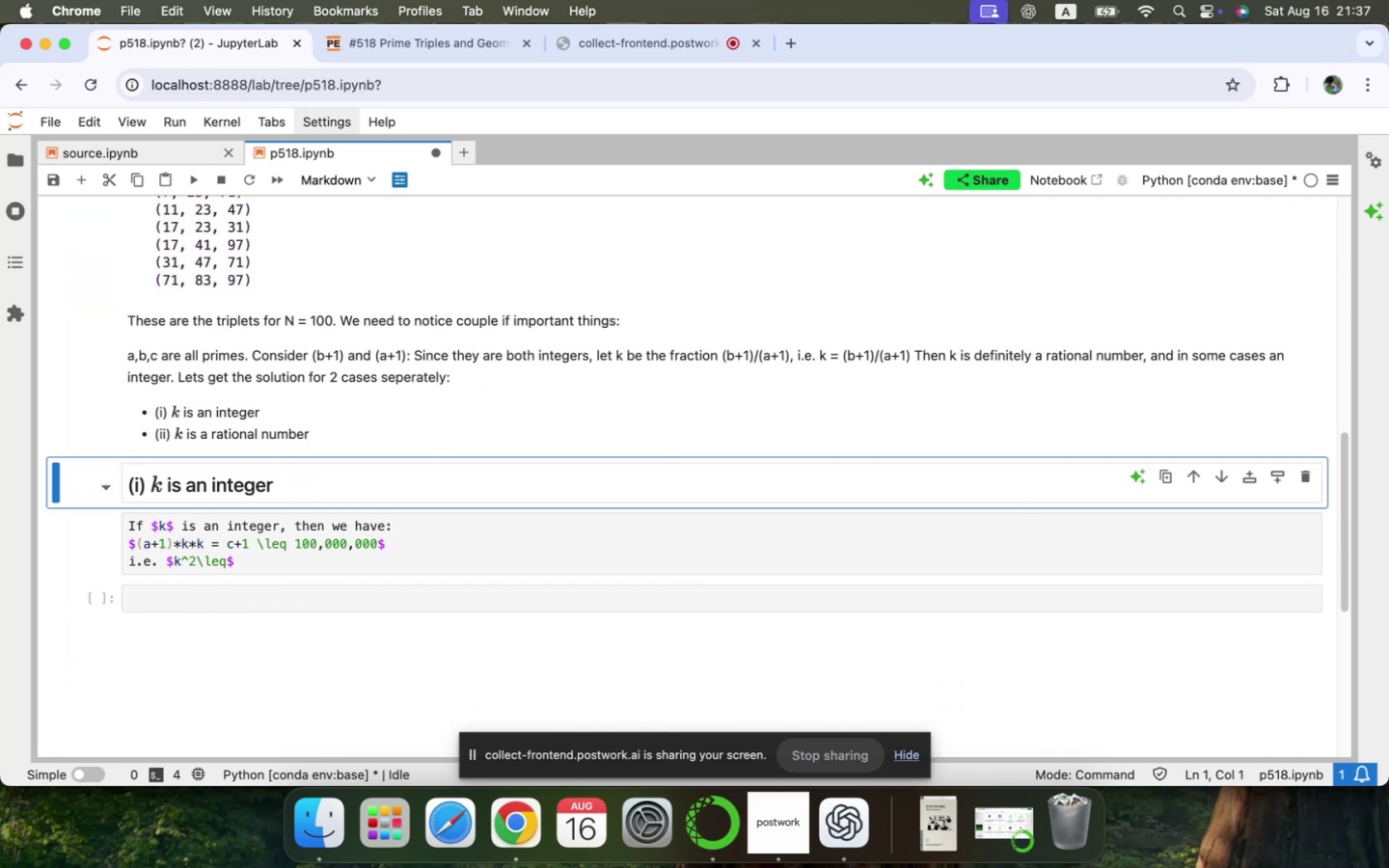 
scroll: coordinate [425, 447], scroll_direction: down, amount: 8.0
 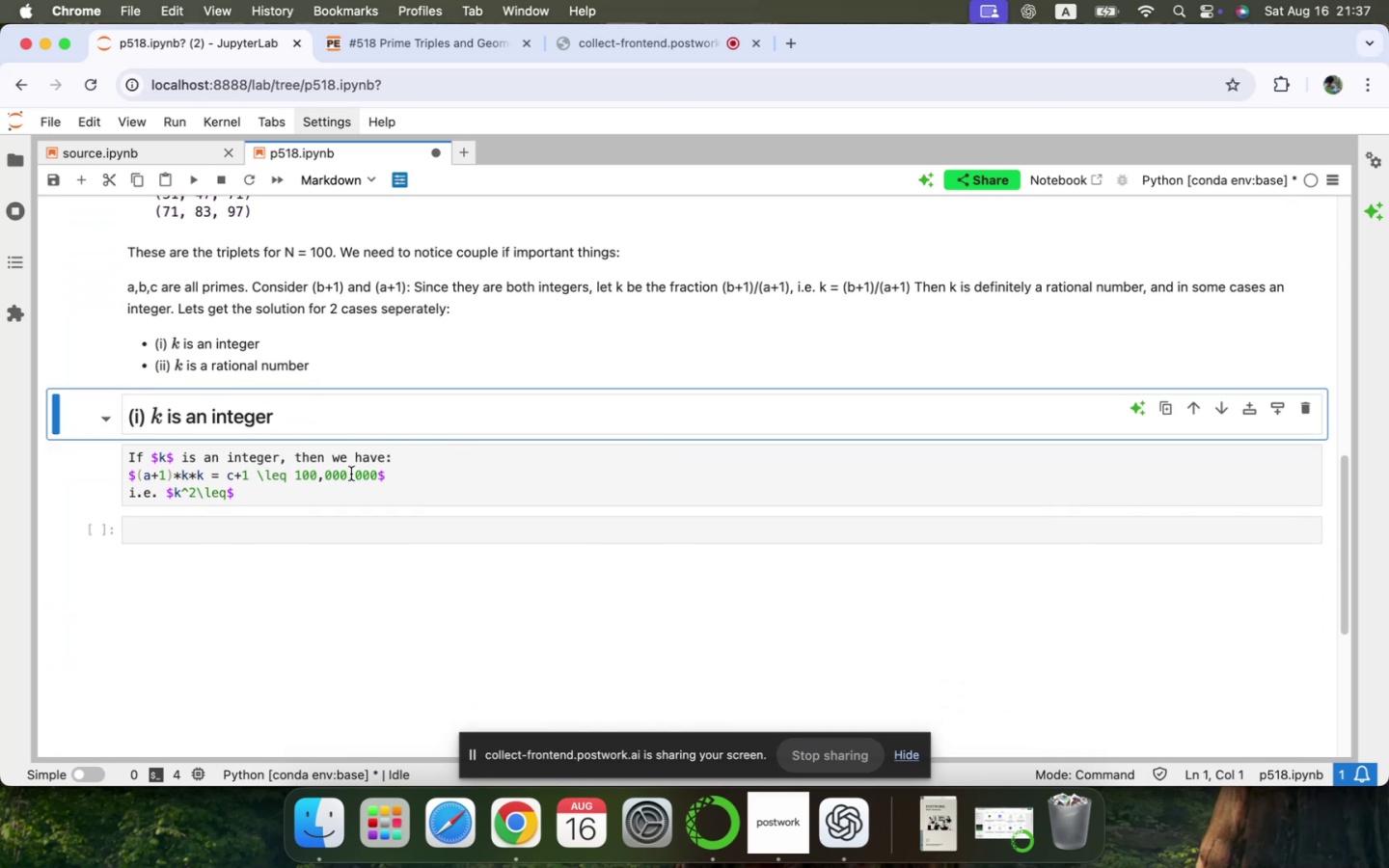 
left_click([285, 500])
 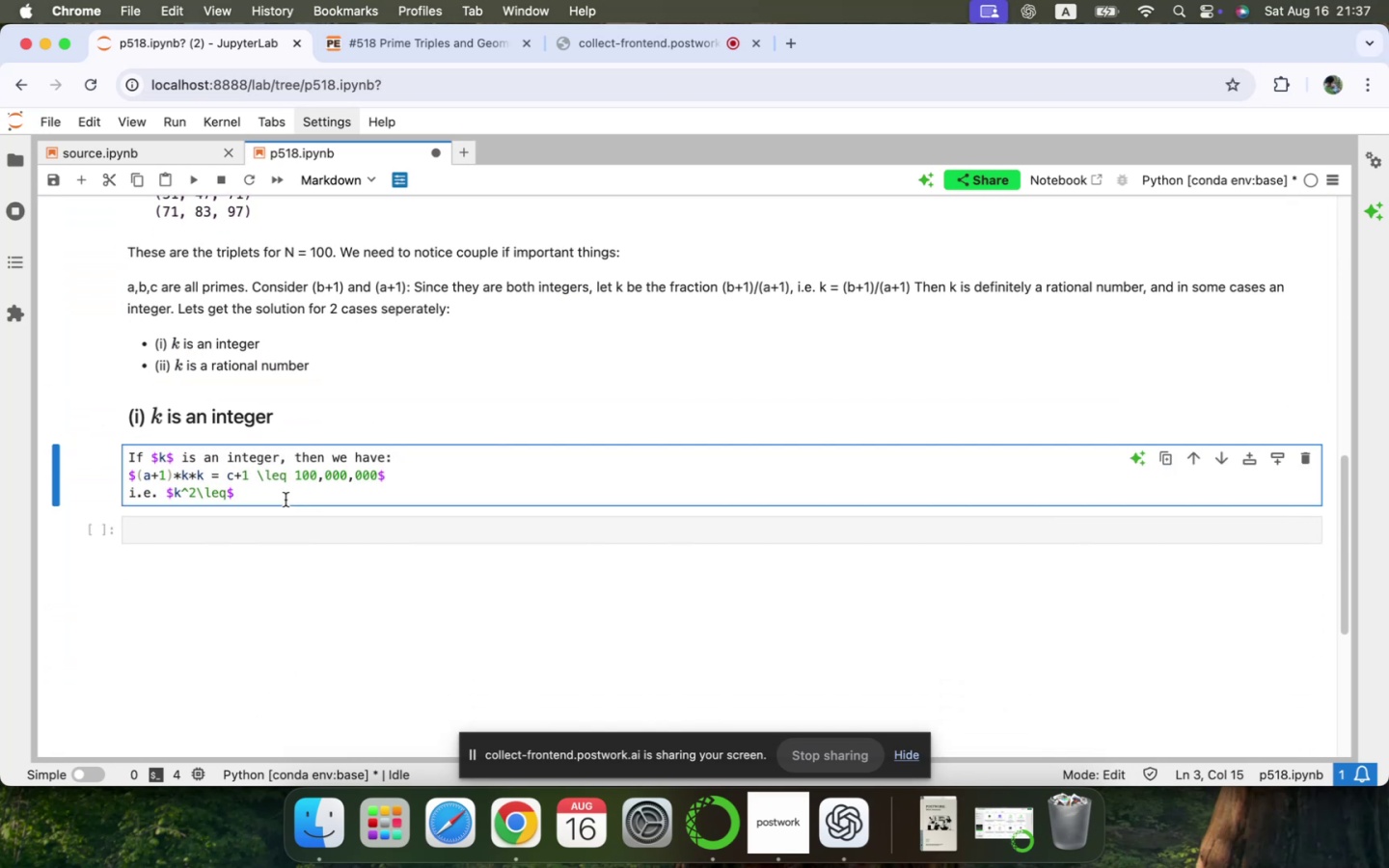 
key(Shift+ArrowLeft)
 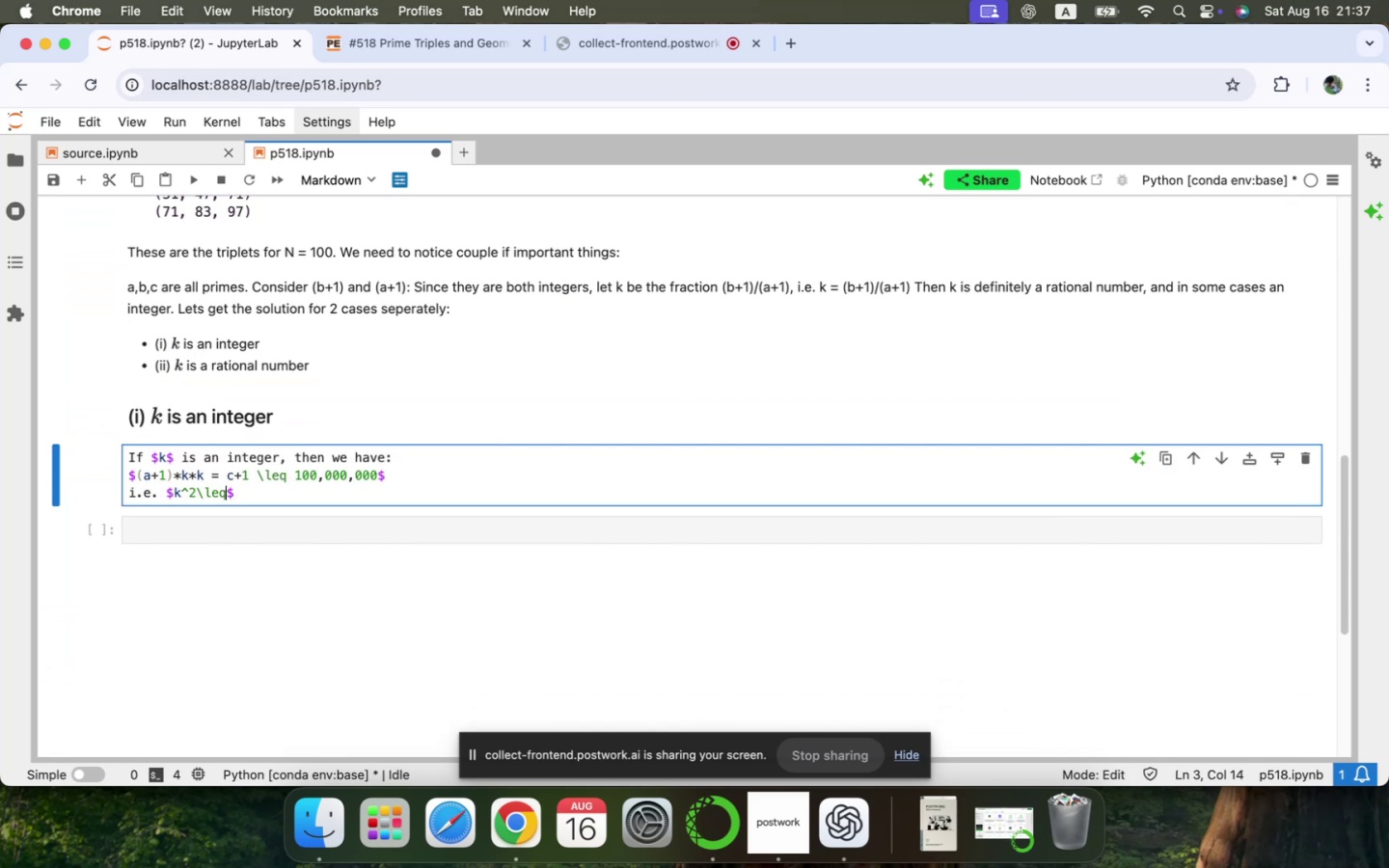 
key(Shift+Space)
 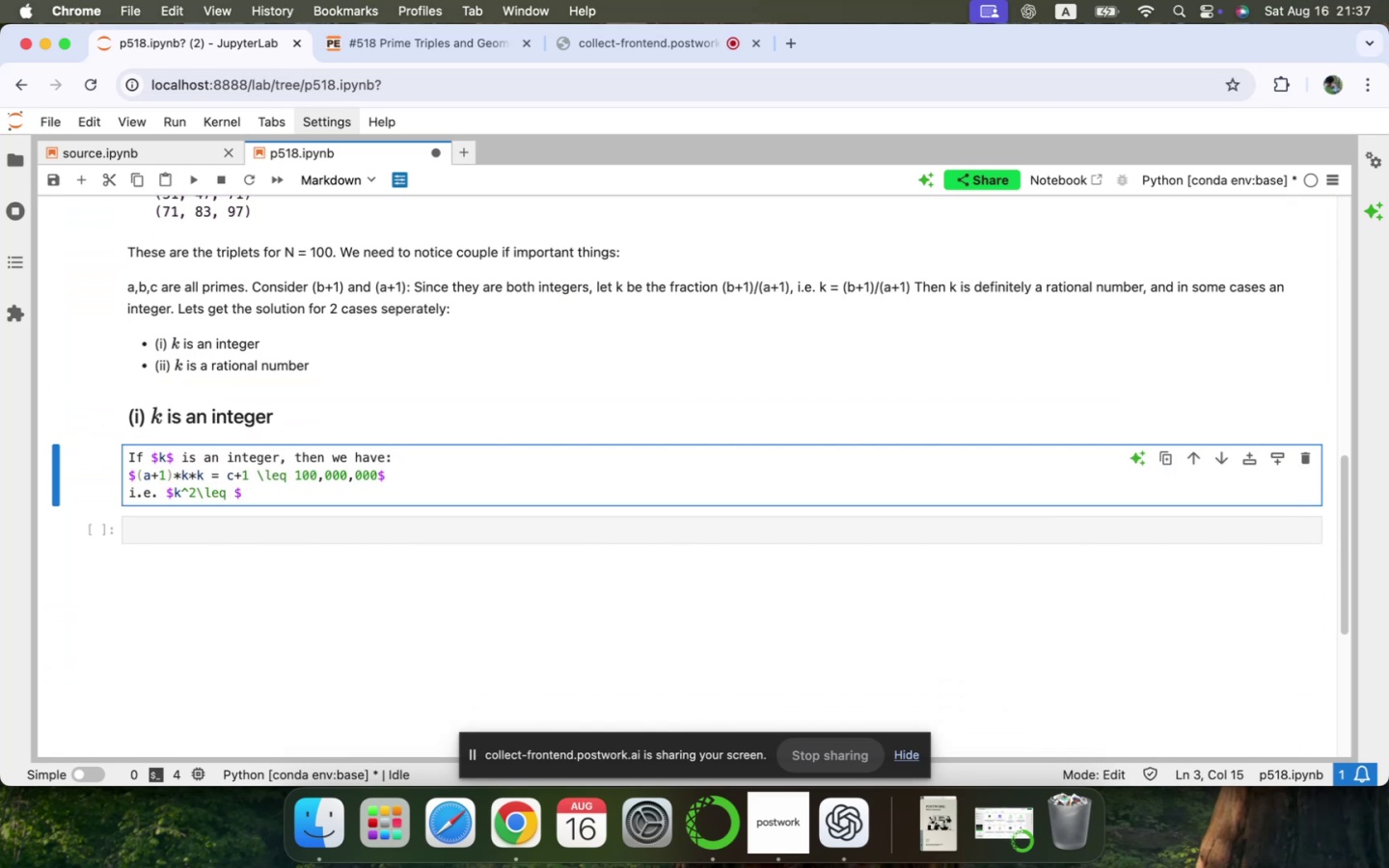 
key(Shift+ShiftLeft)
 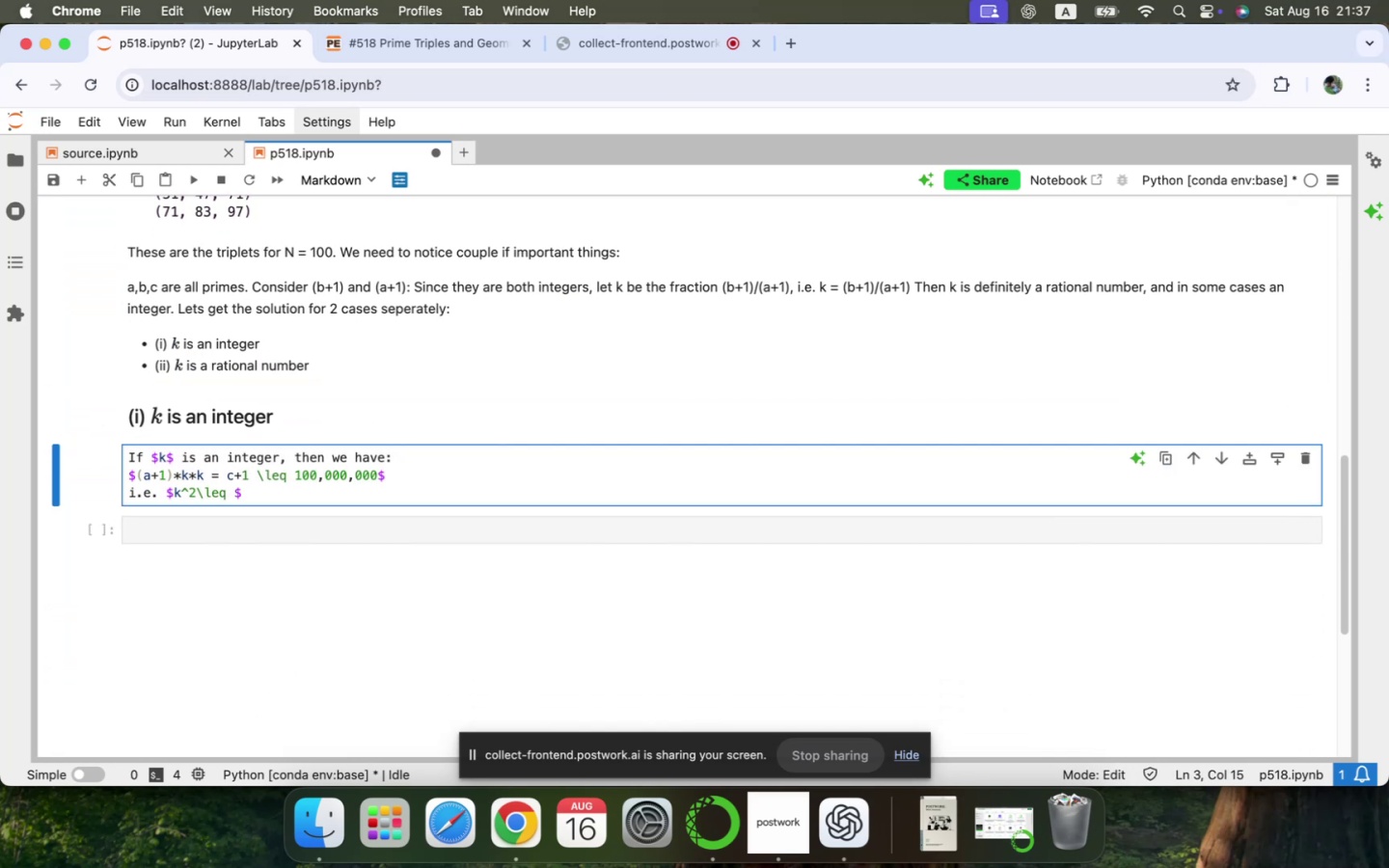 
key(Shift+N)
 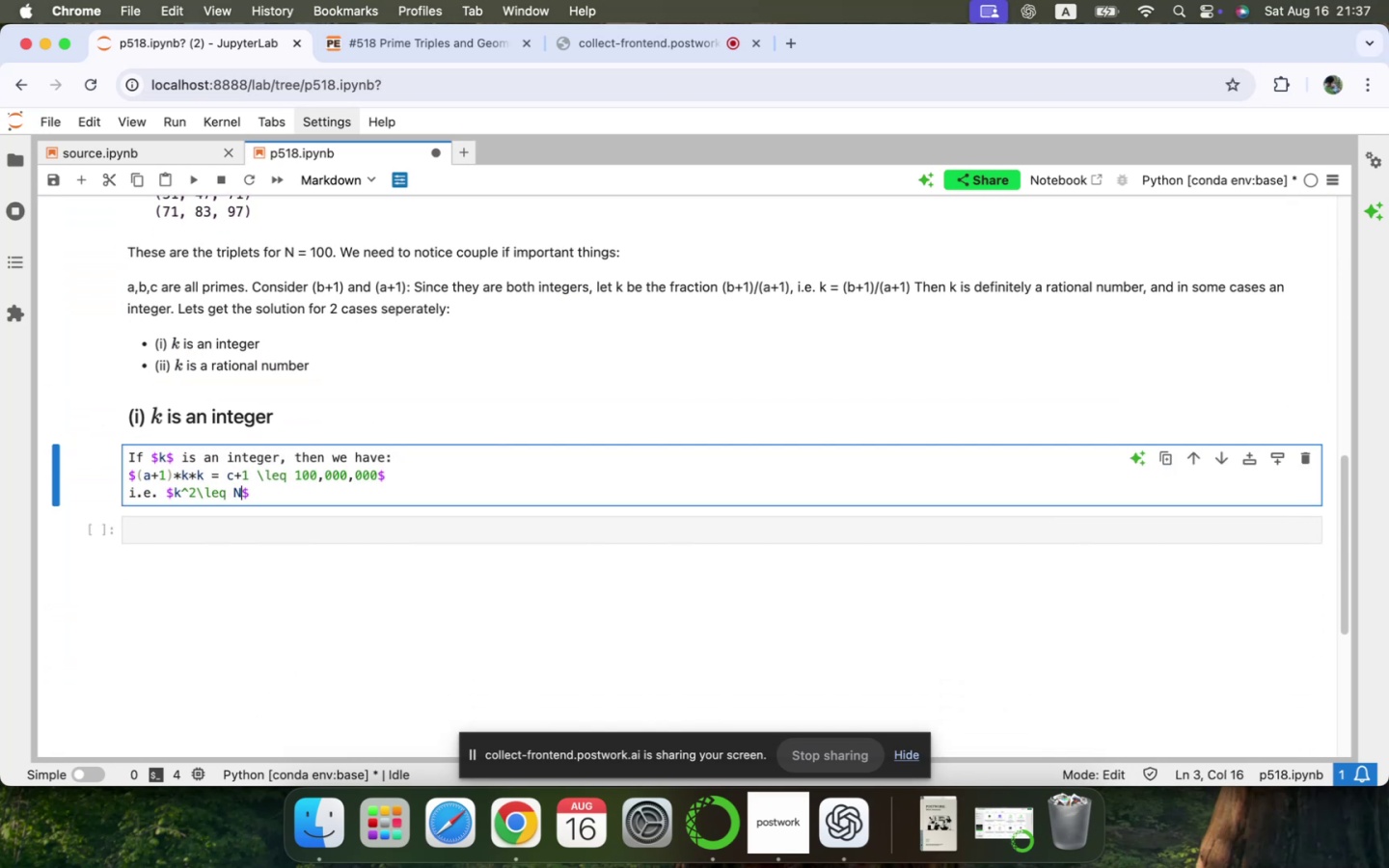 
key(Shift+ArrowRight)
 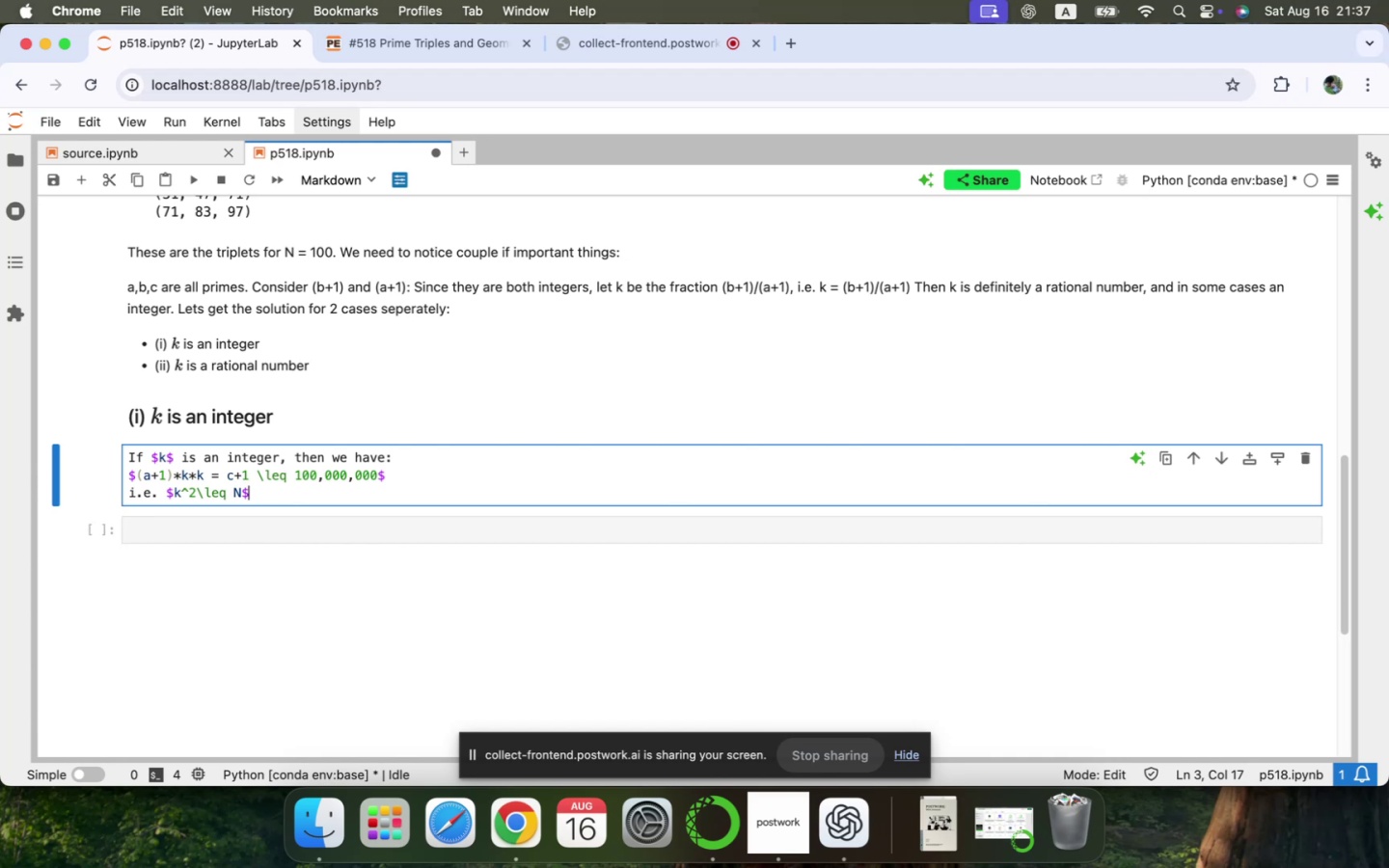 
type( WHICH MEANS )
 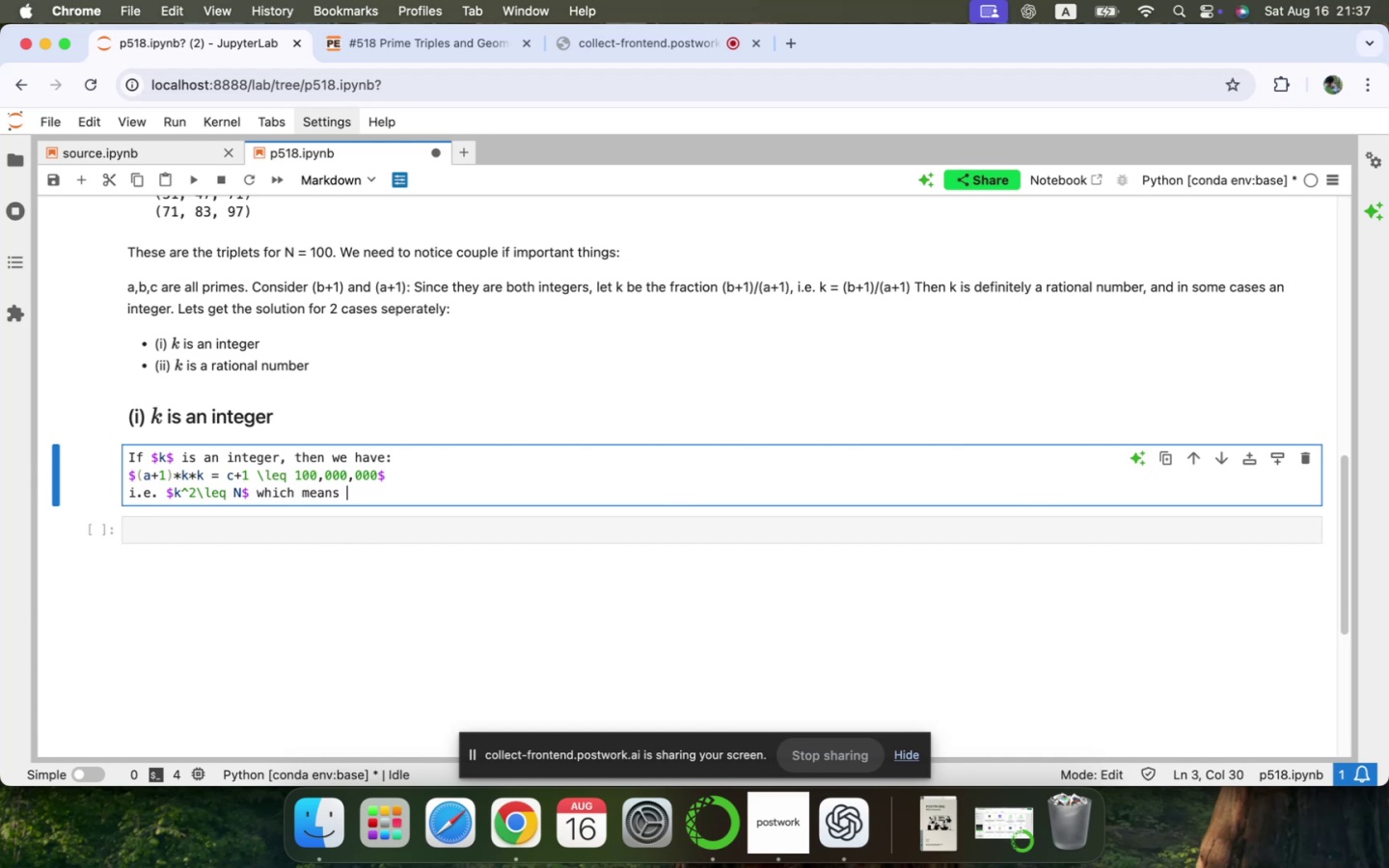 
key(Shift+Enter)
 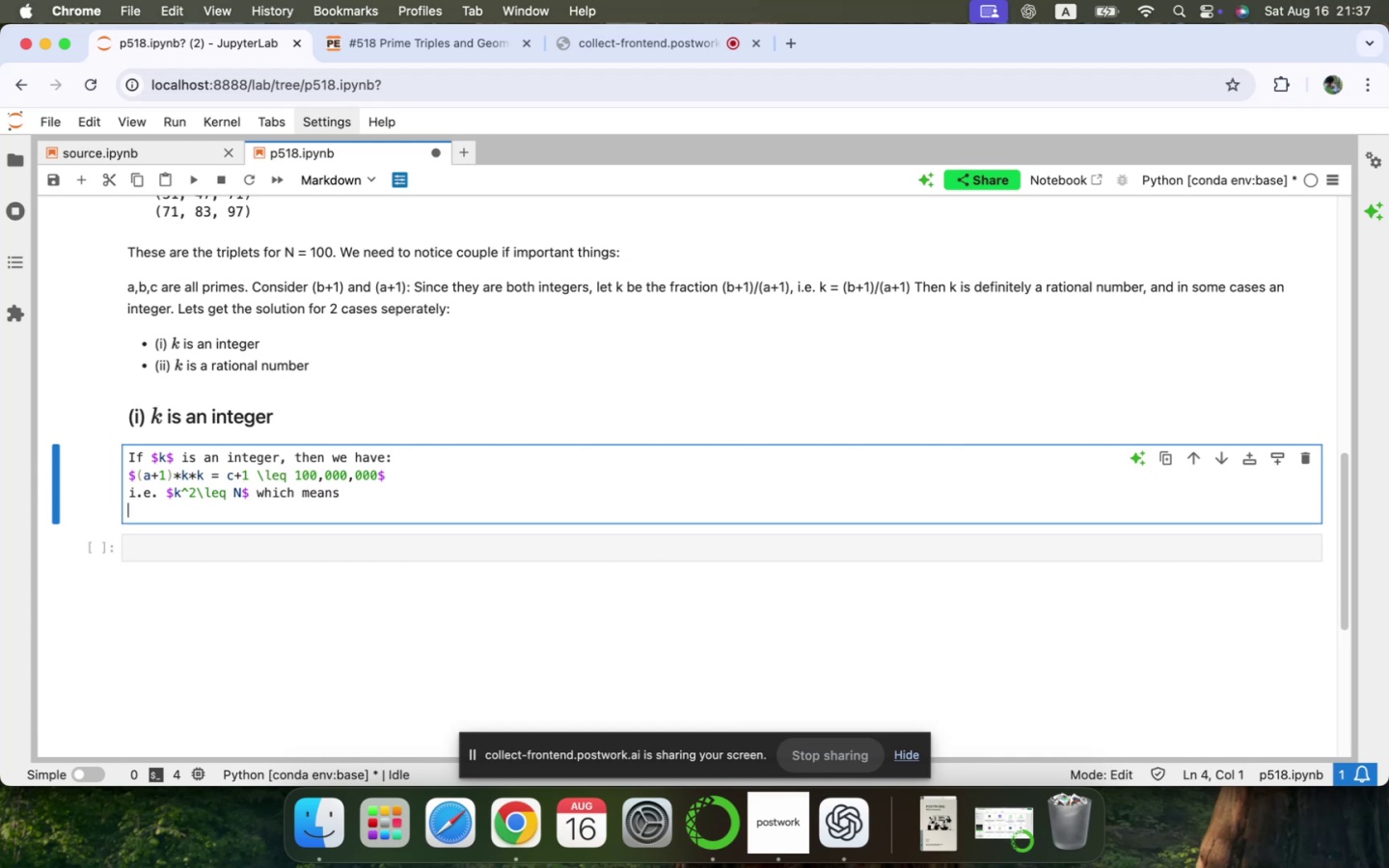 
type($$)
 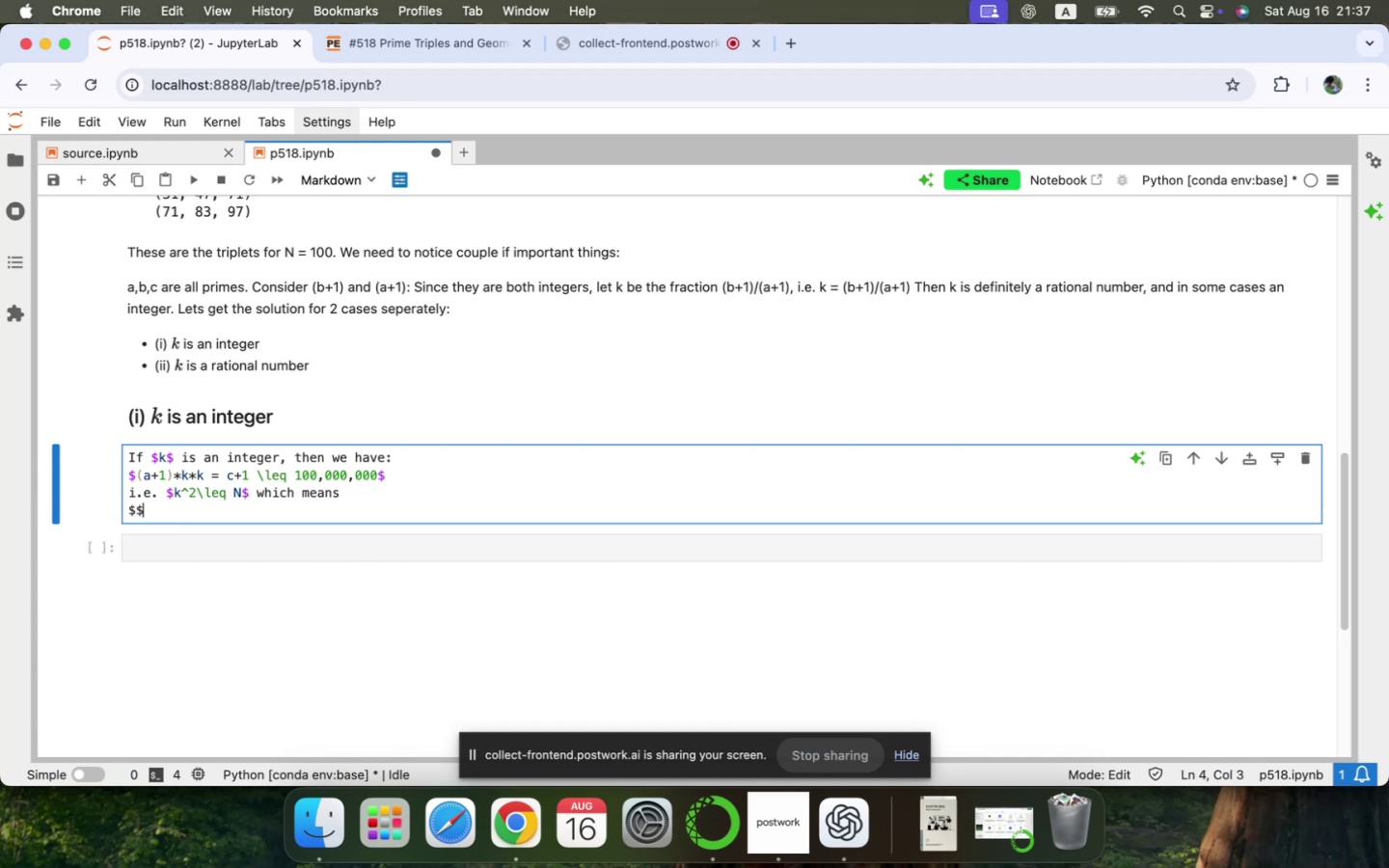 
key(Shift+ArrowLeft)
 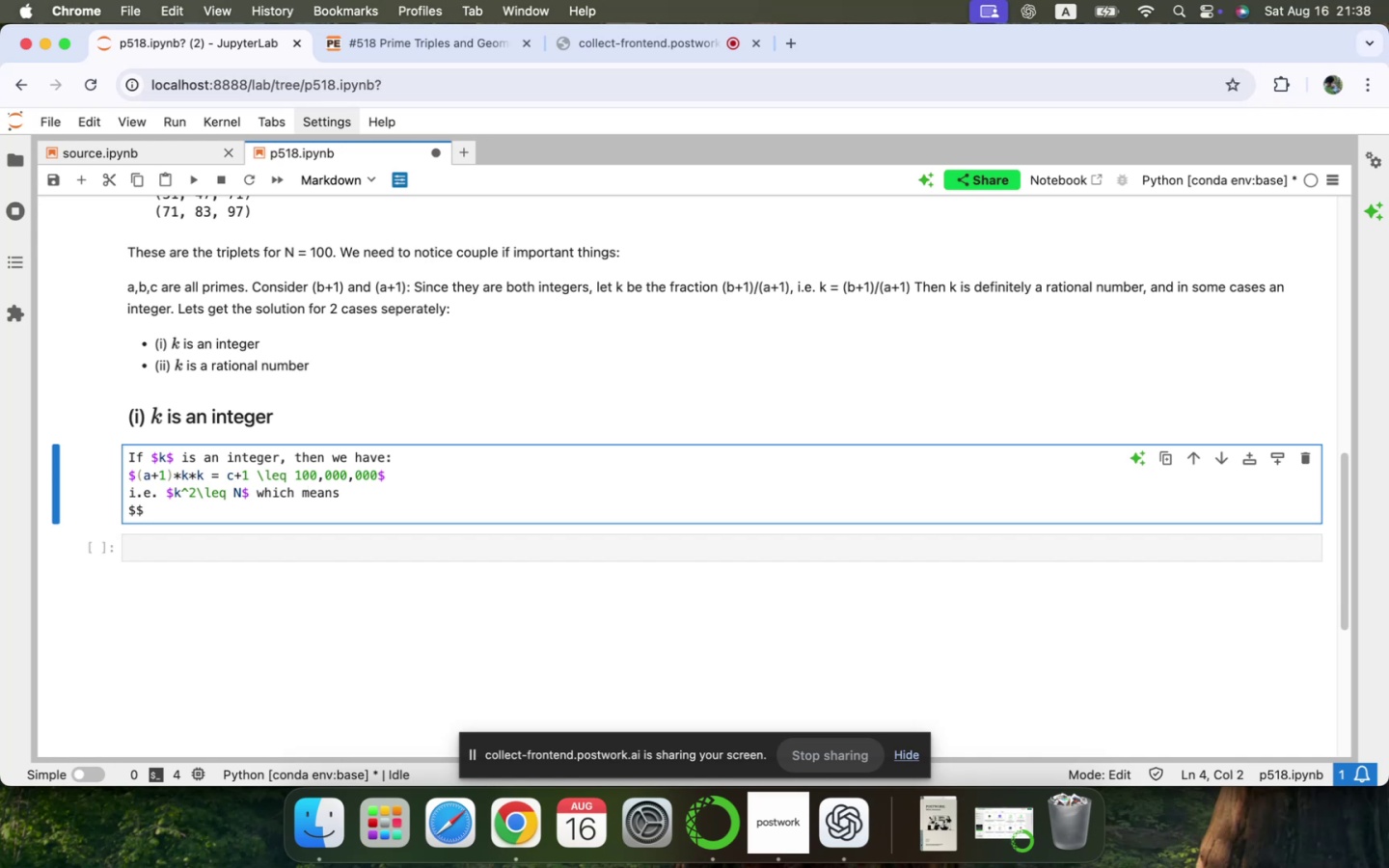 
type(K |LEQ !)<))))
 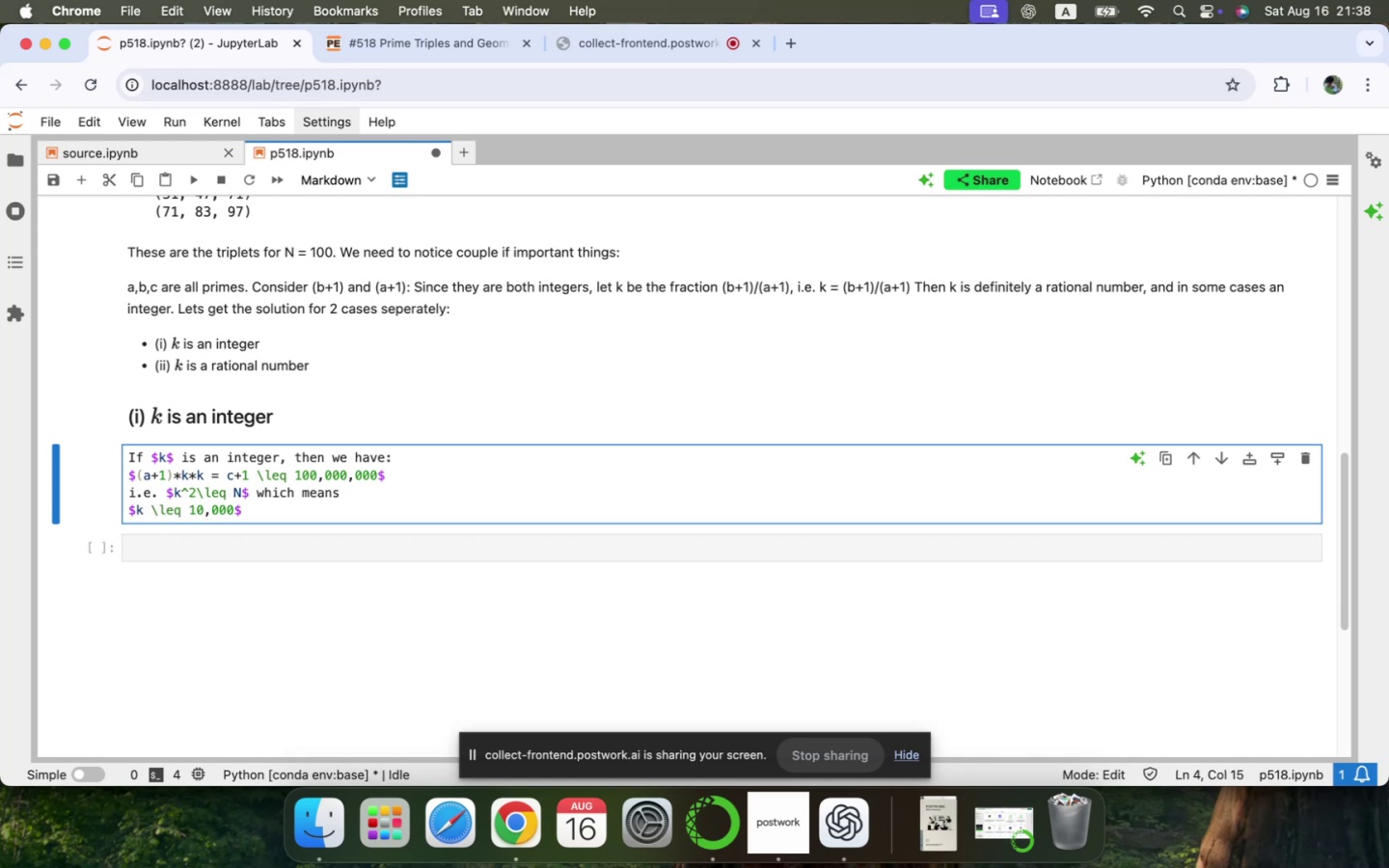 
key(Shift+Enter)
 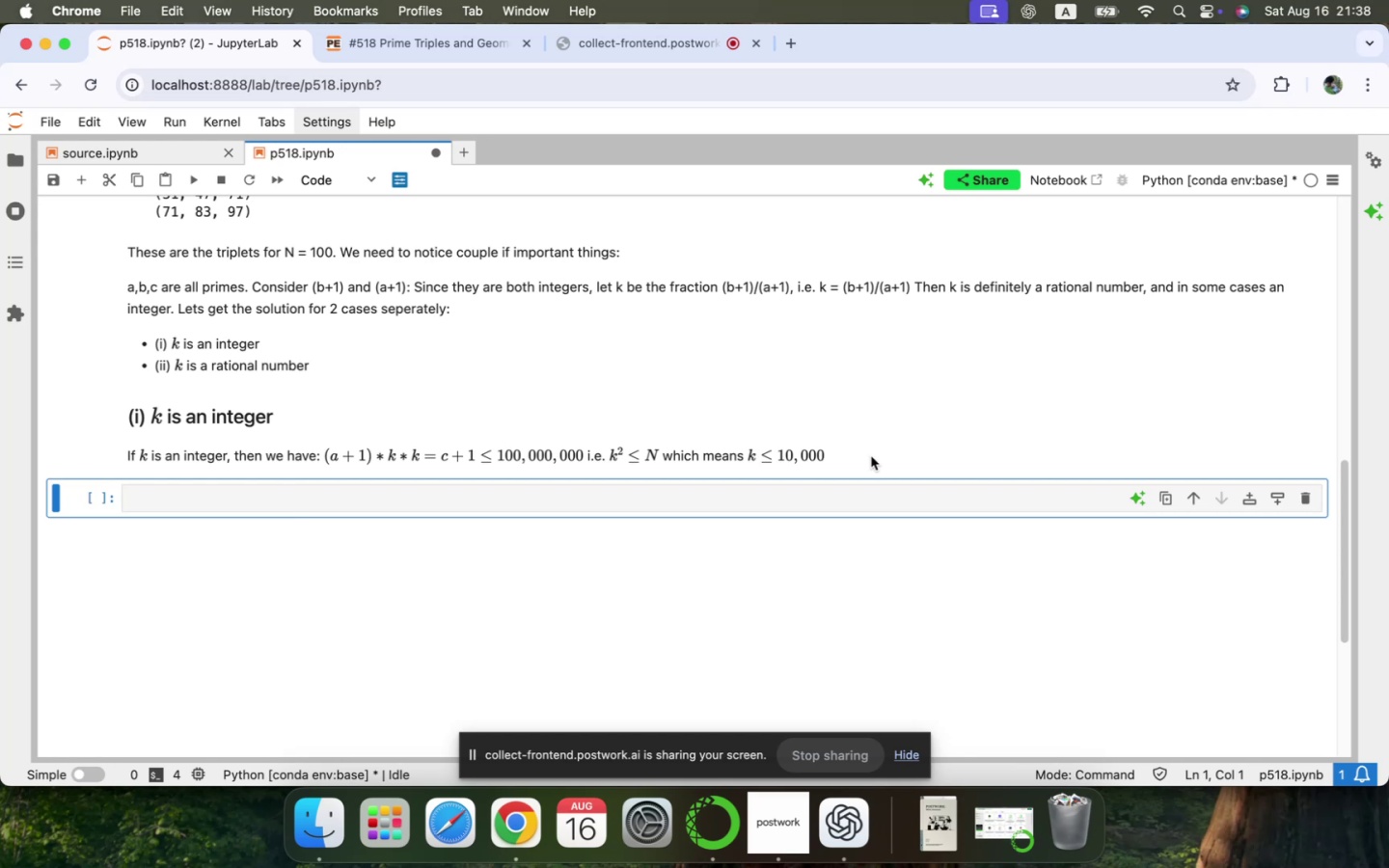 
wait(23.52)
 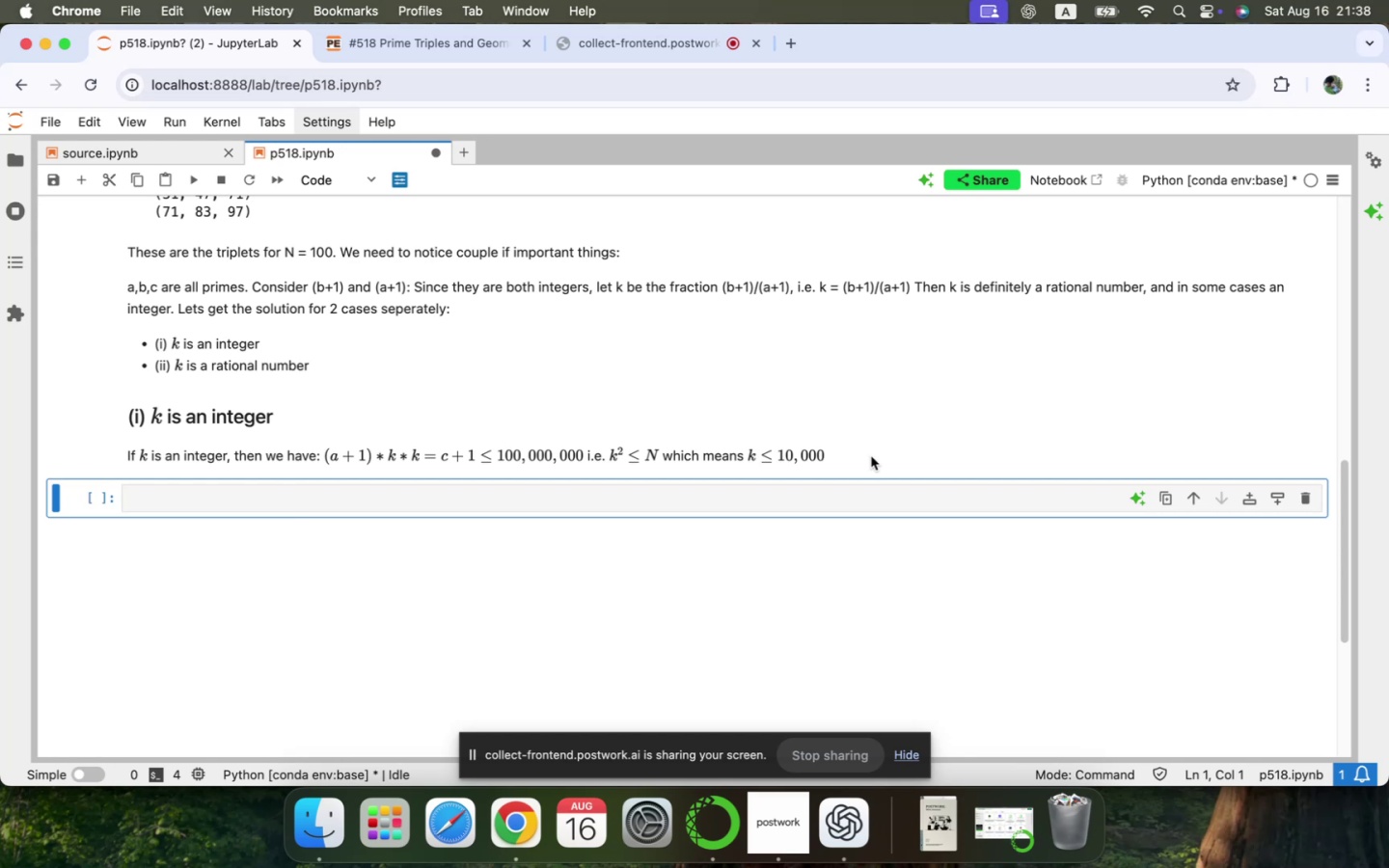 
double_click([846, 457])
 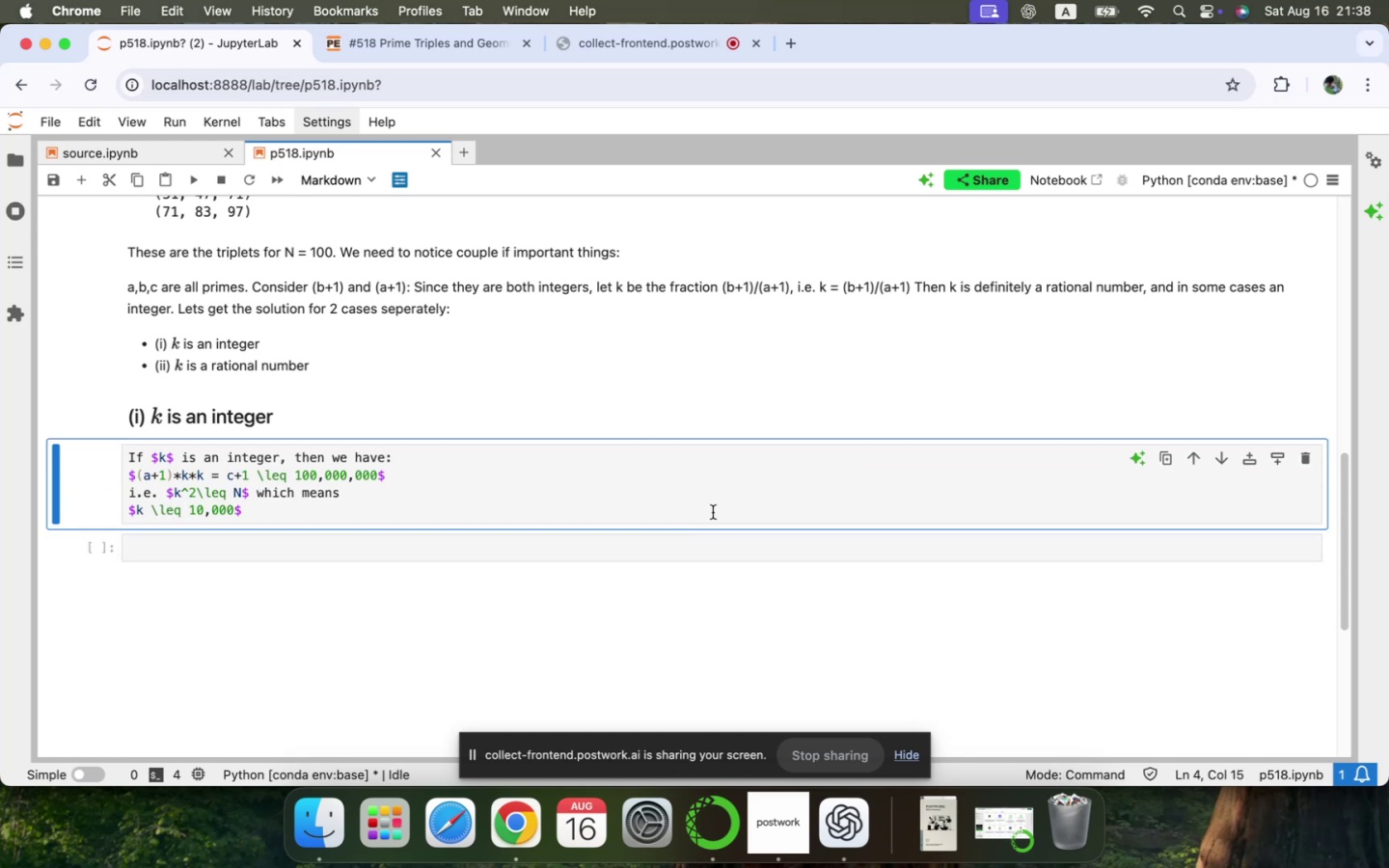 
key(Shift+Enter)
 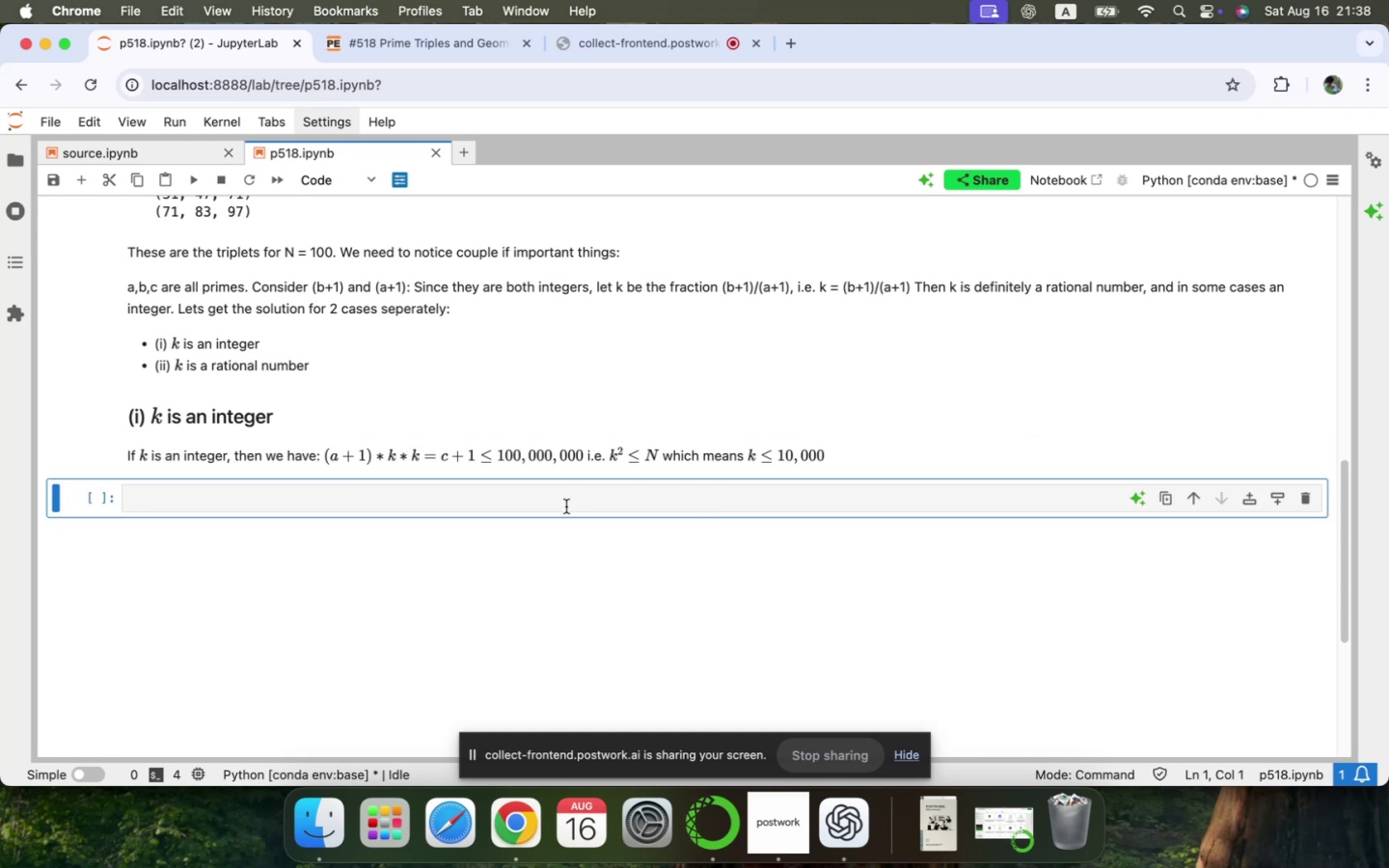 
left_click([564, 504])
 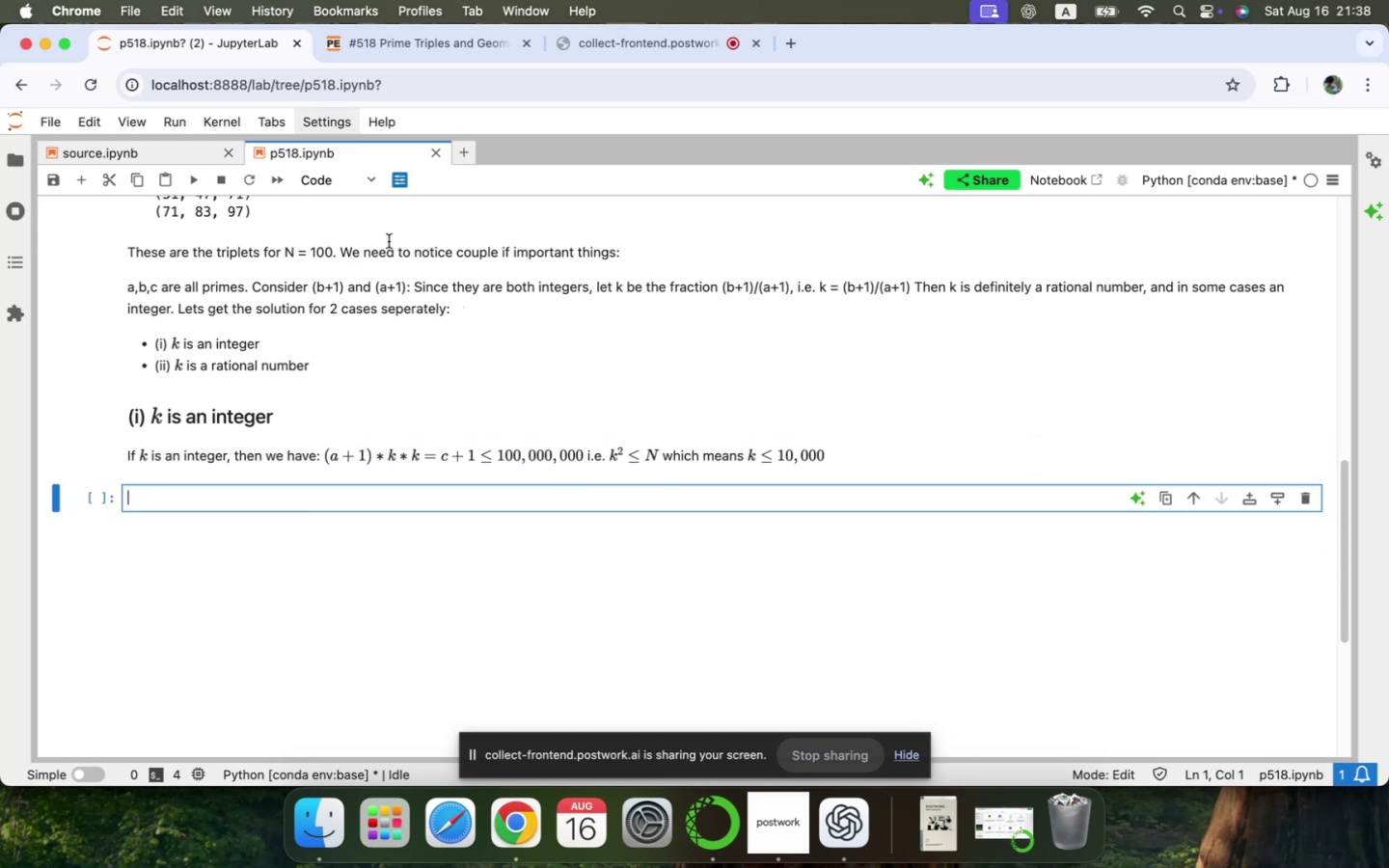 
left_click([342, 187])
 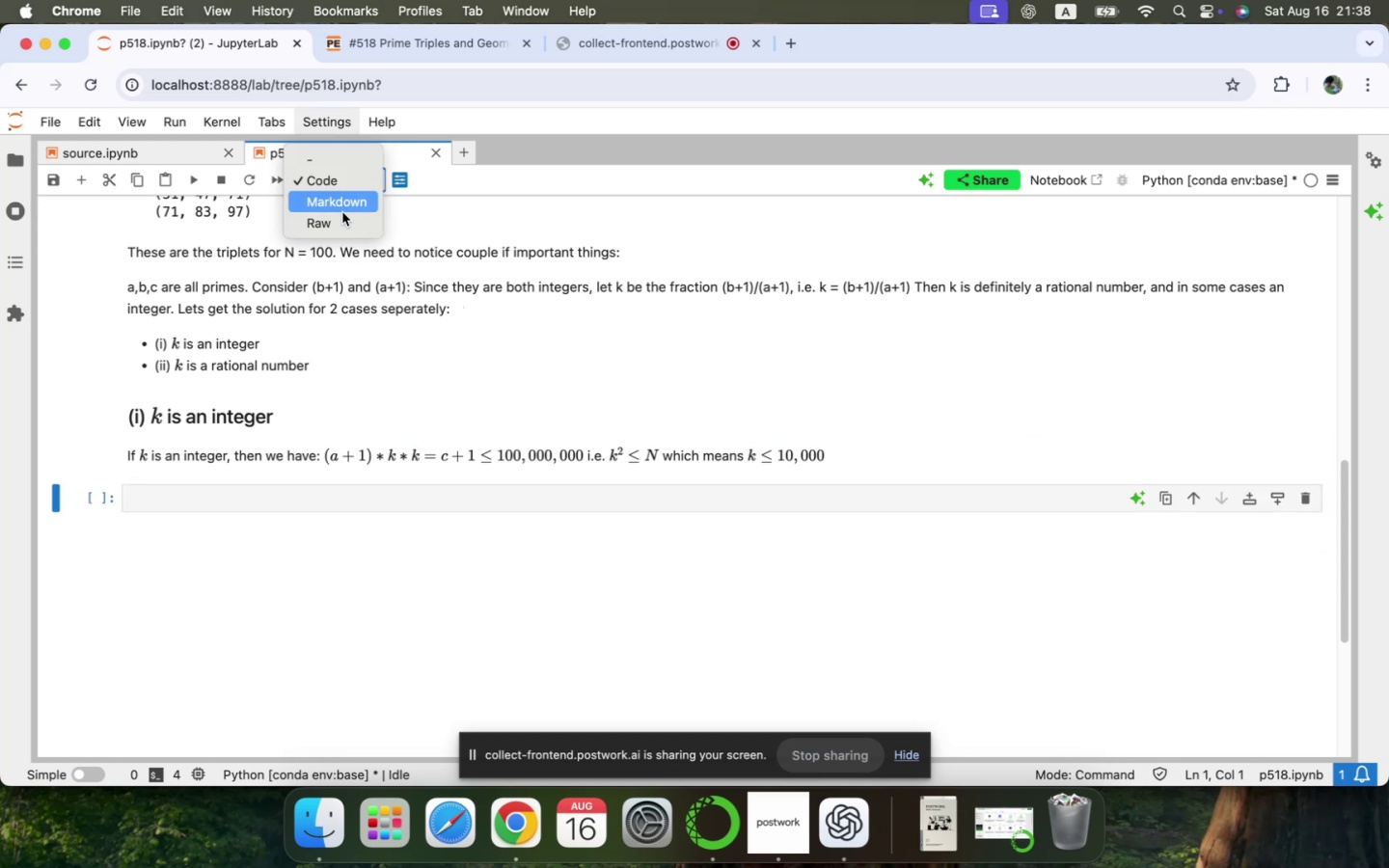 
left_click_drag(start_coordinate=[342, 213], to_coordinate=[355, 197])
 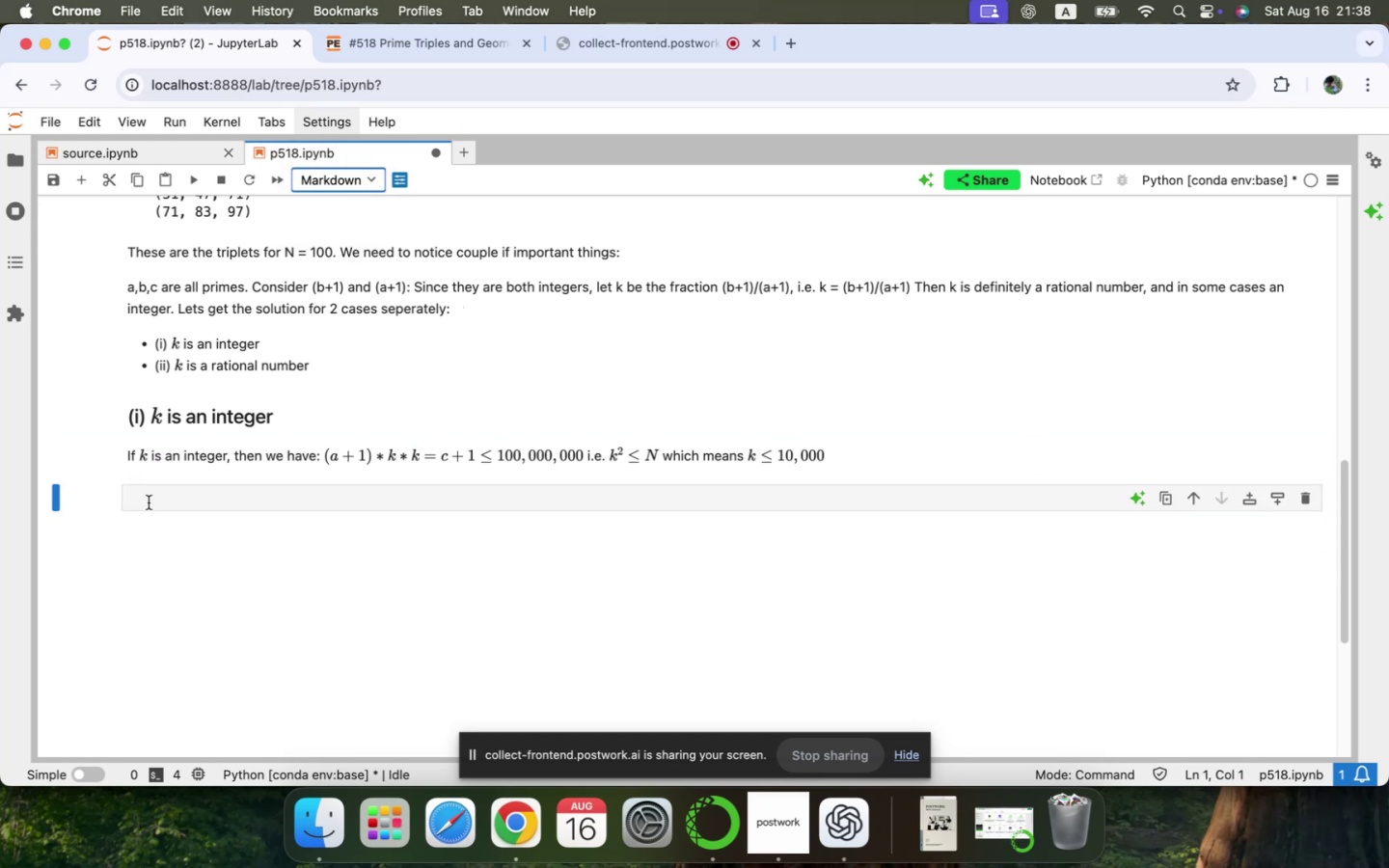 
left_click([150, 501])
 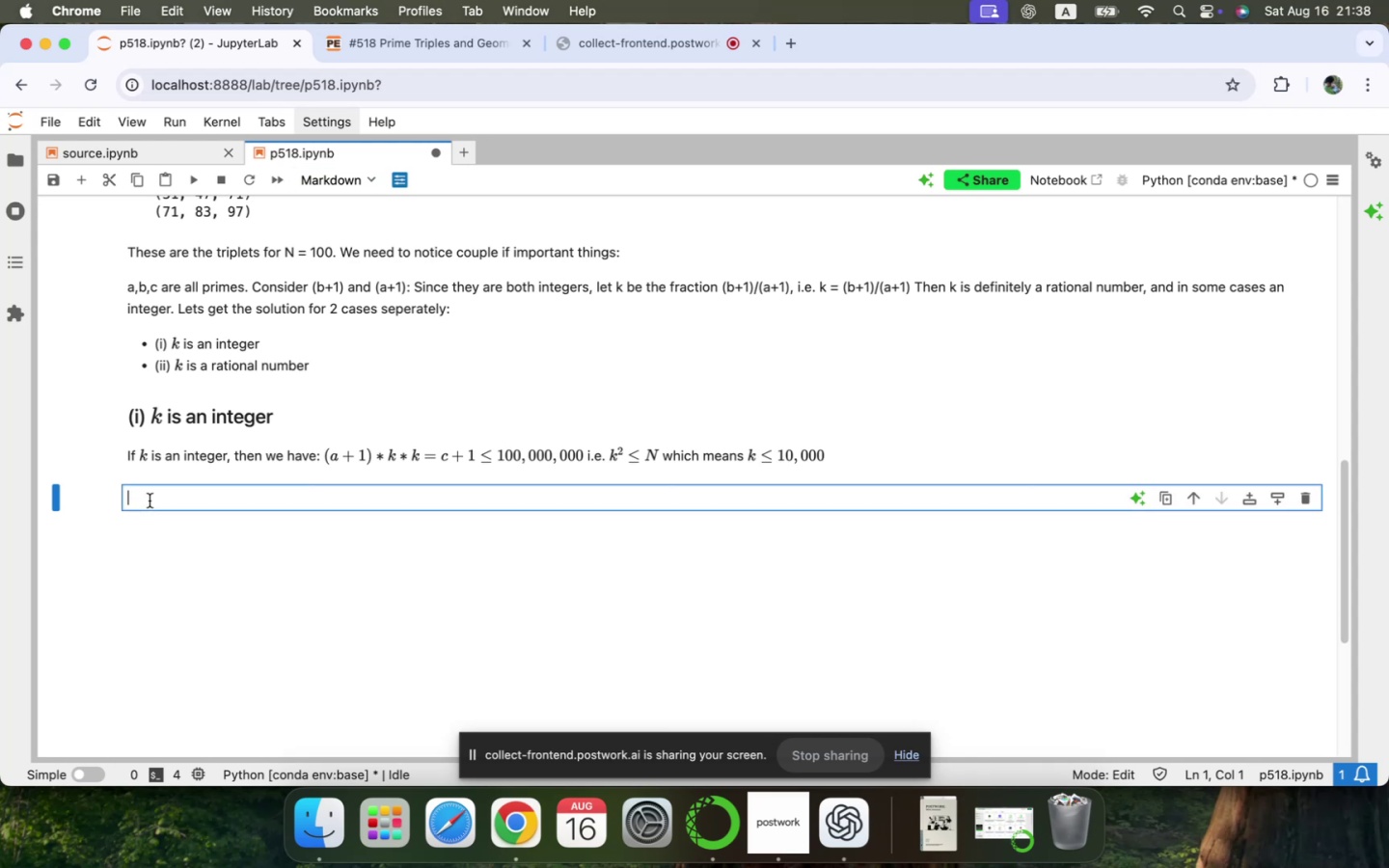 
type(AND SINCE $$)
 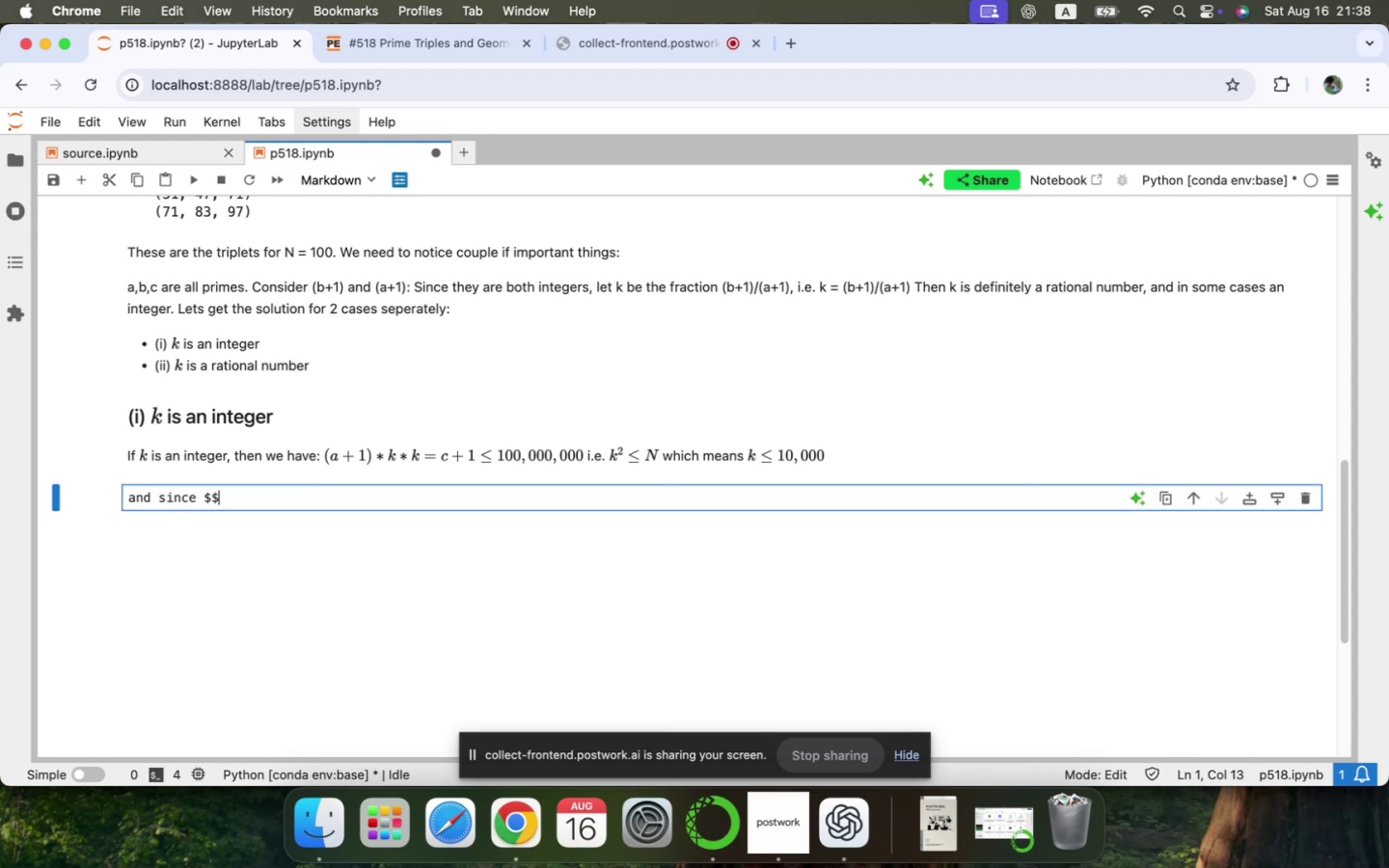 
key(ArrowLeft)
 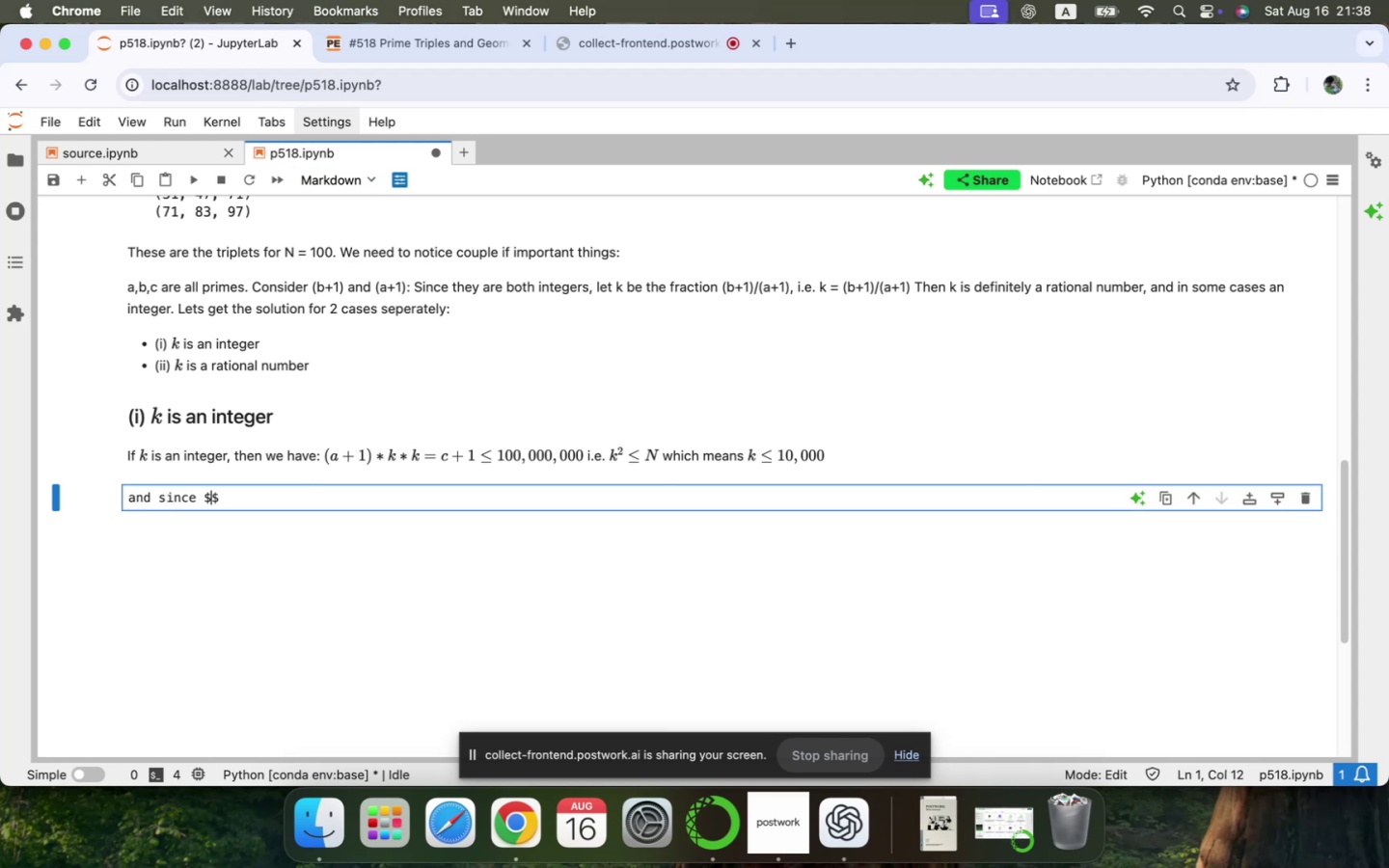 
type(())
 